 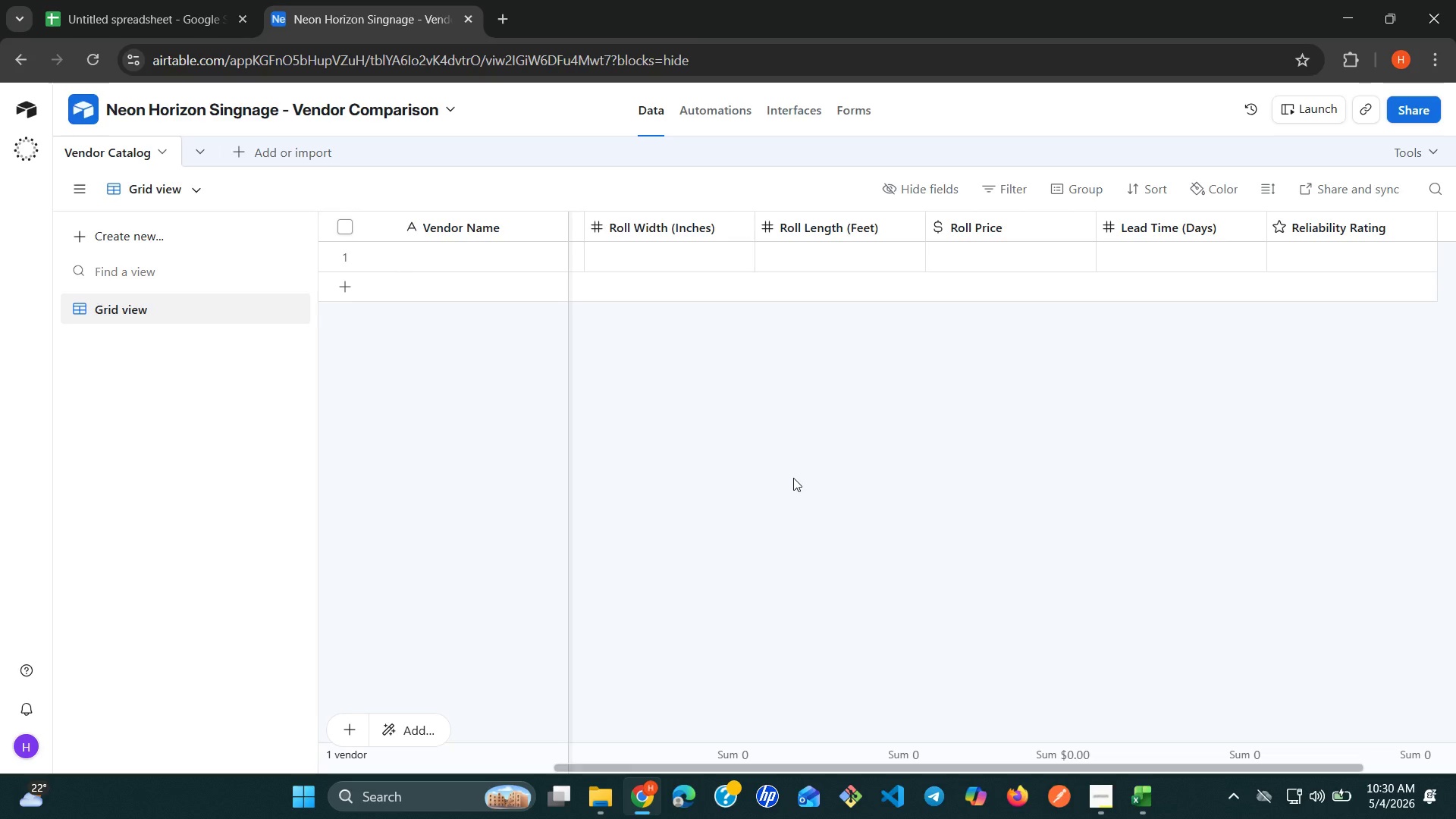 
left_click([379, 253])
 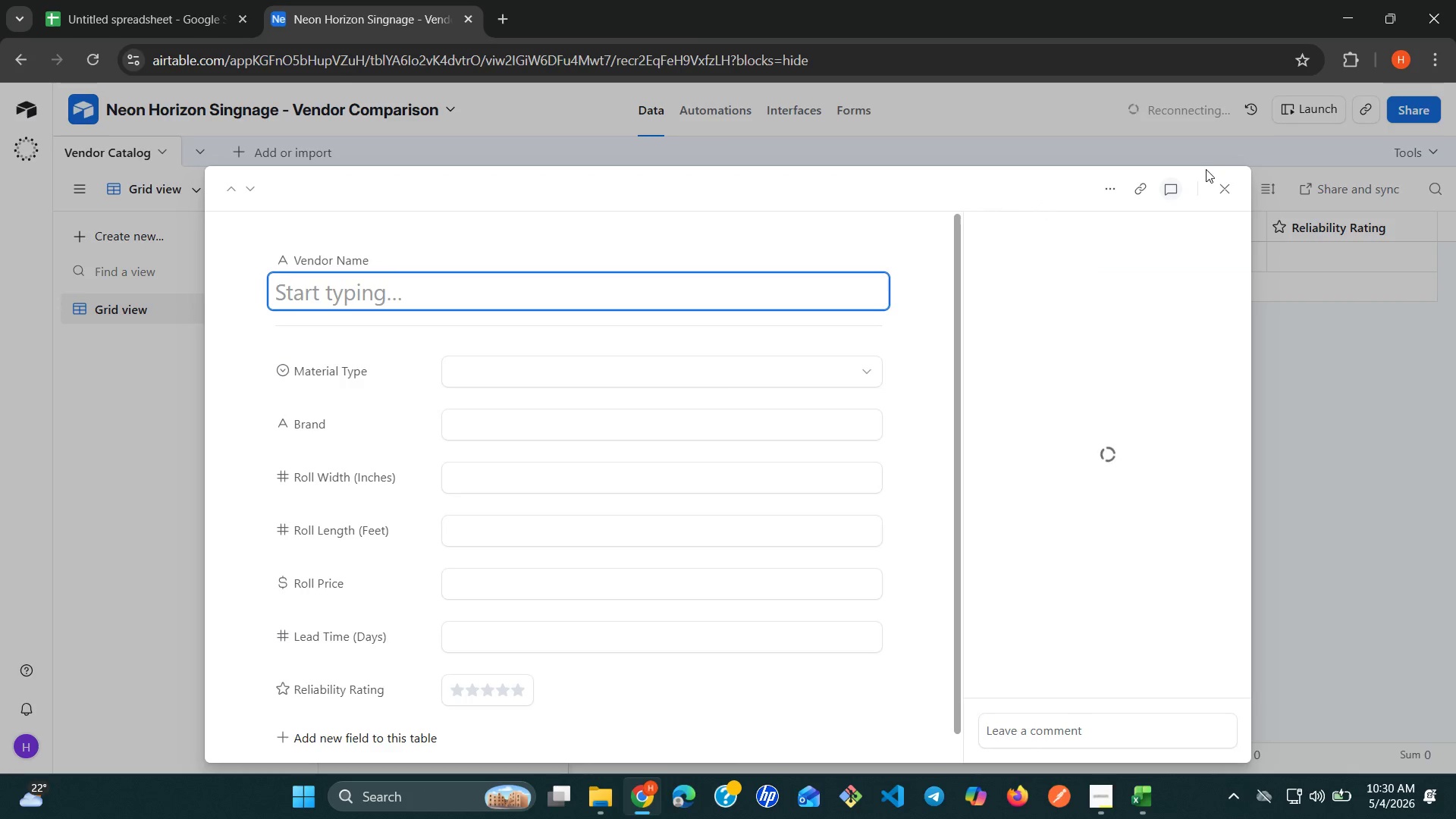 
left_click([1222, 180])
 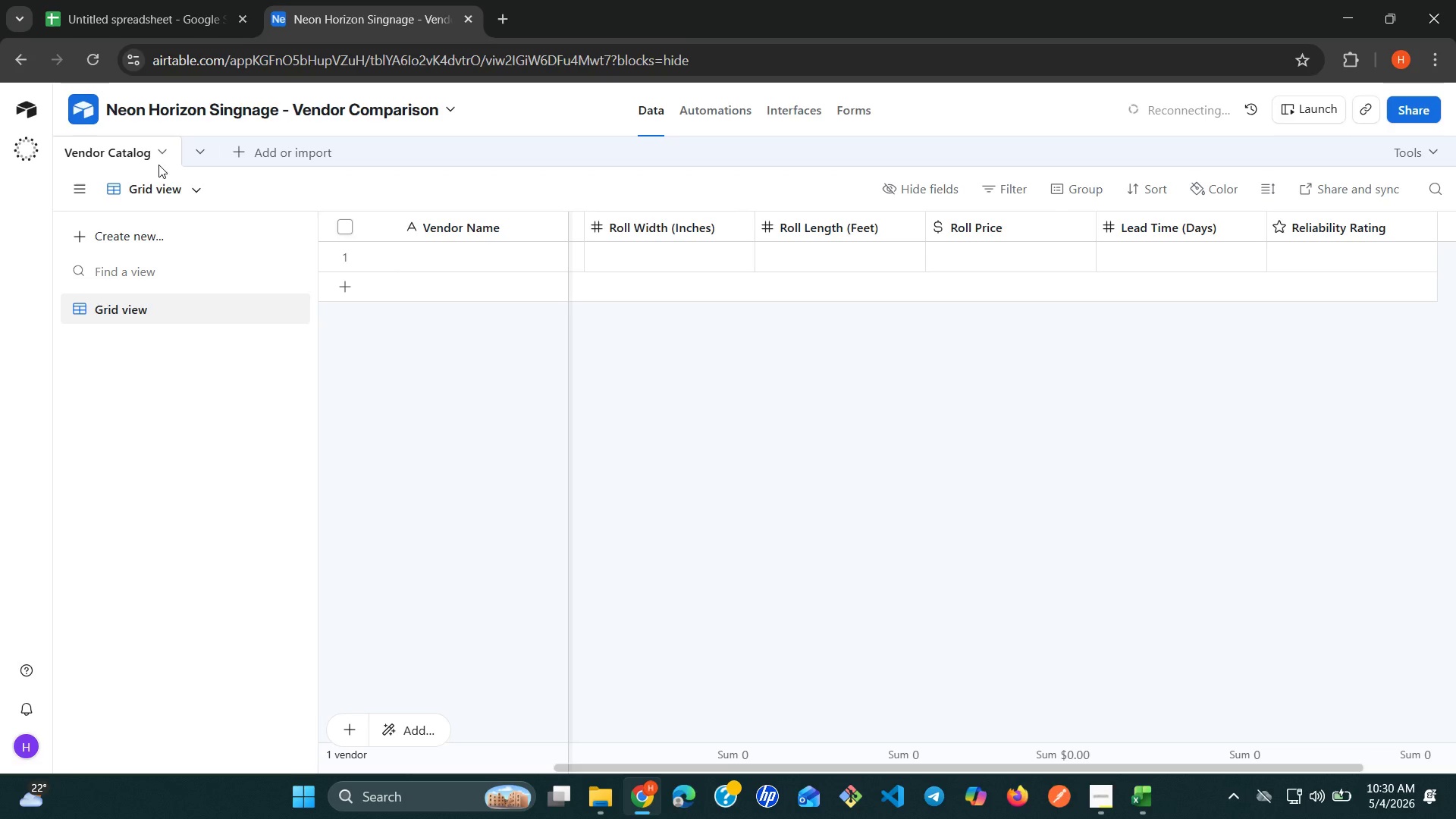 
left_click([134, 146])
 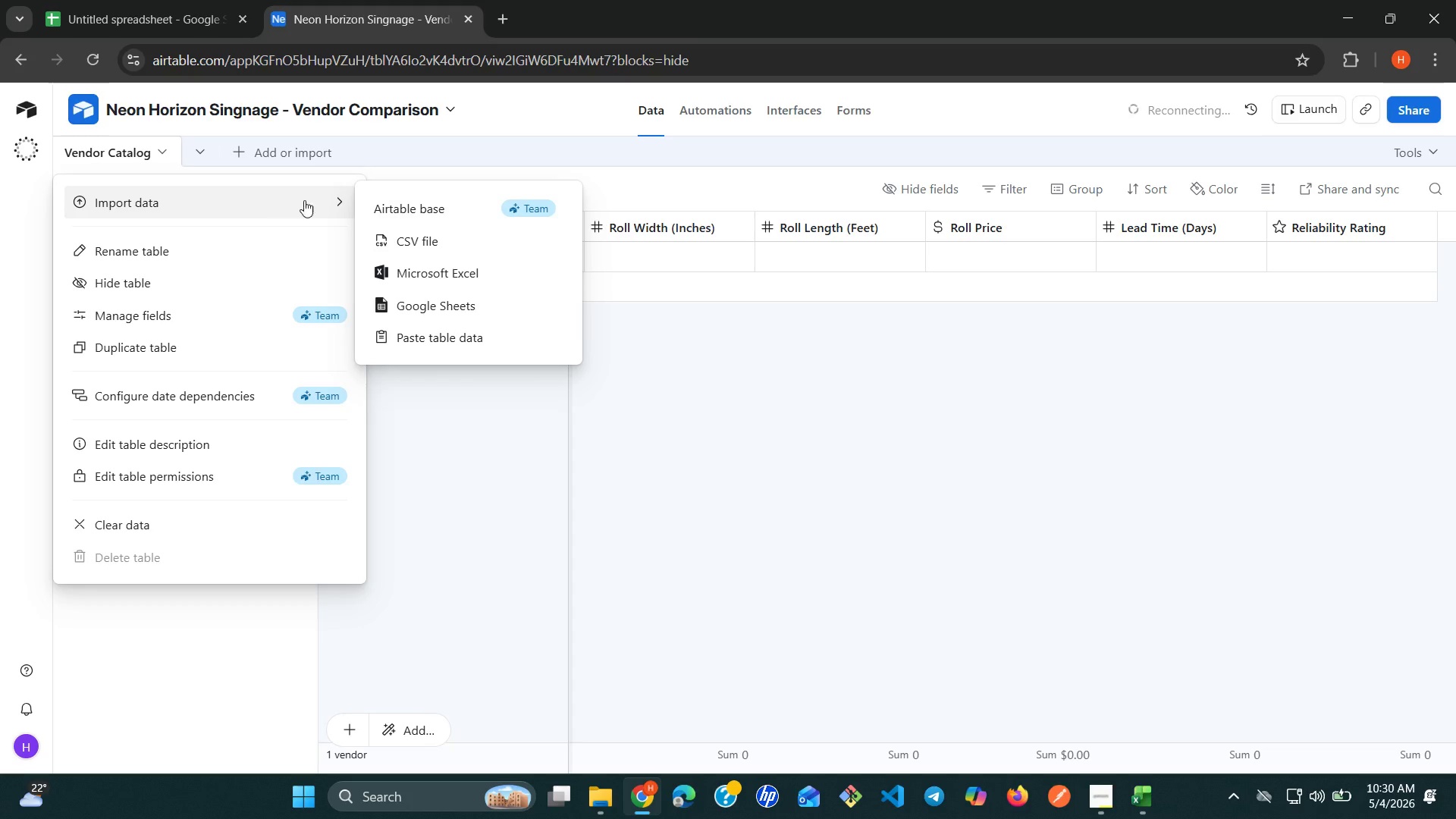 
left_click([435, 245])
 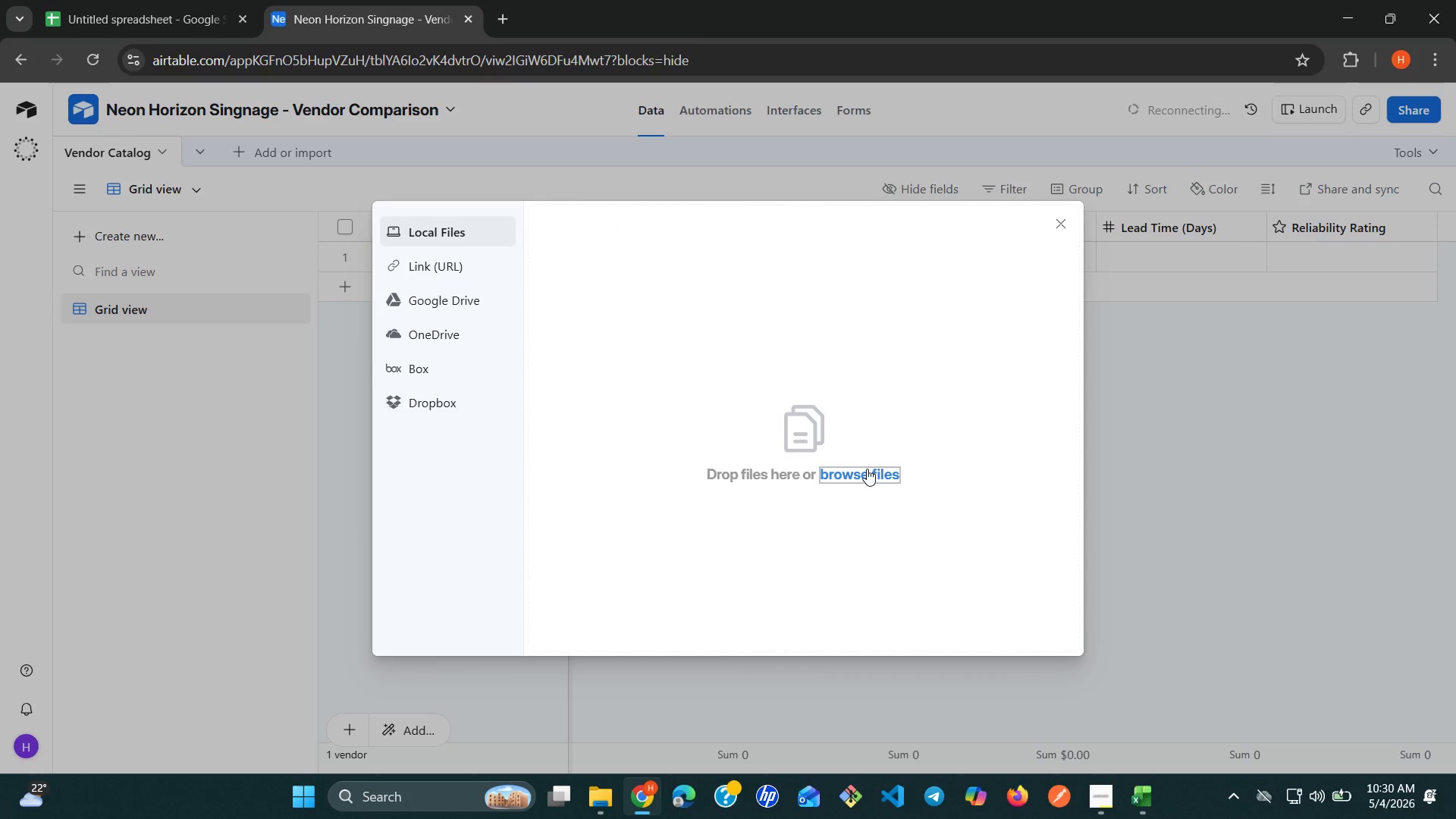 
left_click([871, 480])
 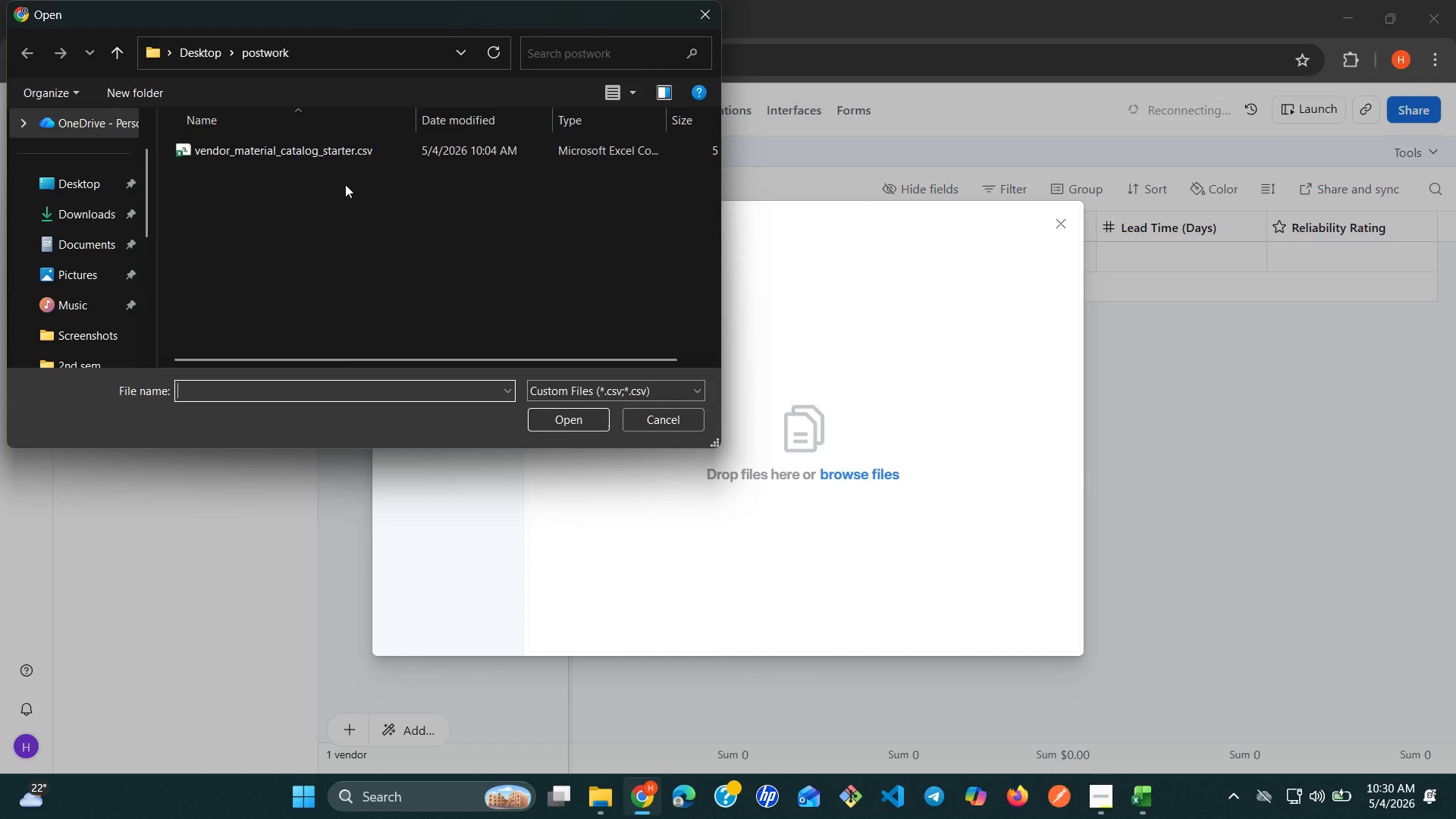 
left_click([322, 155])
 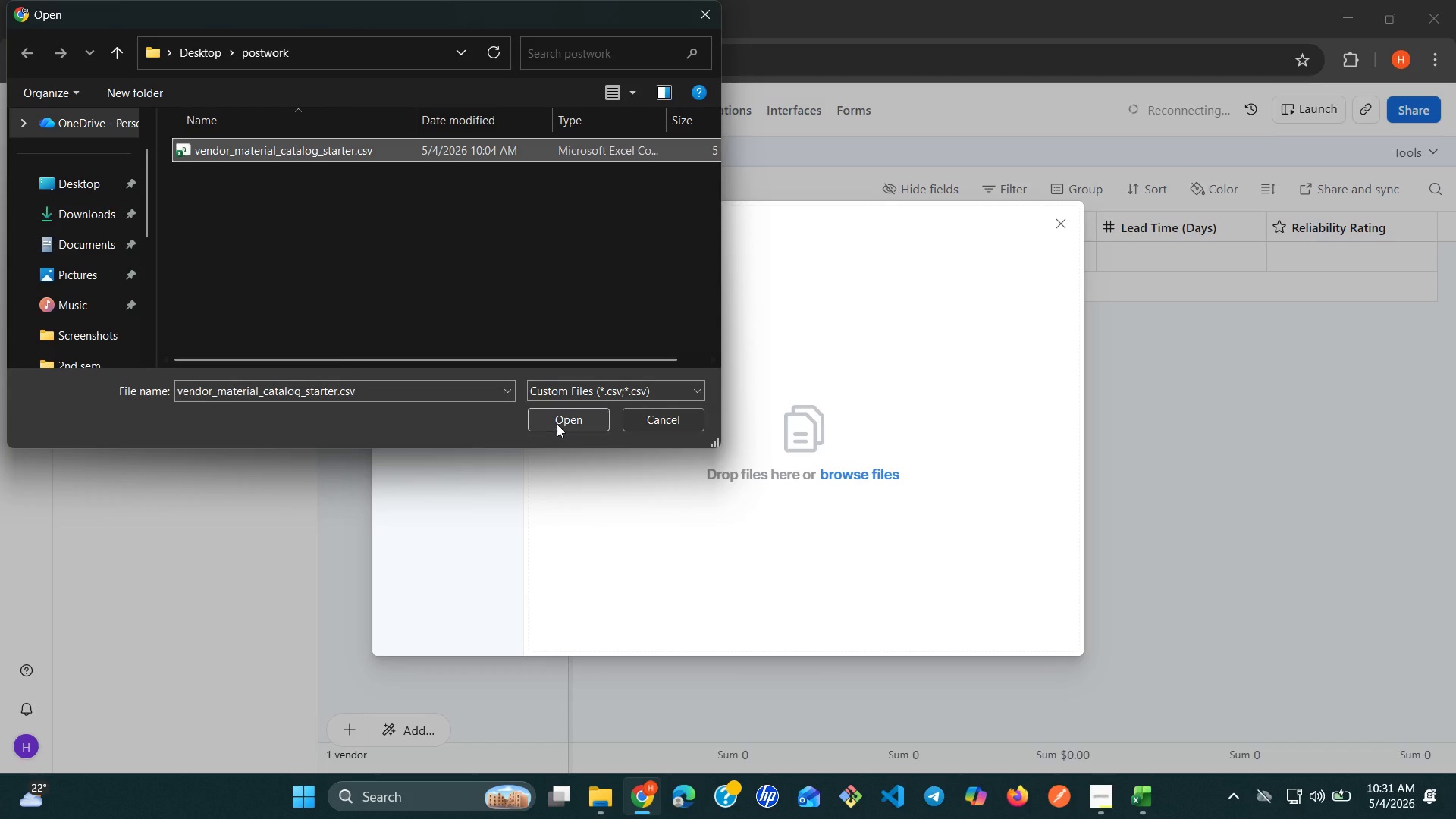 
left_click([558, 424])
 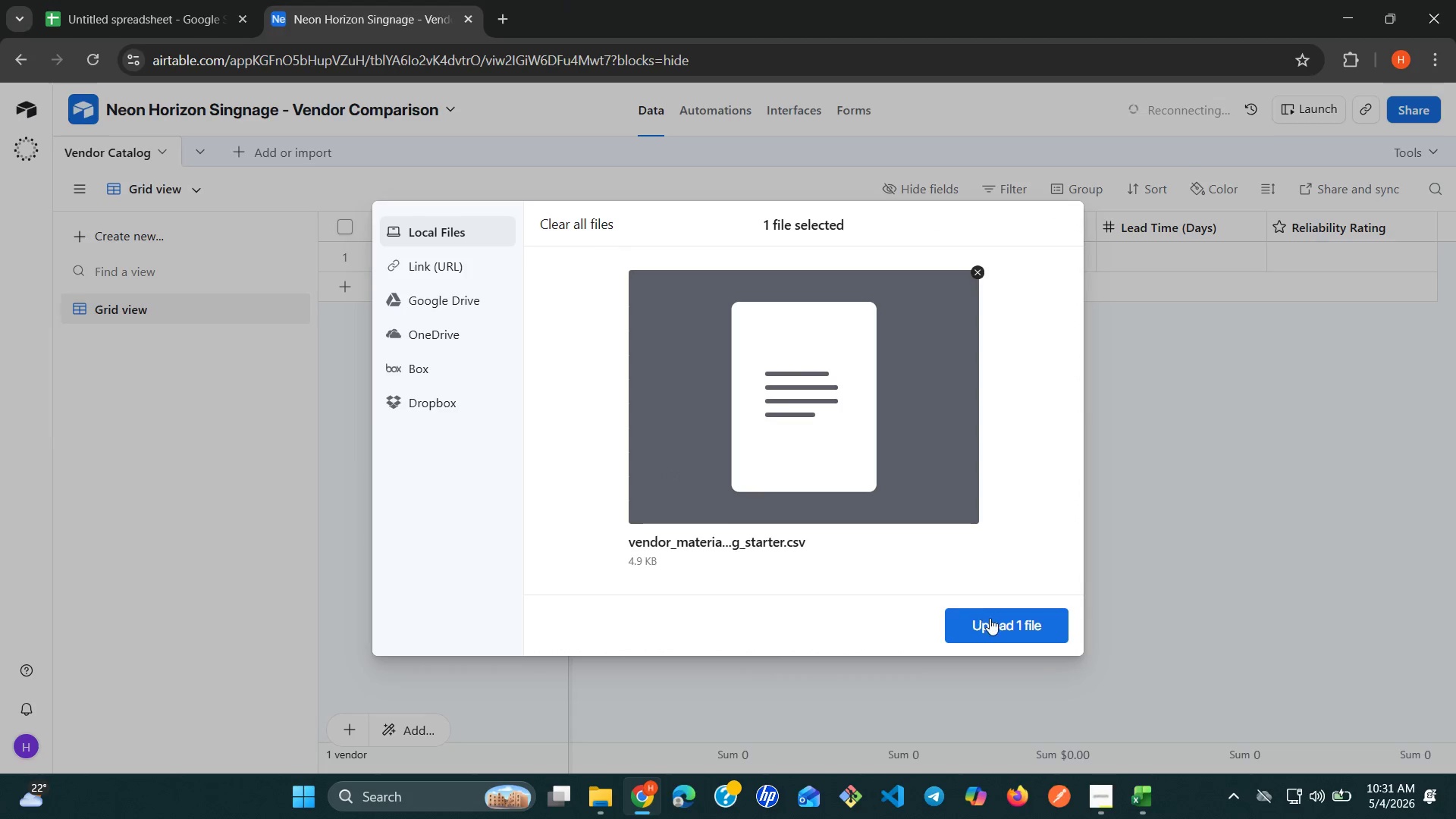 
left_click([996, 624])
 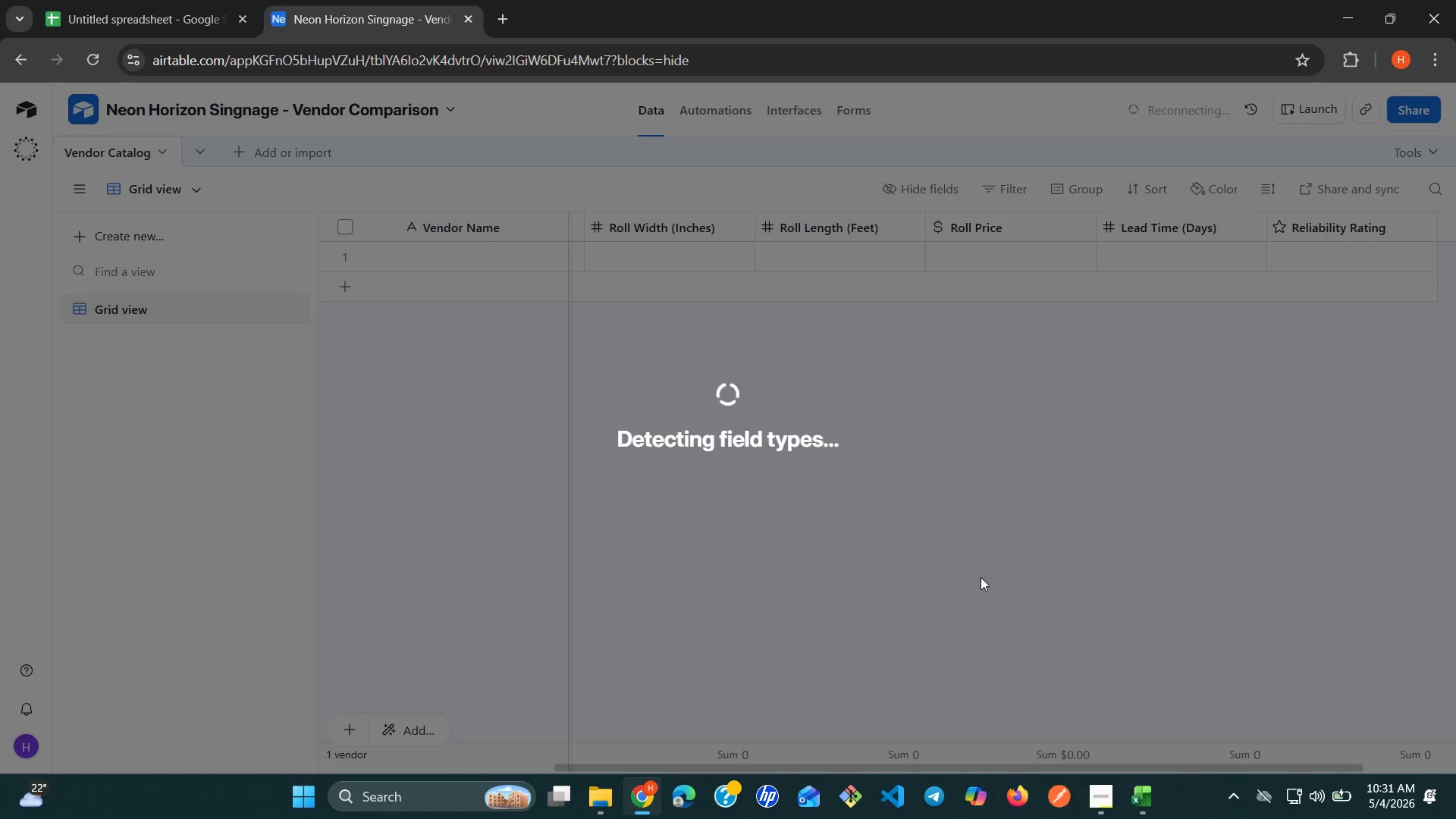 
wait(49.8)
 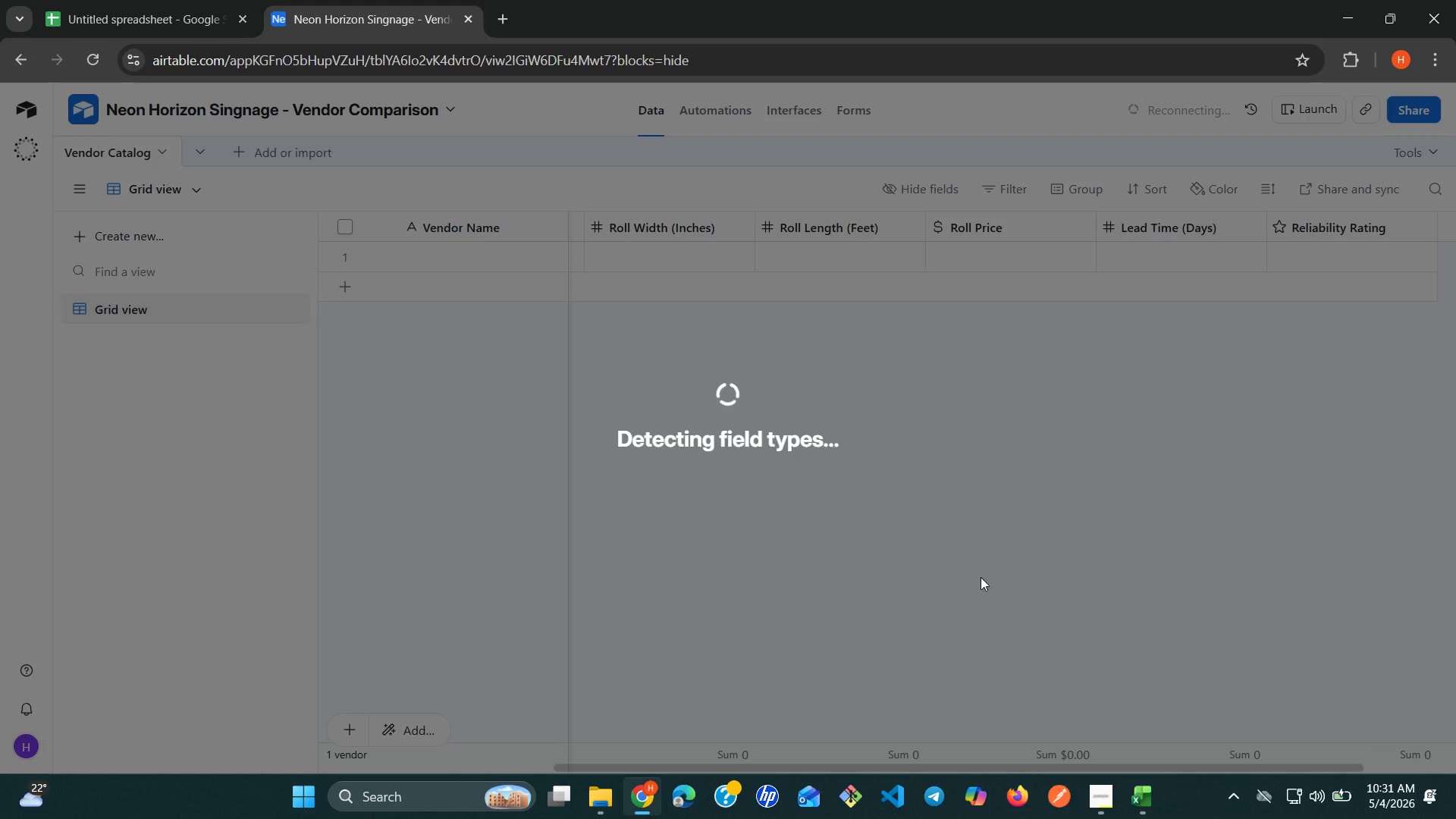 
left_click([1376, 683])
 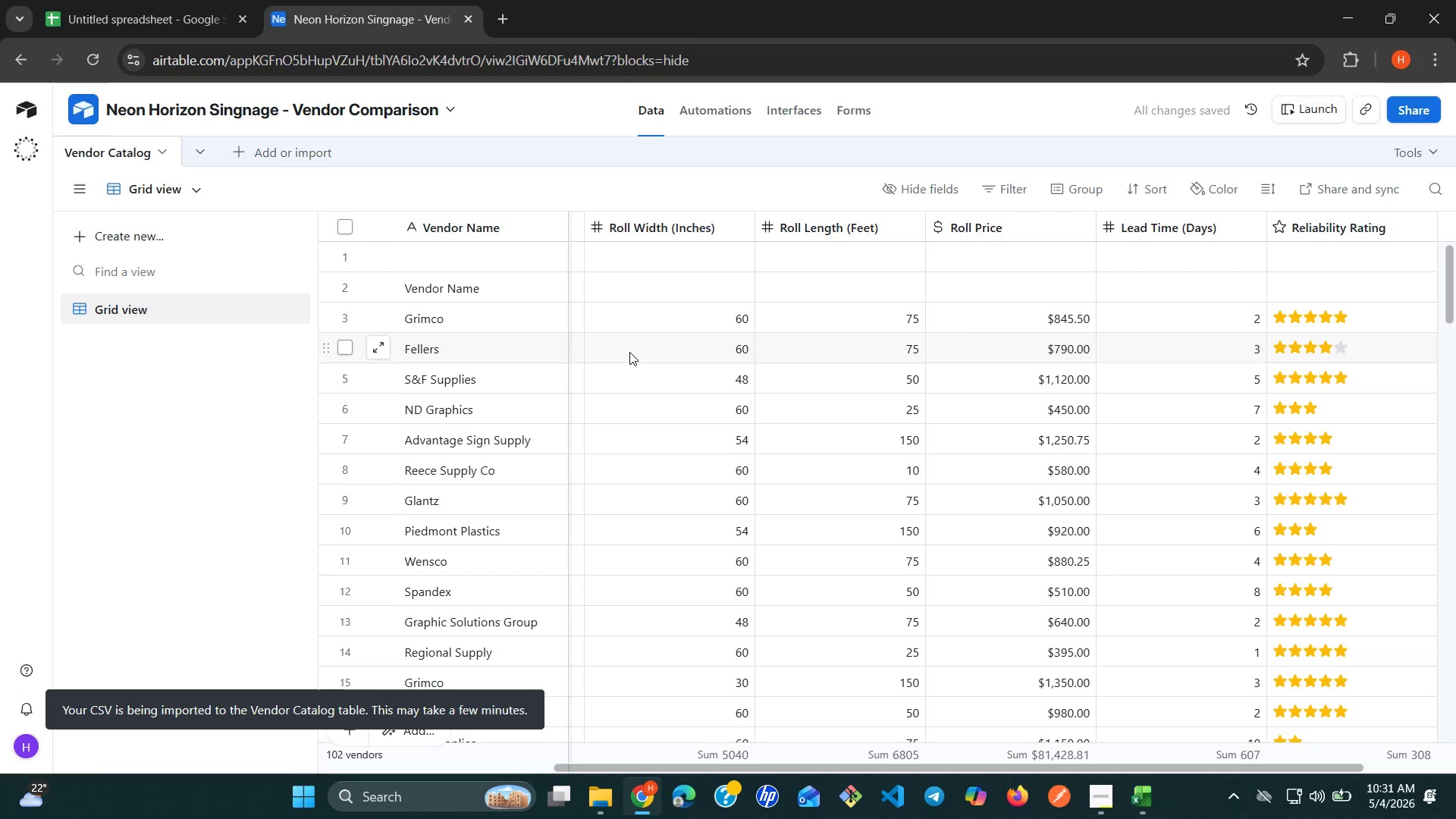 
wait(6.22)
 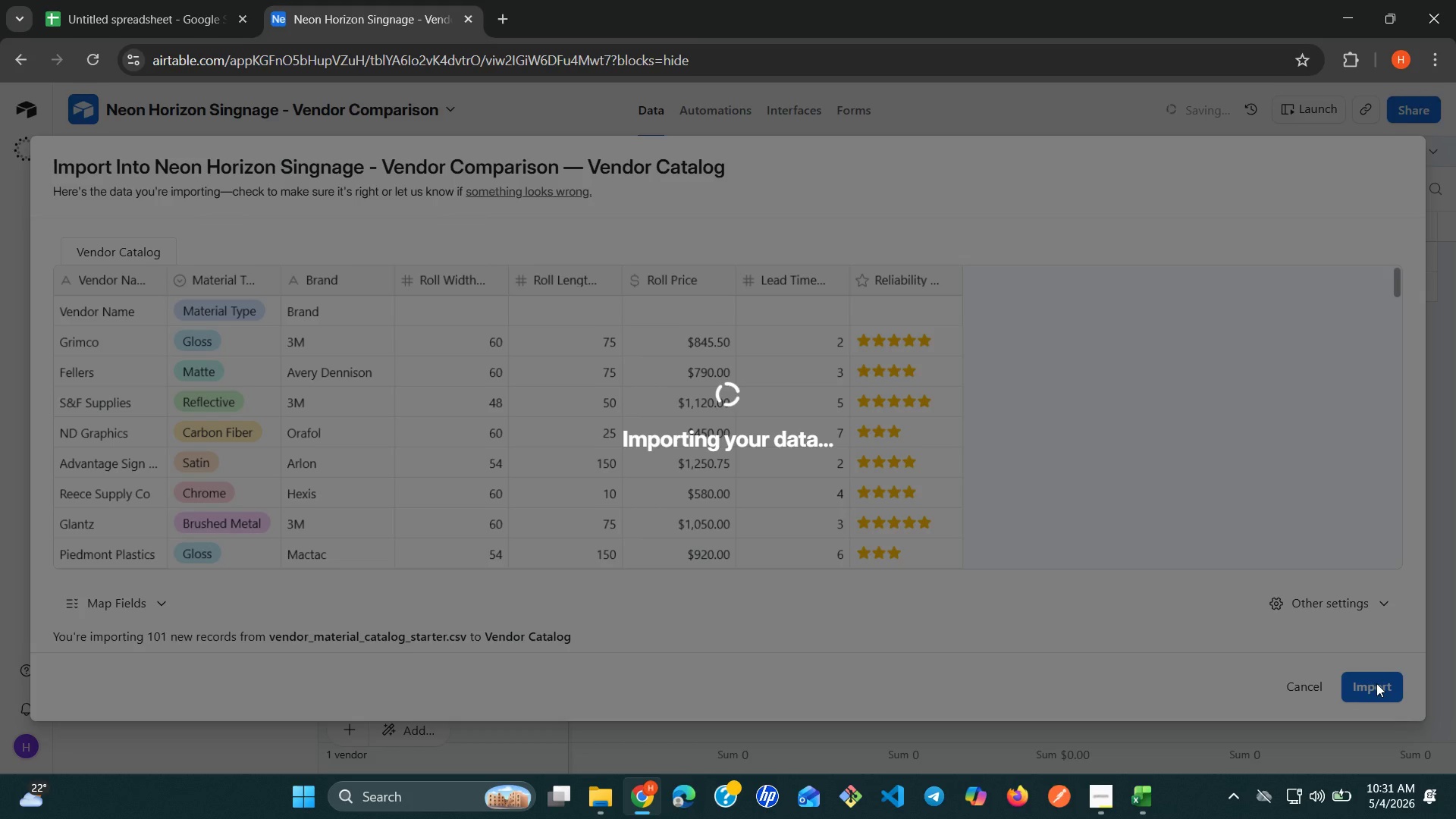 
left_click([350, 285])
 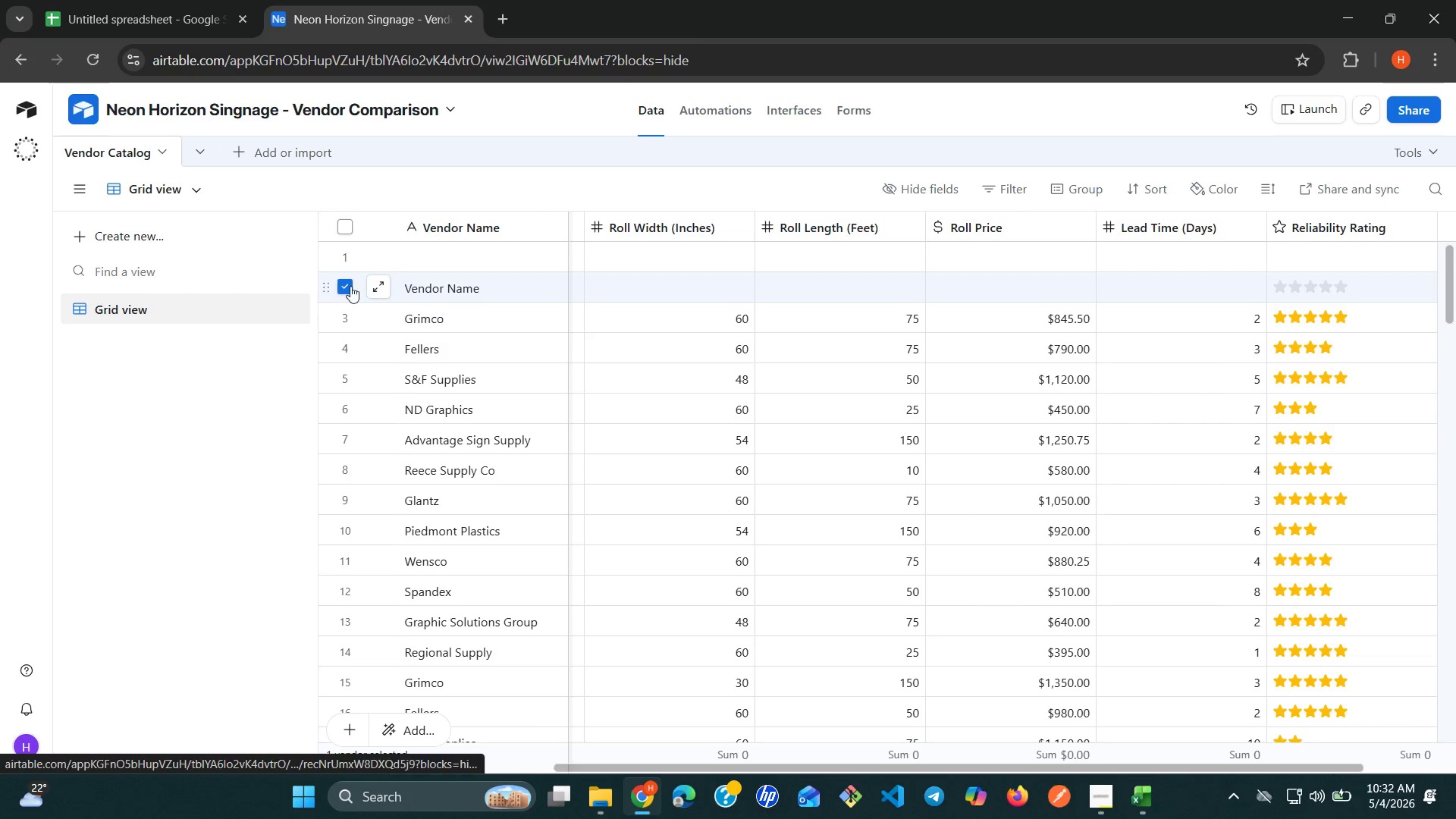 
right_click([350, 286])
 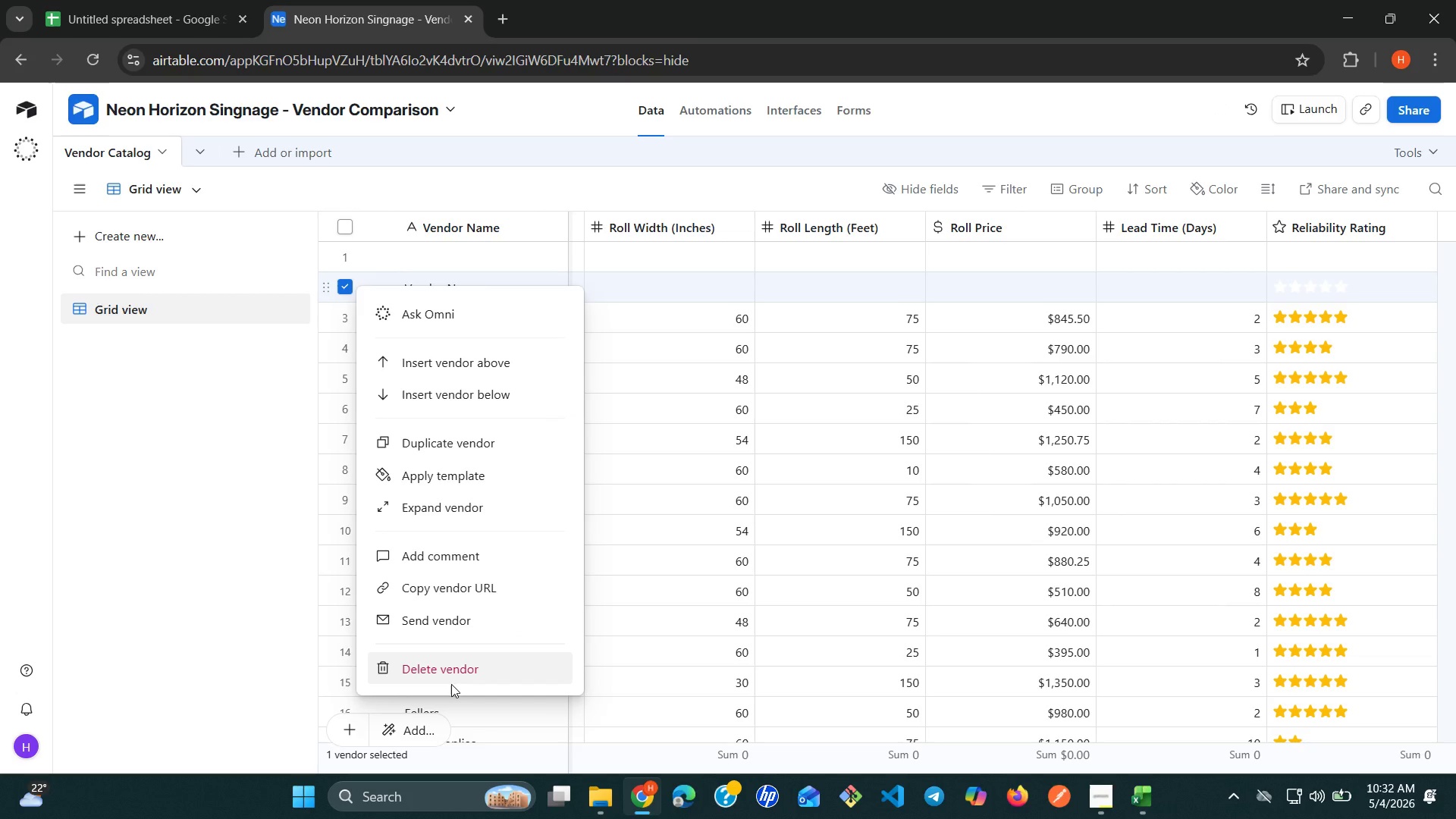 
left_click([451, 684])
 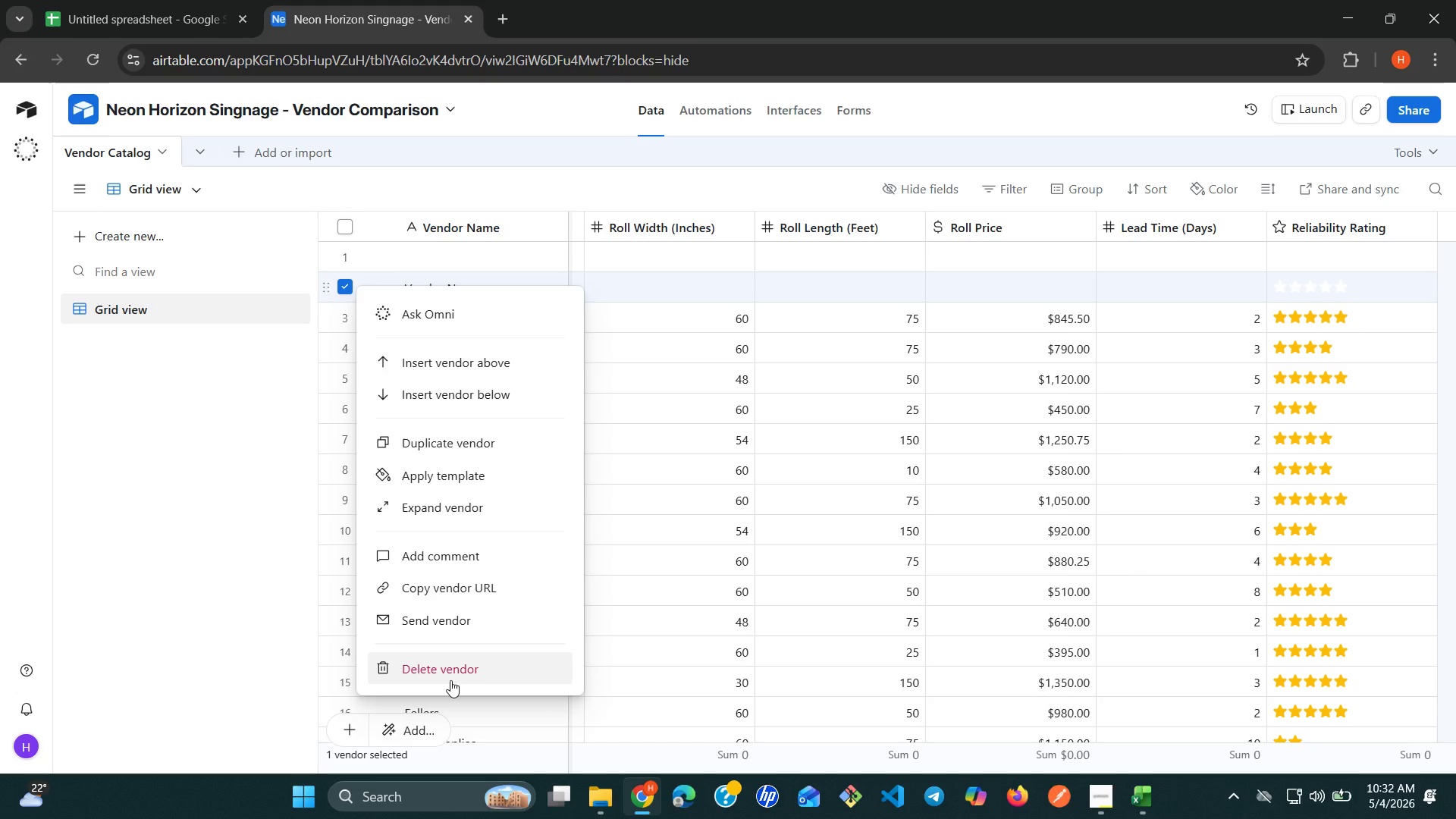 
left_click([447, 676])
 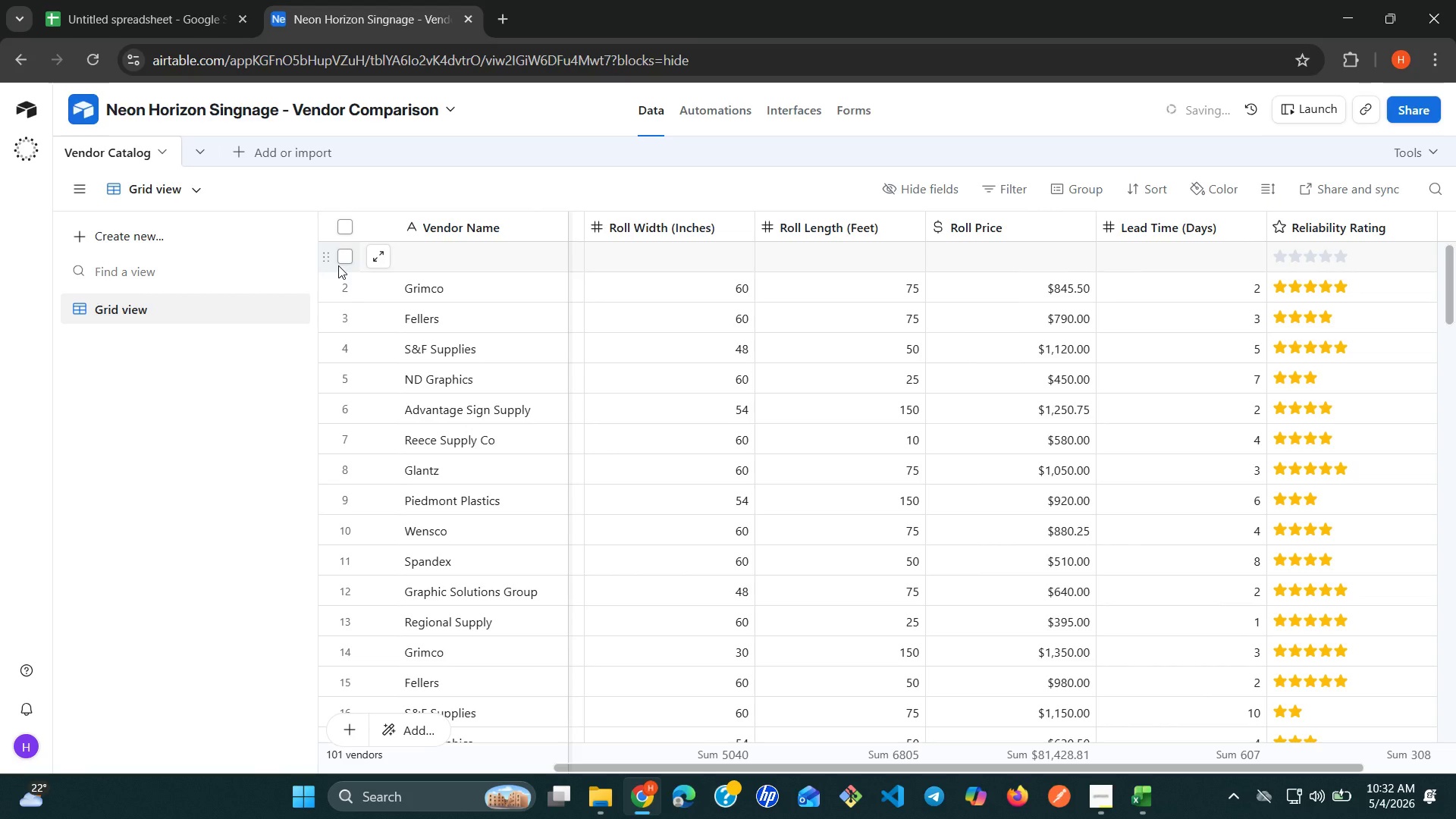 
left_click([338, 265])
 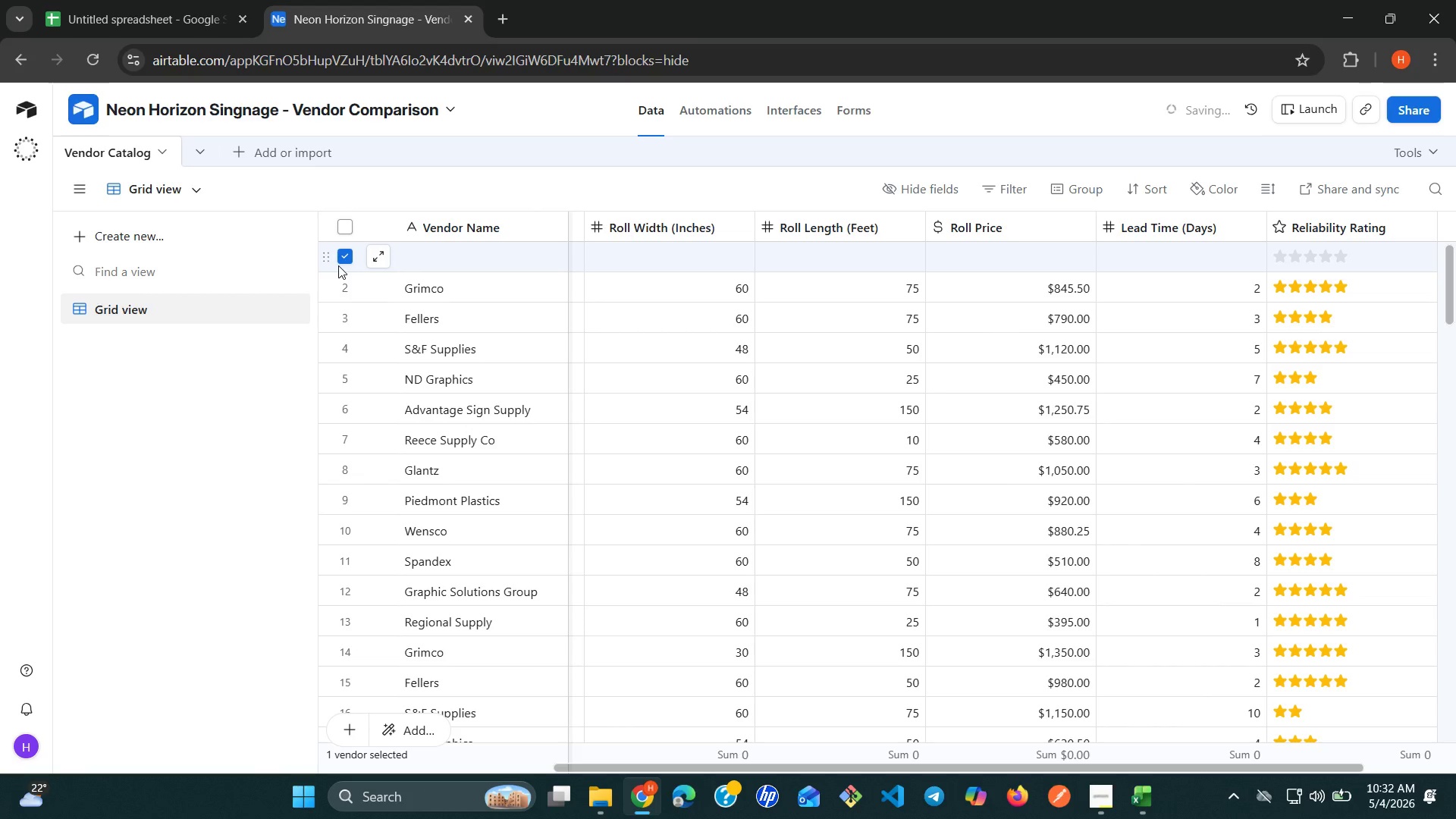 
right_click([338, 265])
 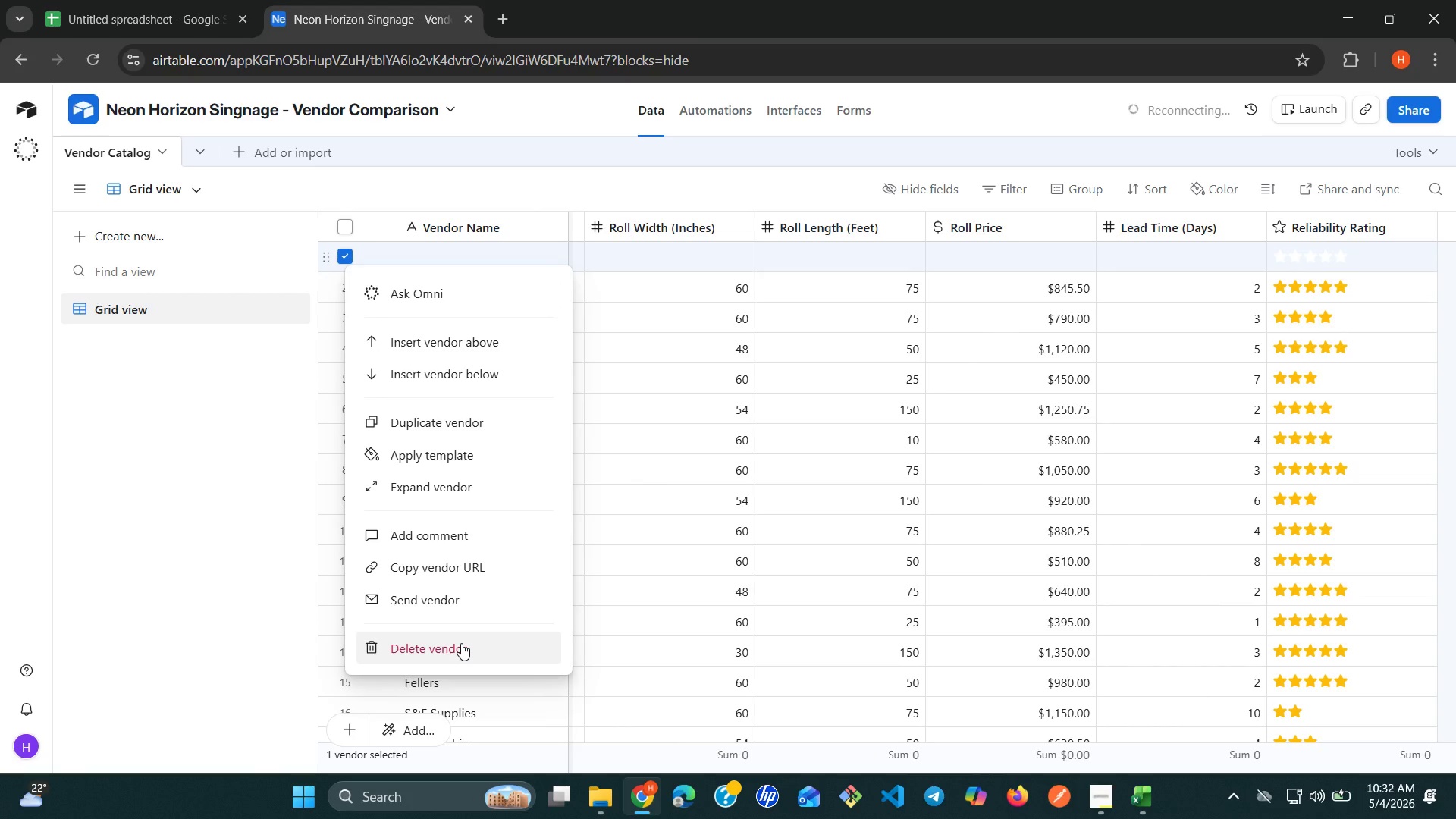 
left_click([405, 256])
 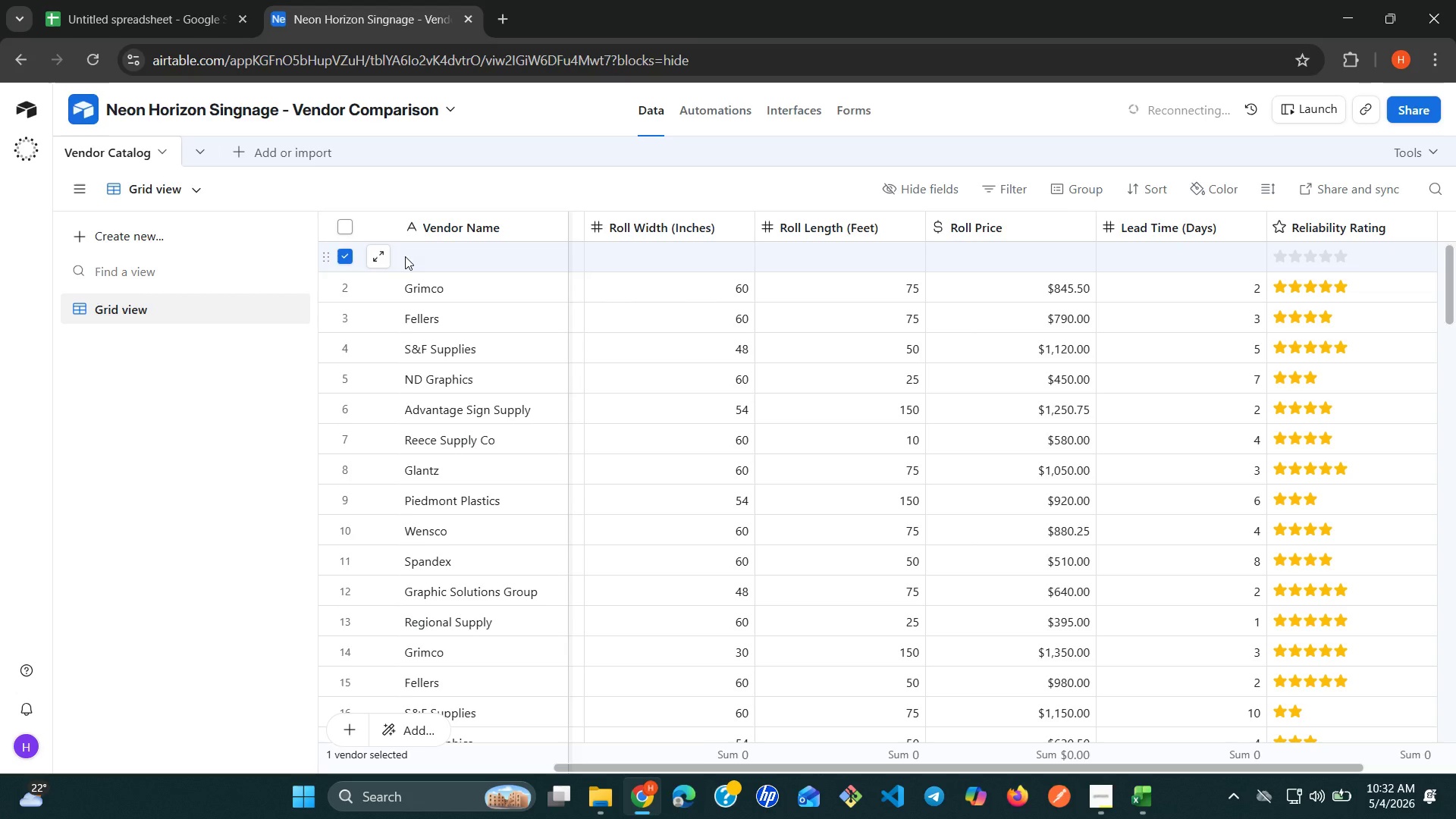 
left_click([405, 256])
 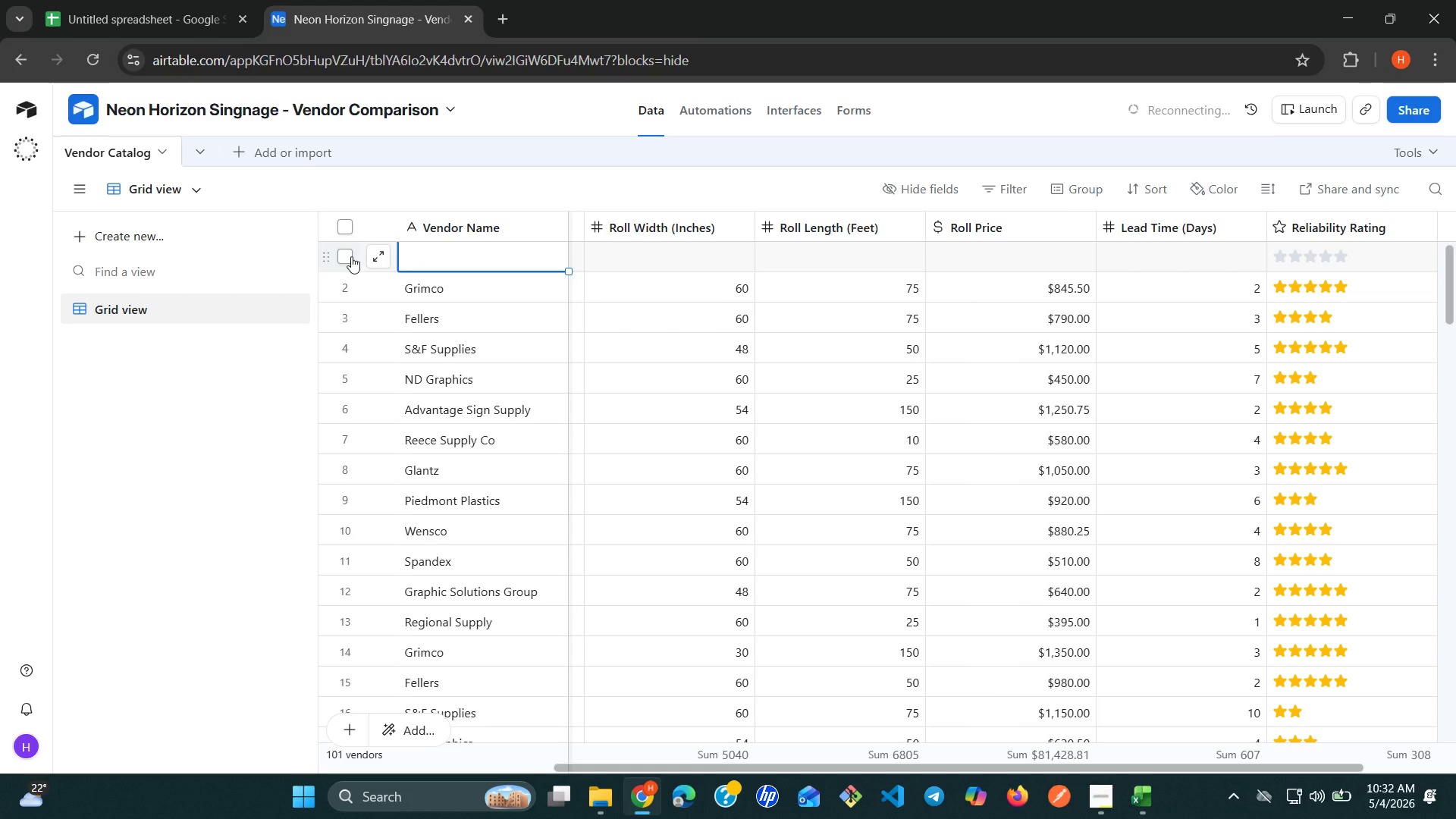 
left_click([351, 256])
 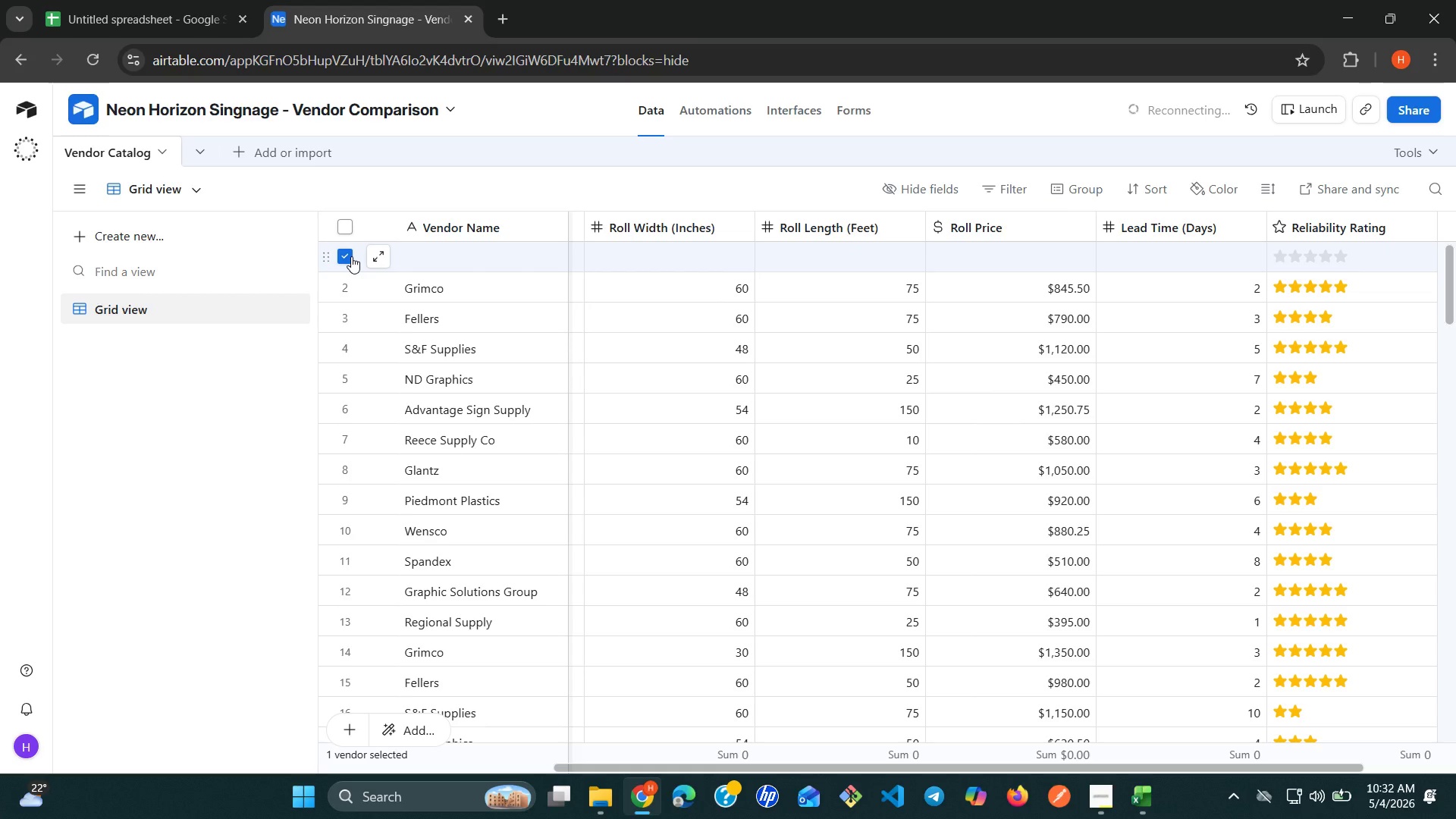 
right_click([351, 256])
 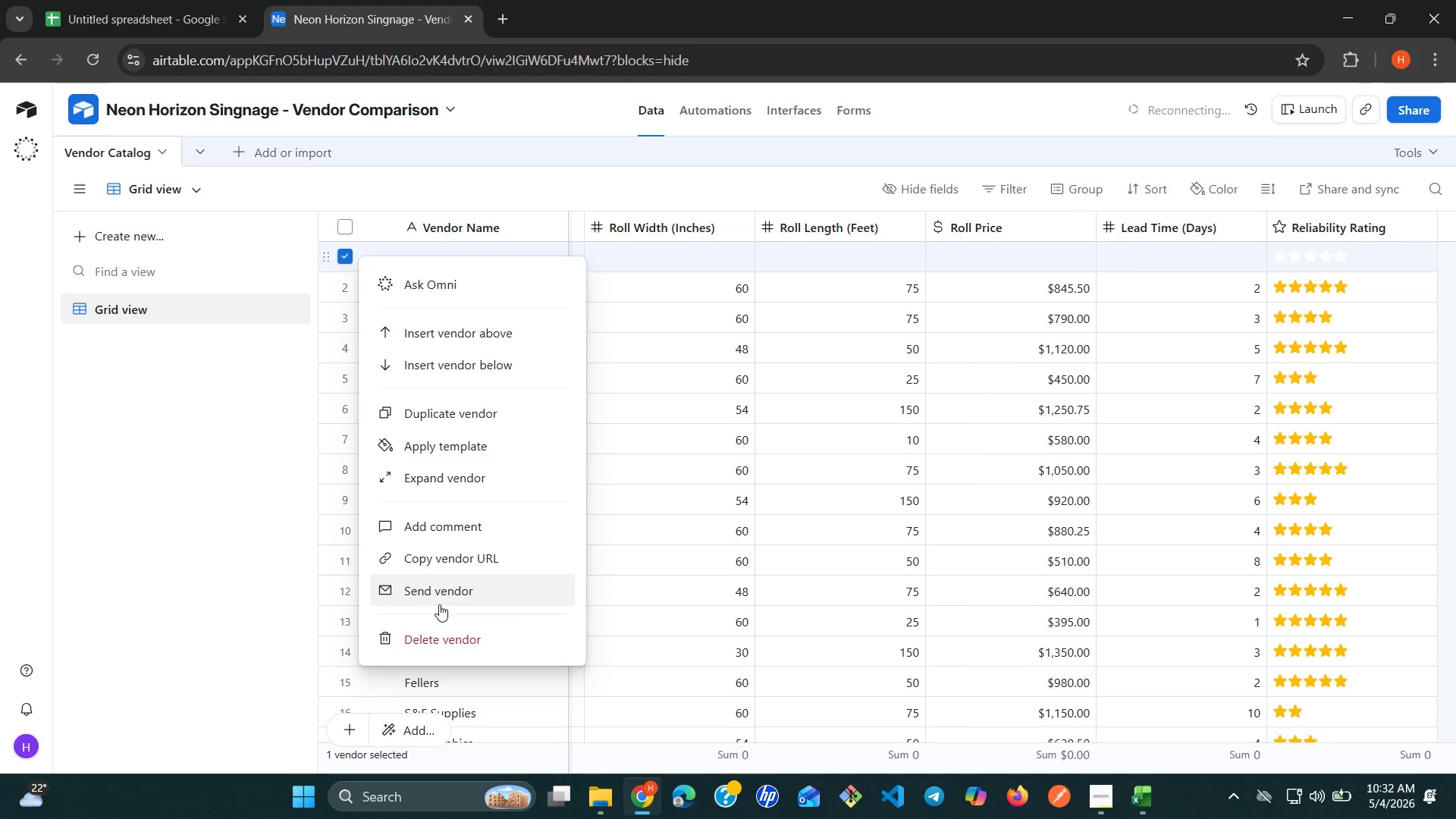 
left_click([424, 639])
 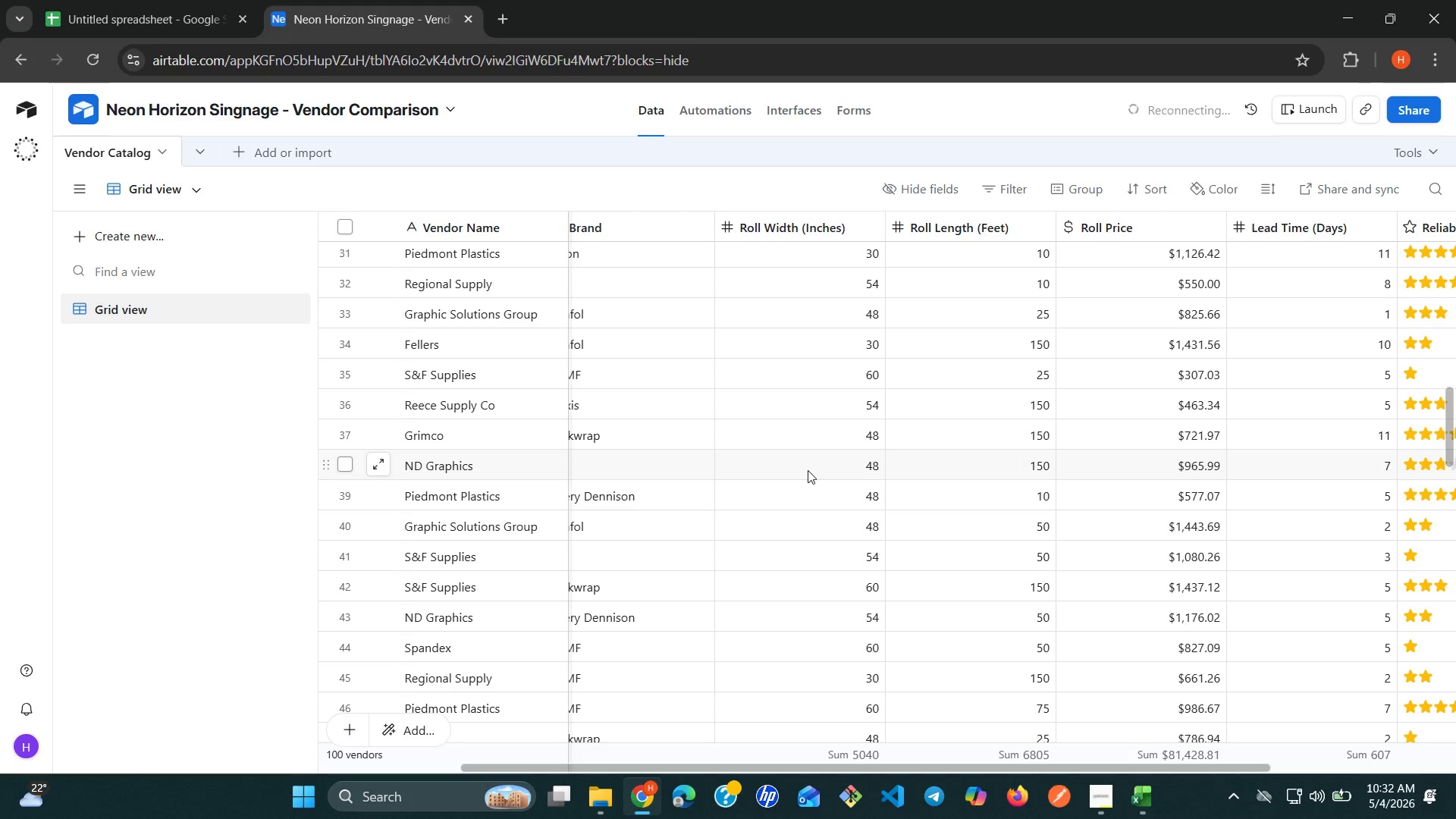 
wait(30.05)
 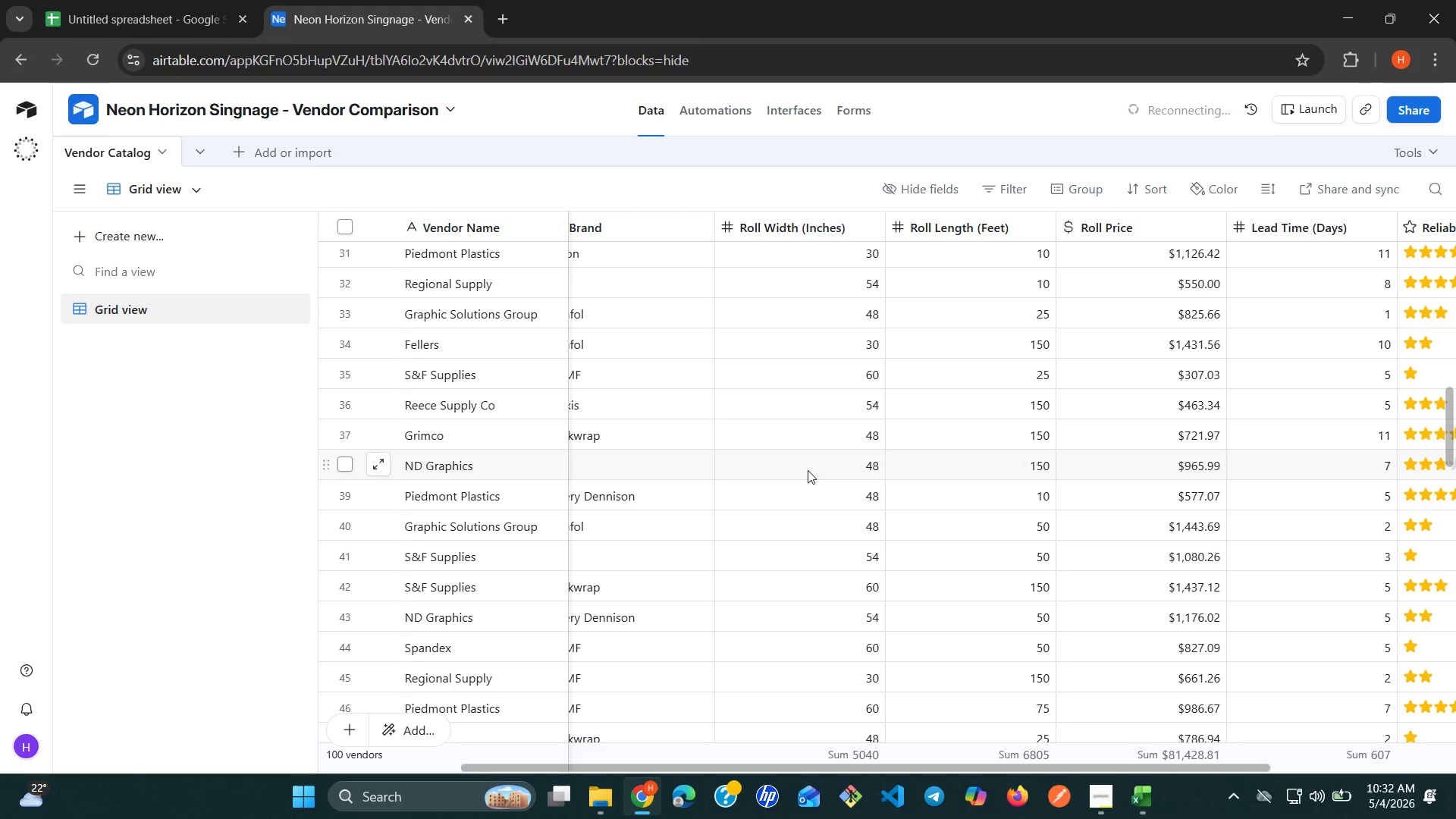 
left_click([1341, 228])
 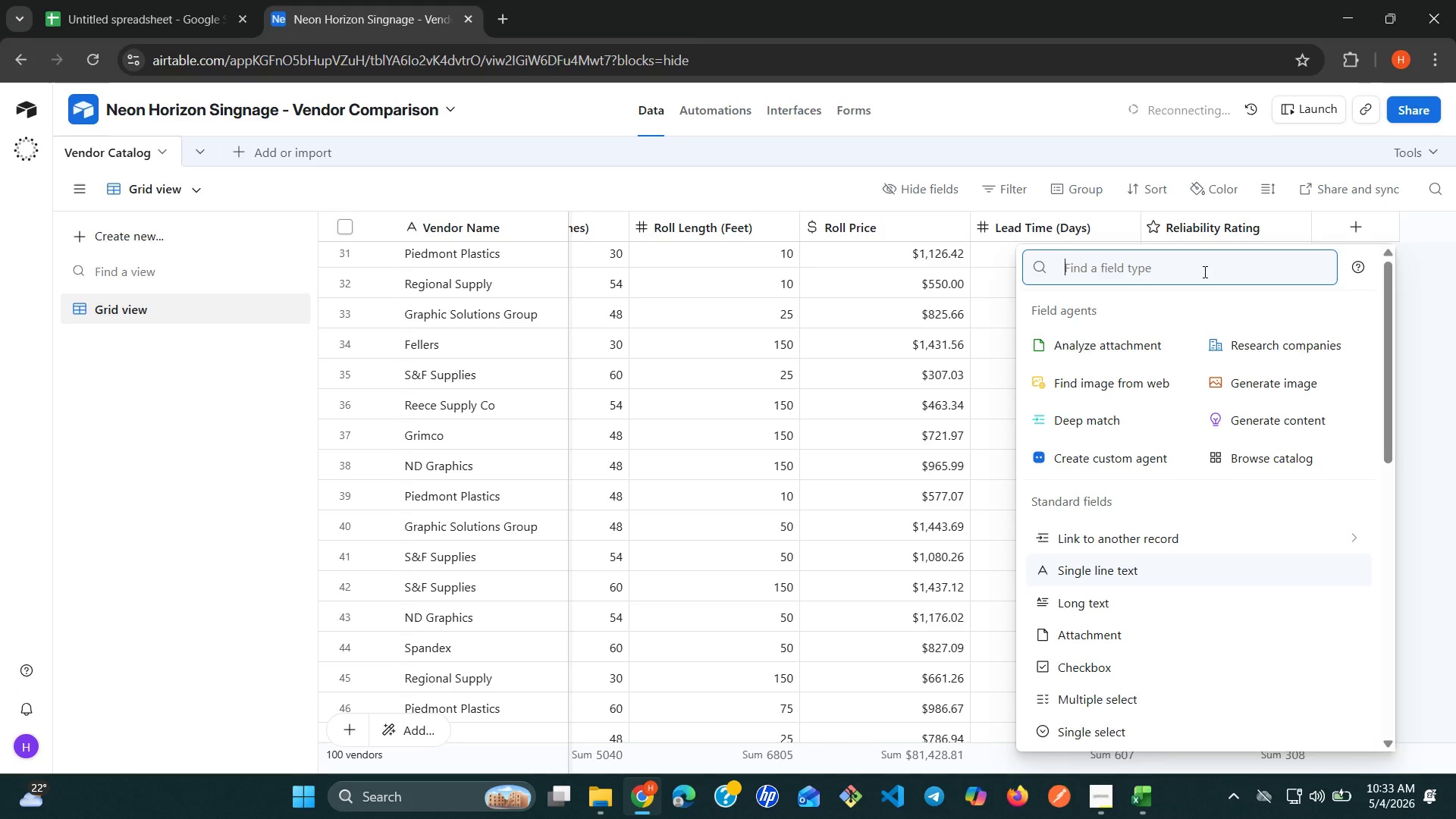 
wait(6.67)
 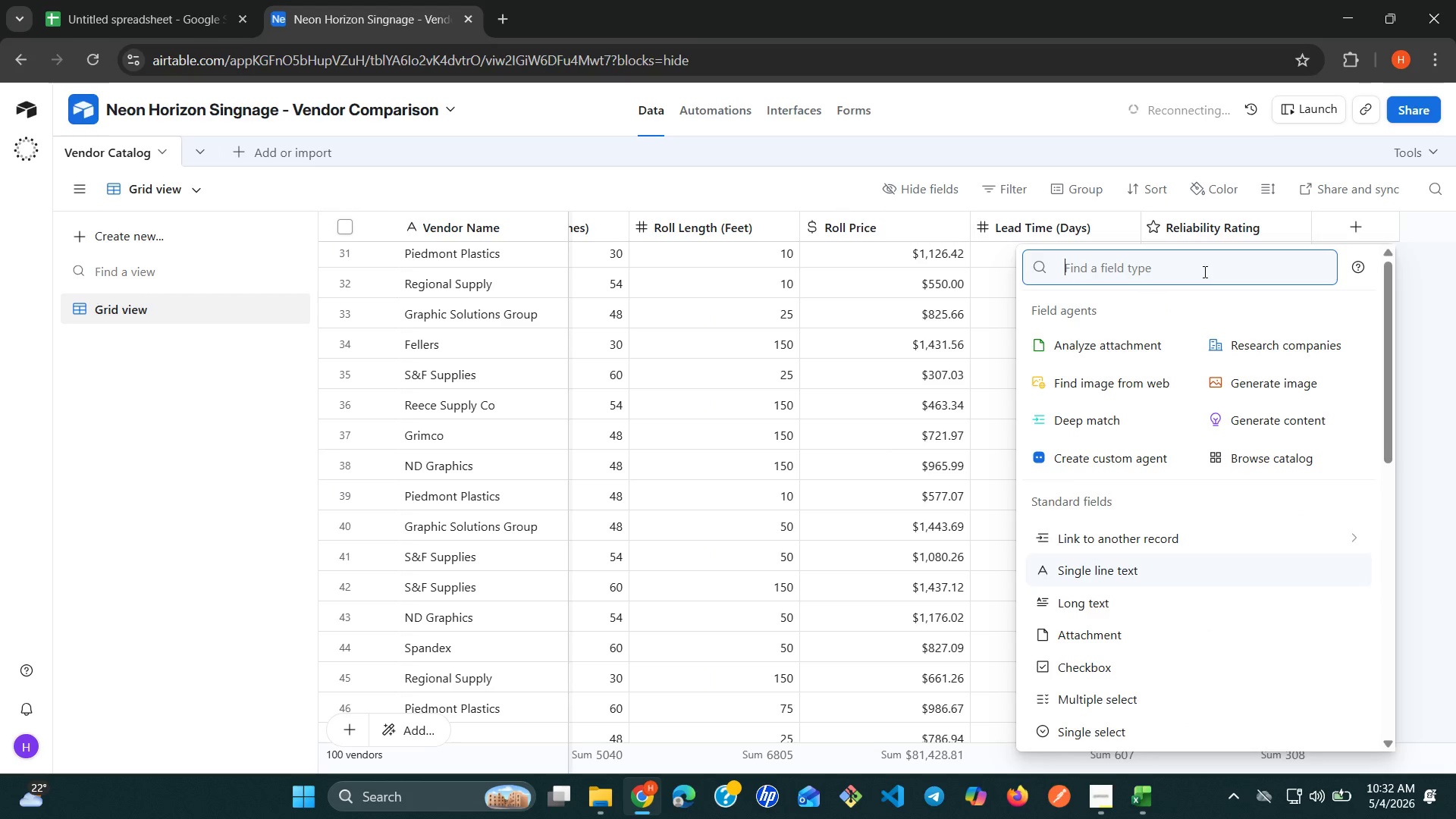 
type(fo)
 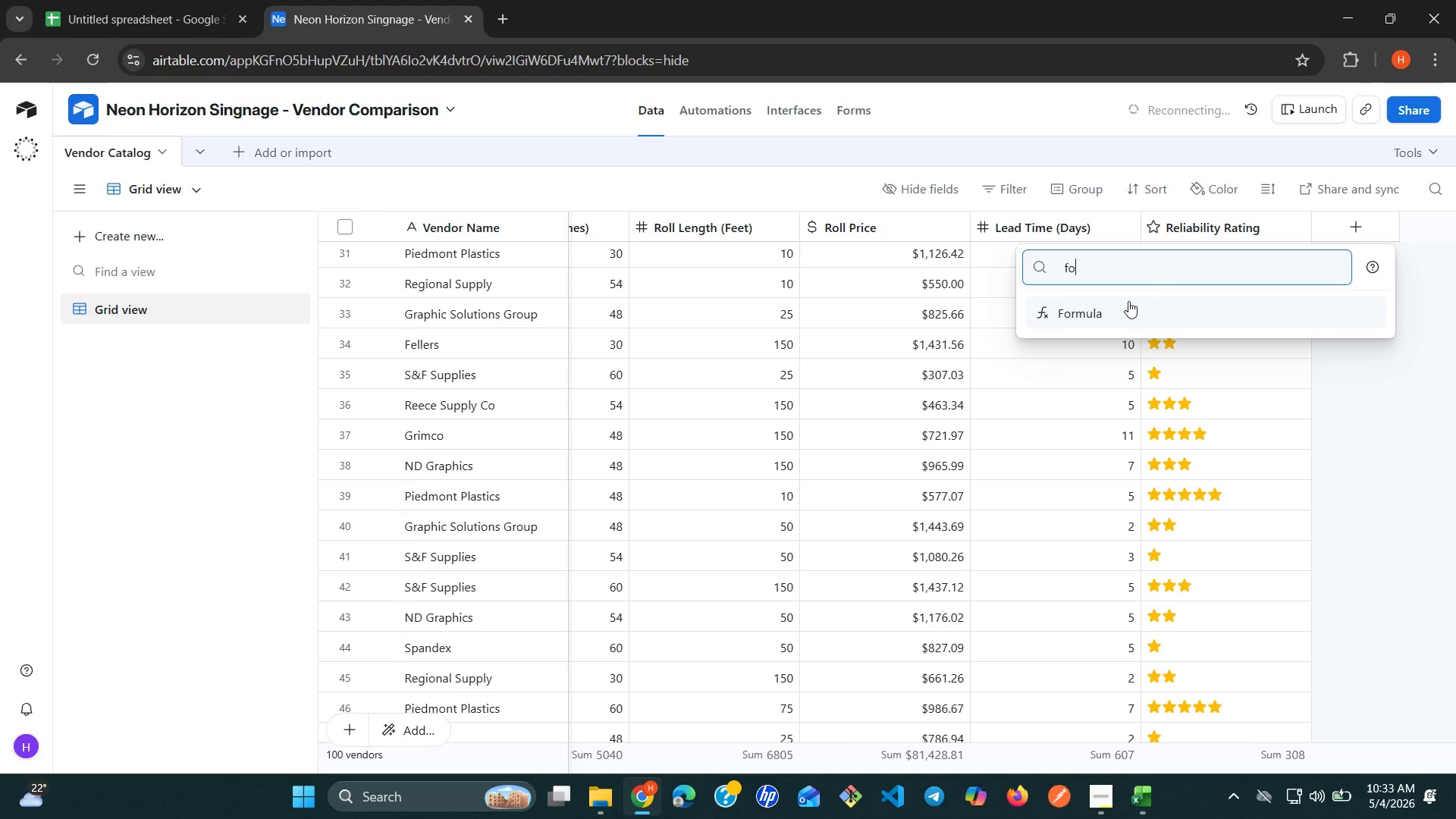 
left_click([1106, 314])
 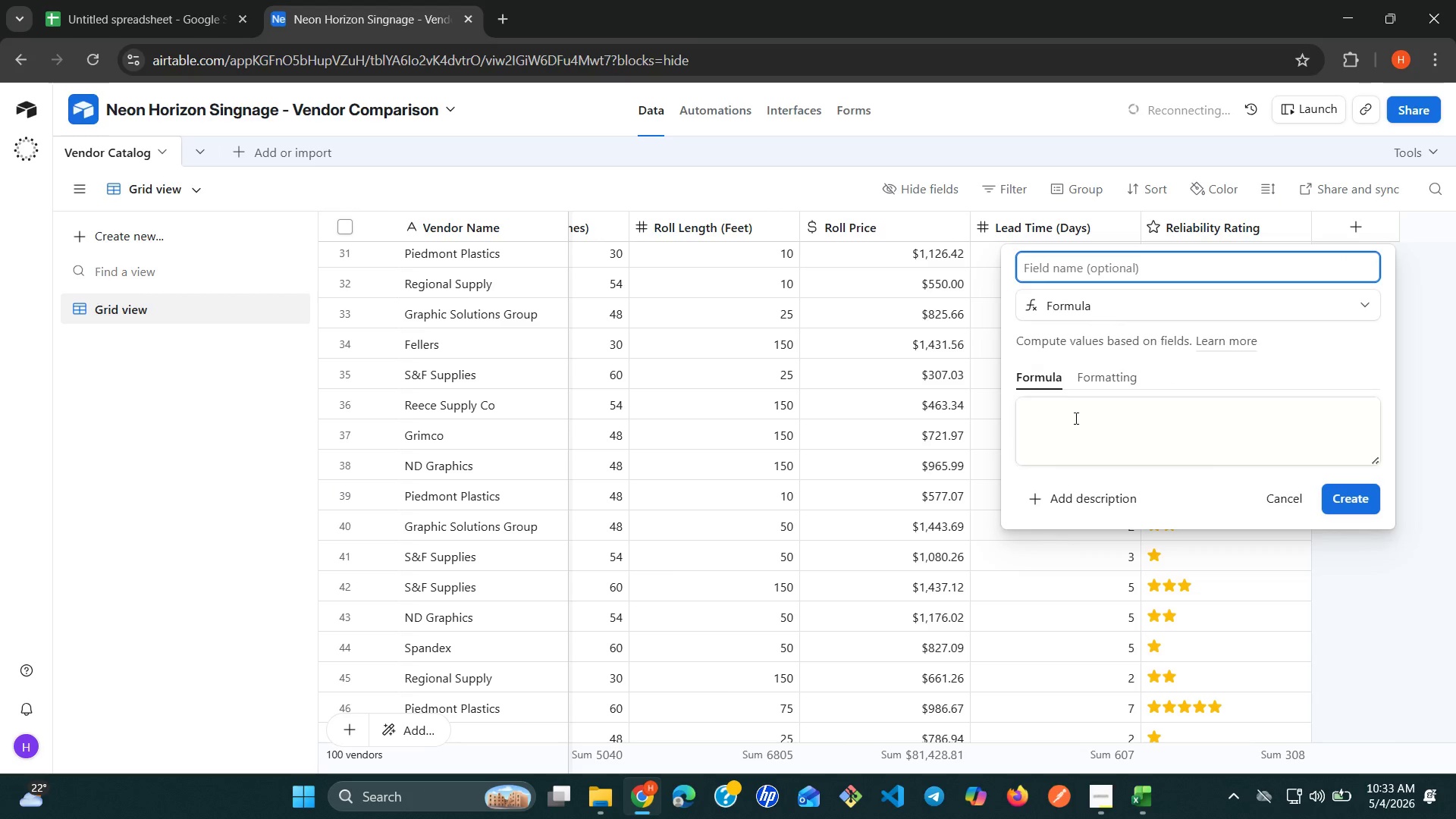 
left_click([1072, 420])
 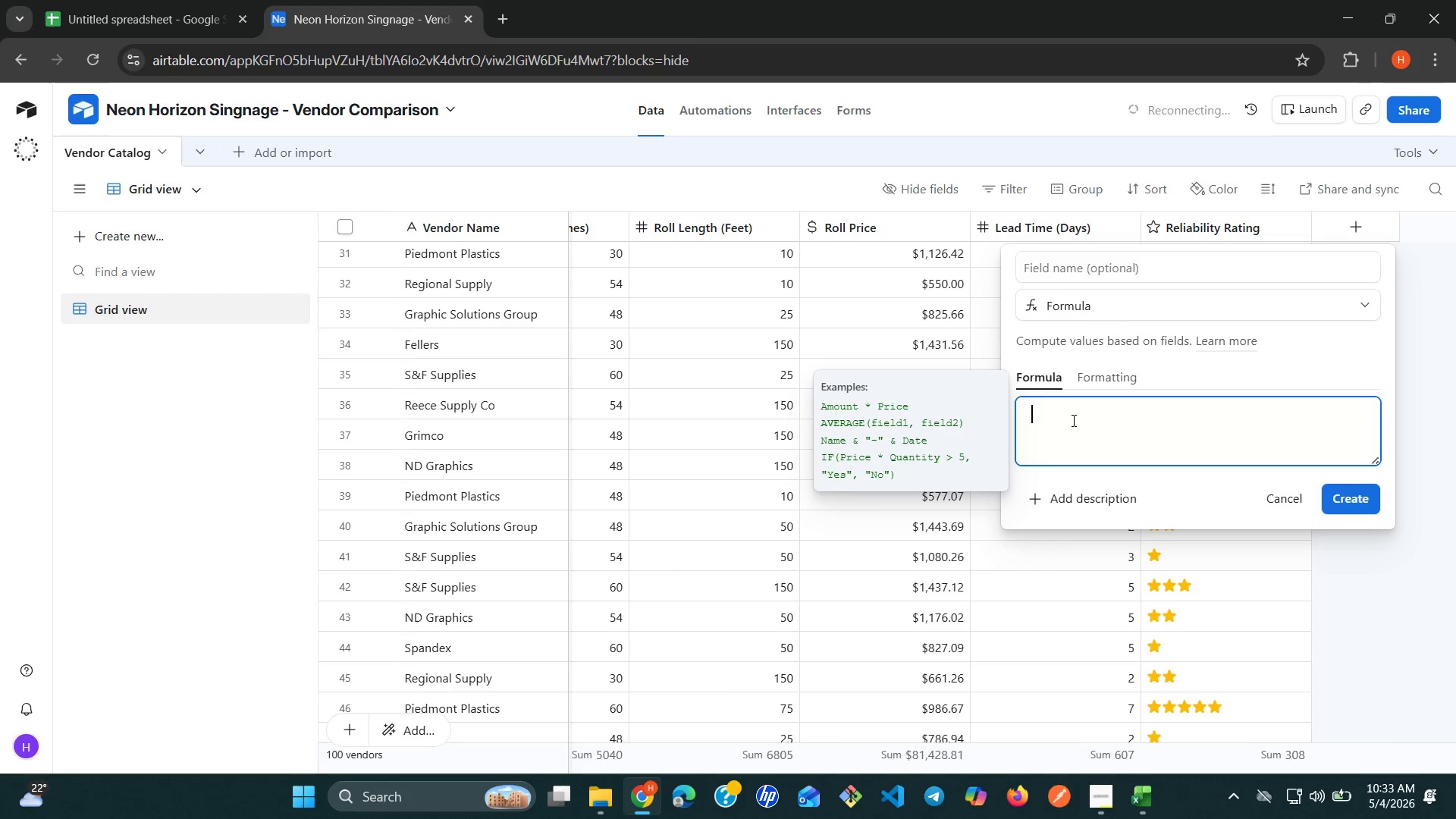 
key(Shift+9)
 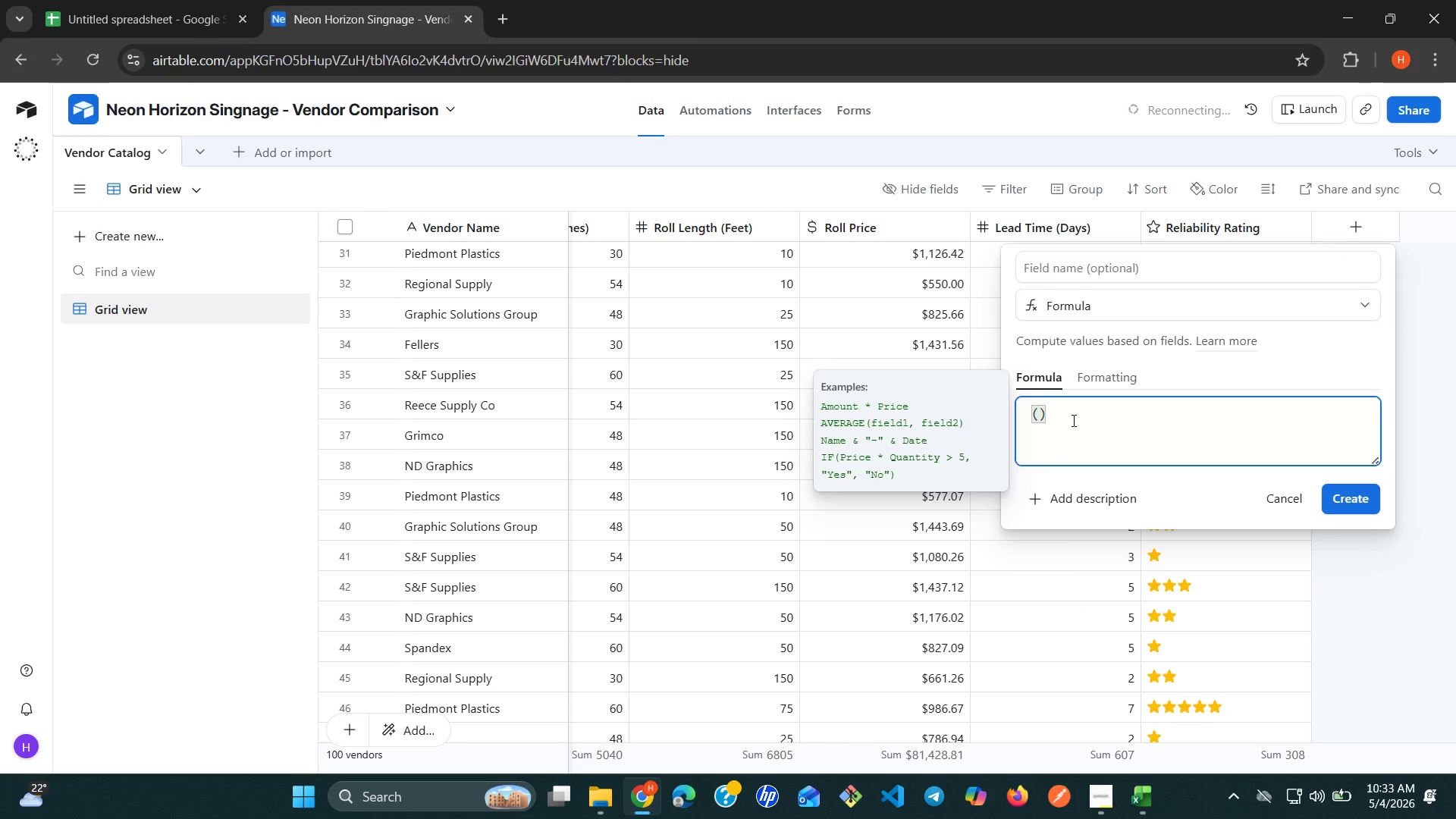 
key(Shift+ShiftRight)
 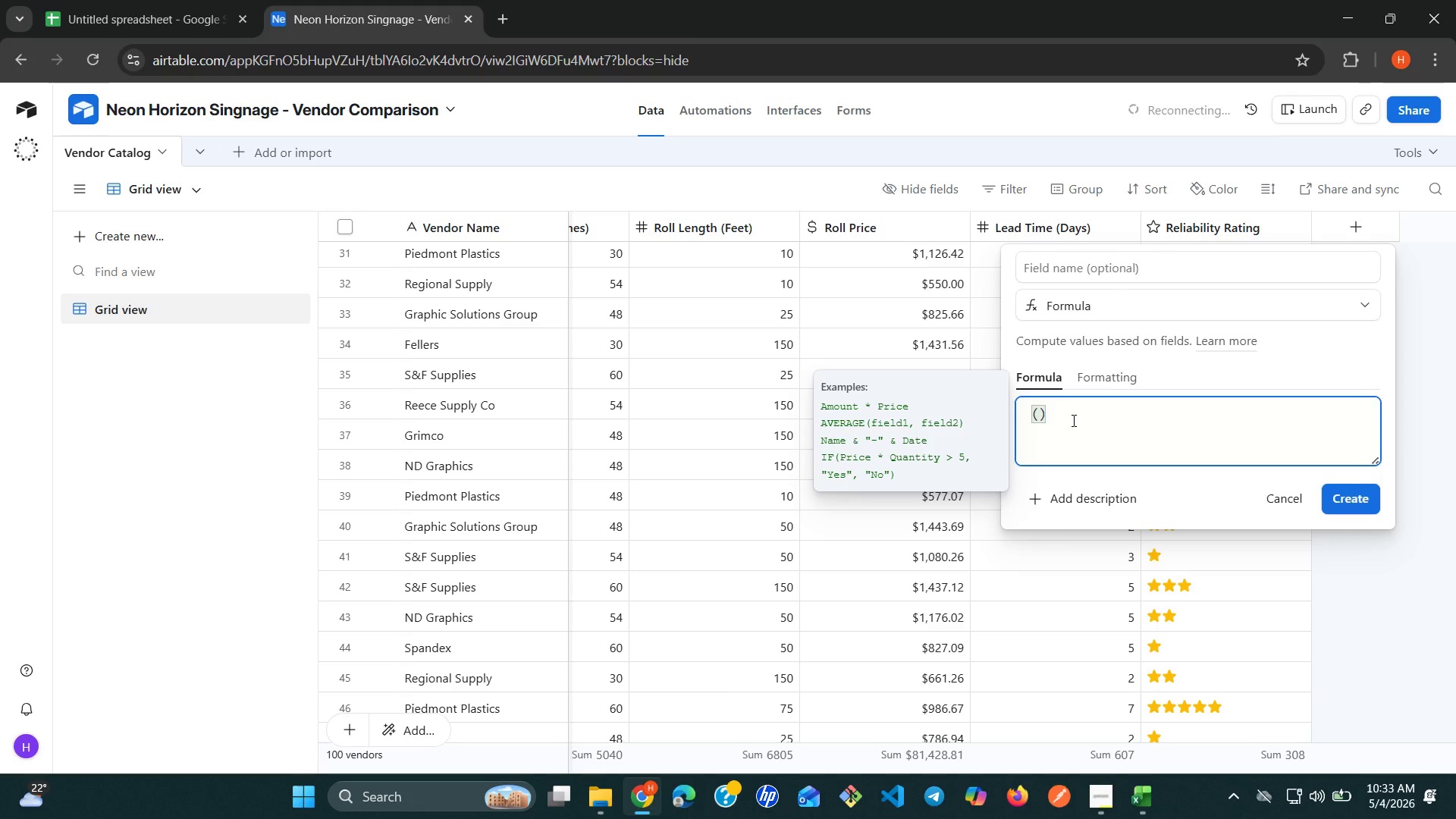 
key(Shift+BracketLeft)
 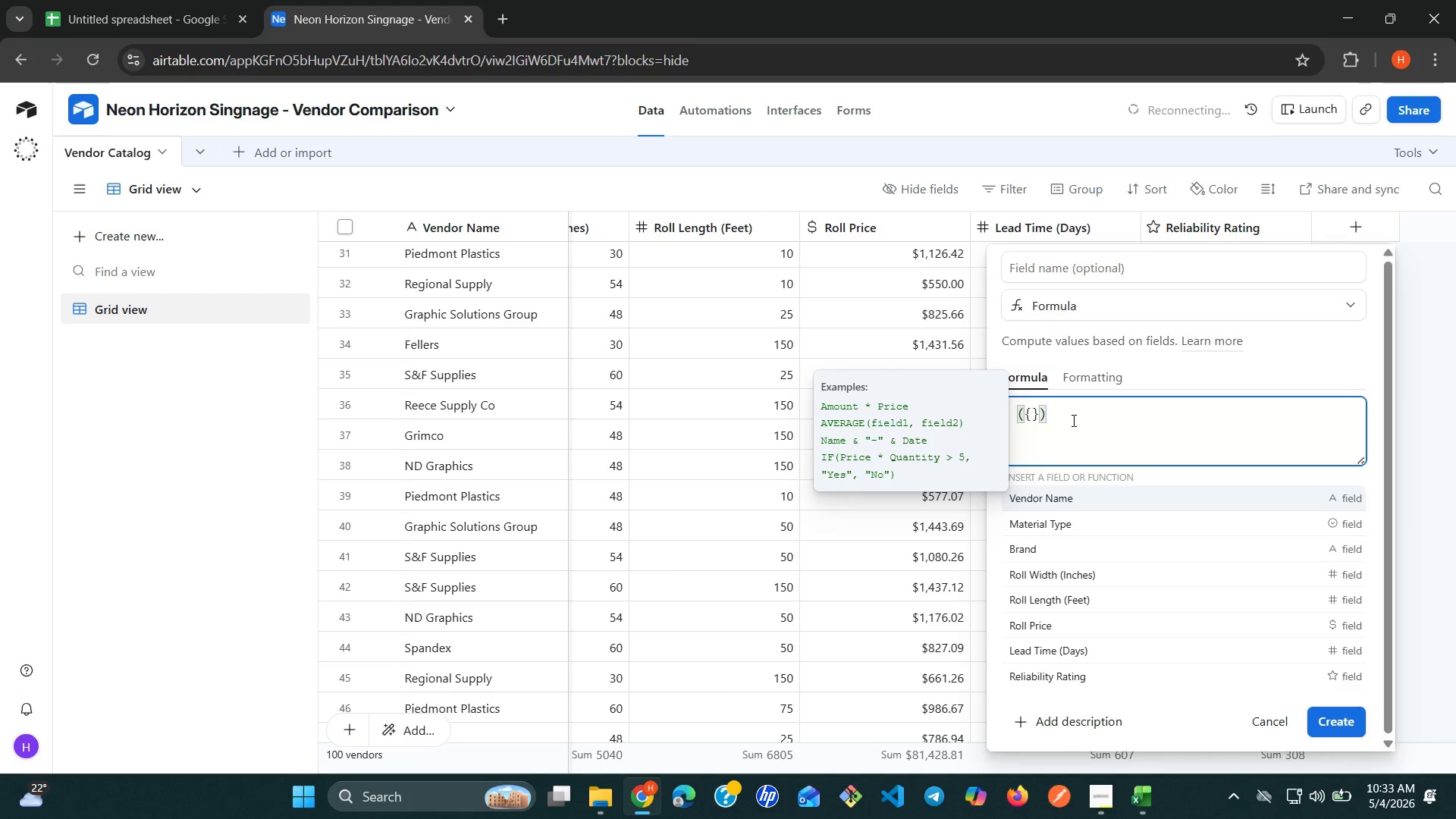 
type(Roll Width ()
 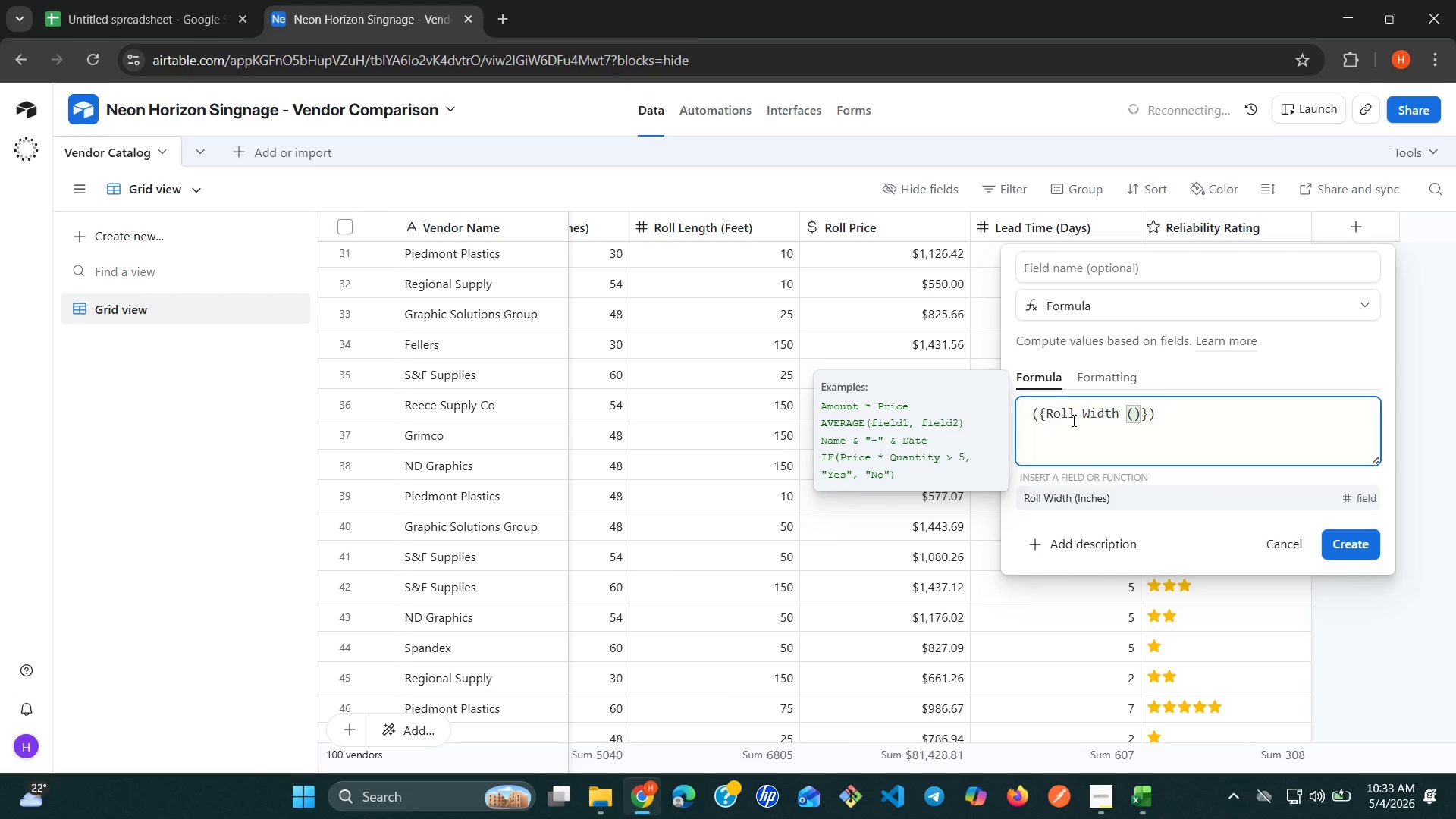 
type(Inches)
 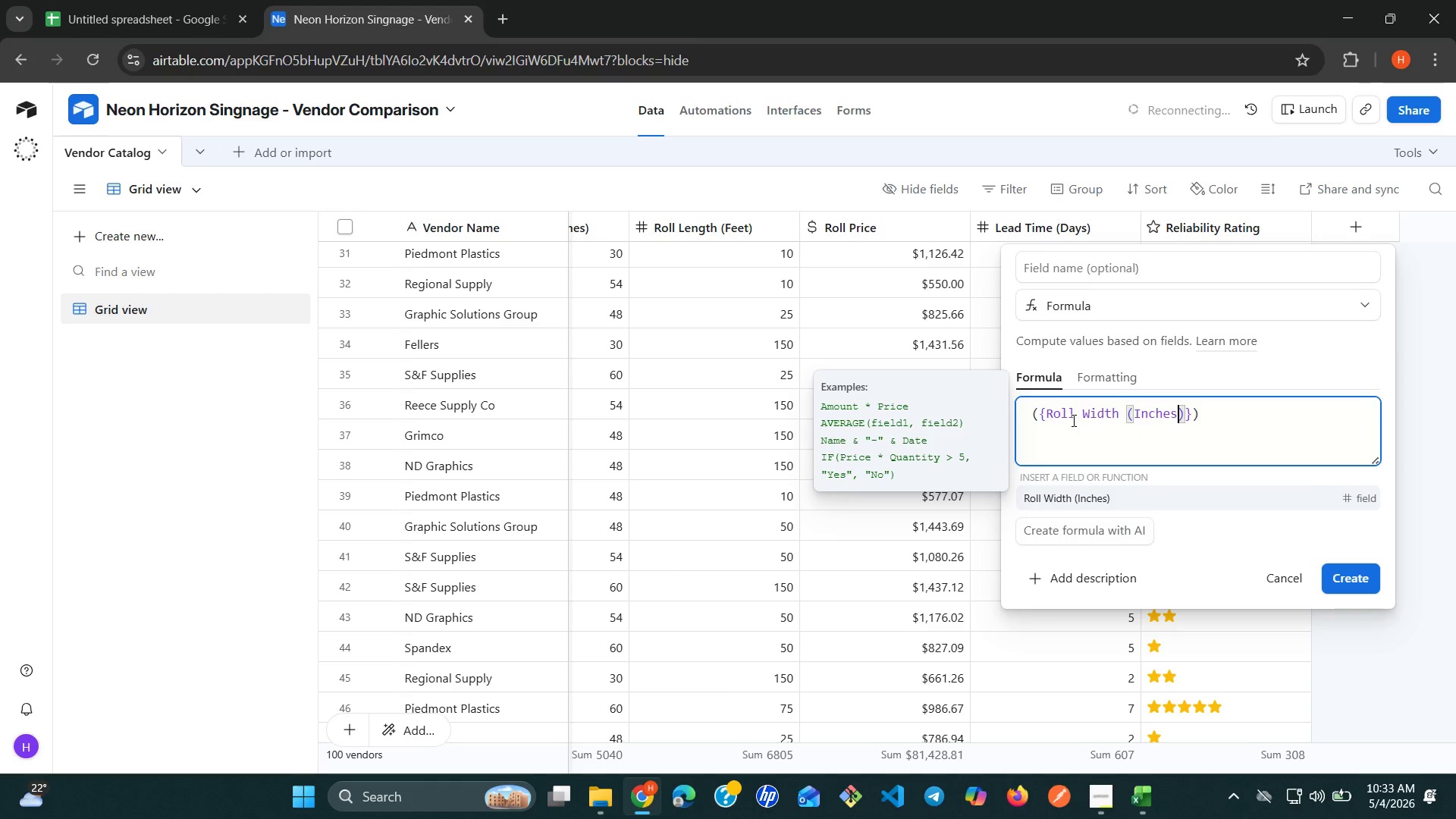 
wait(5.72)
 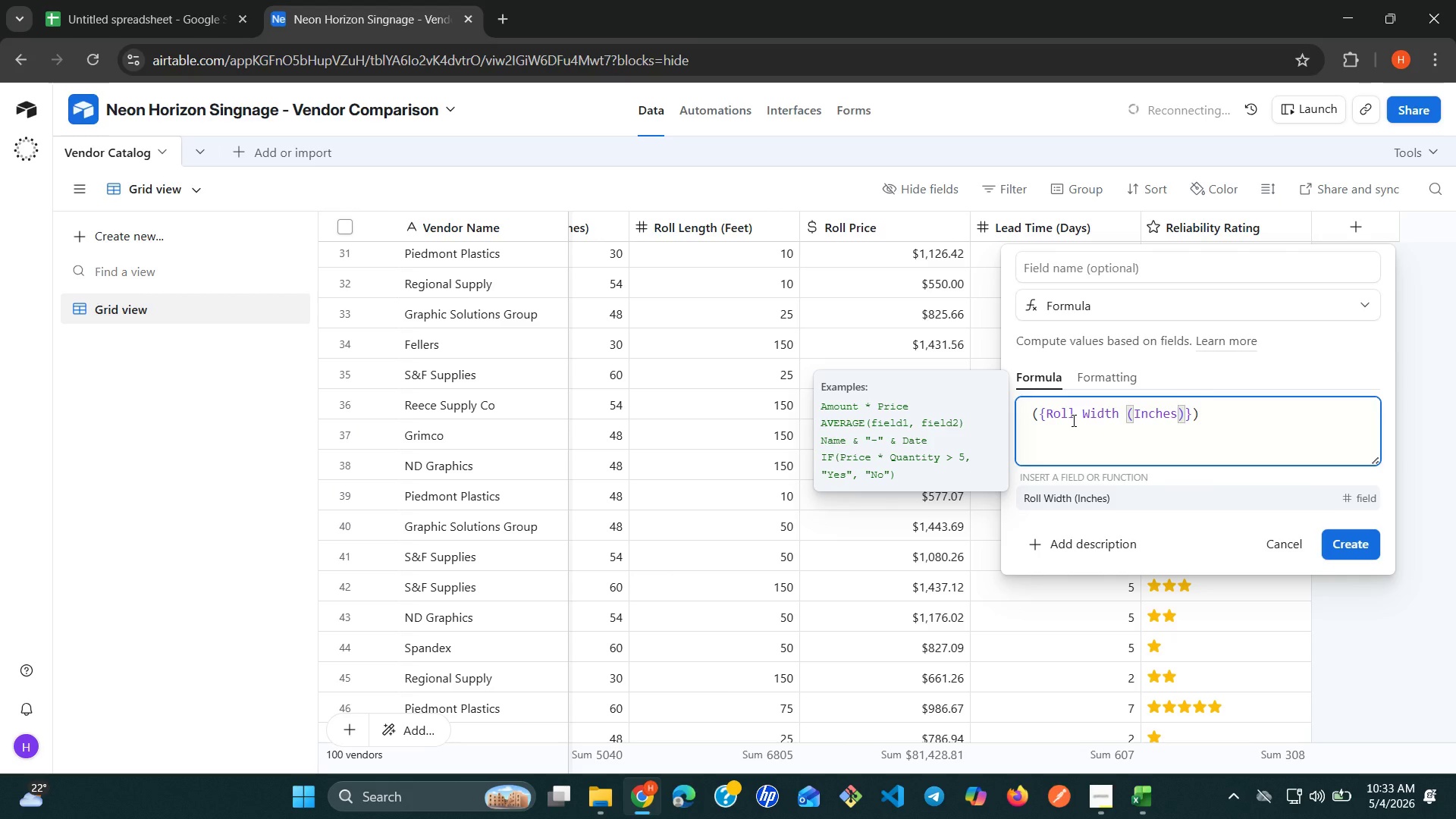 
key(ArrowRight)
 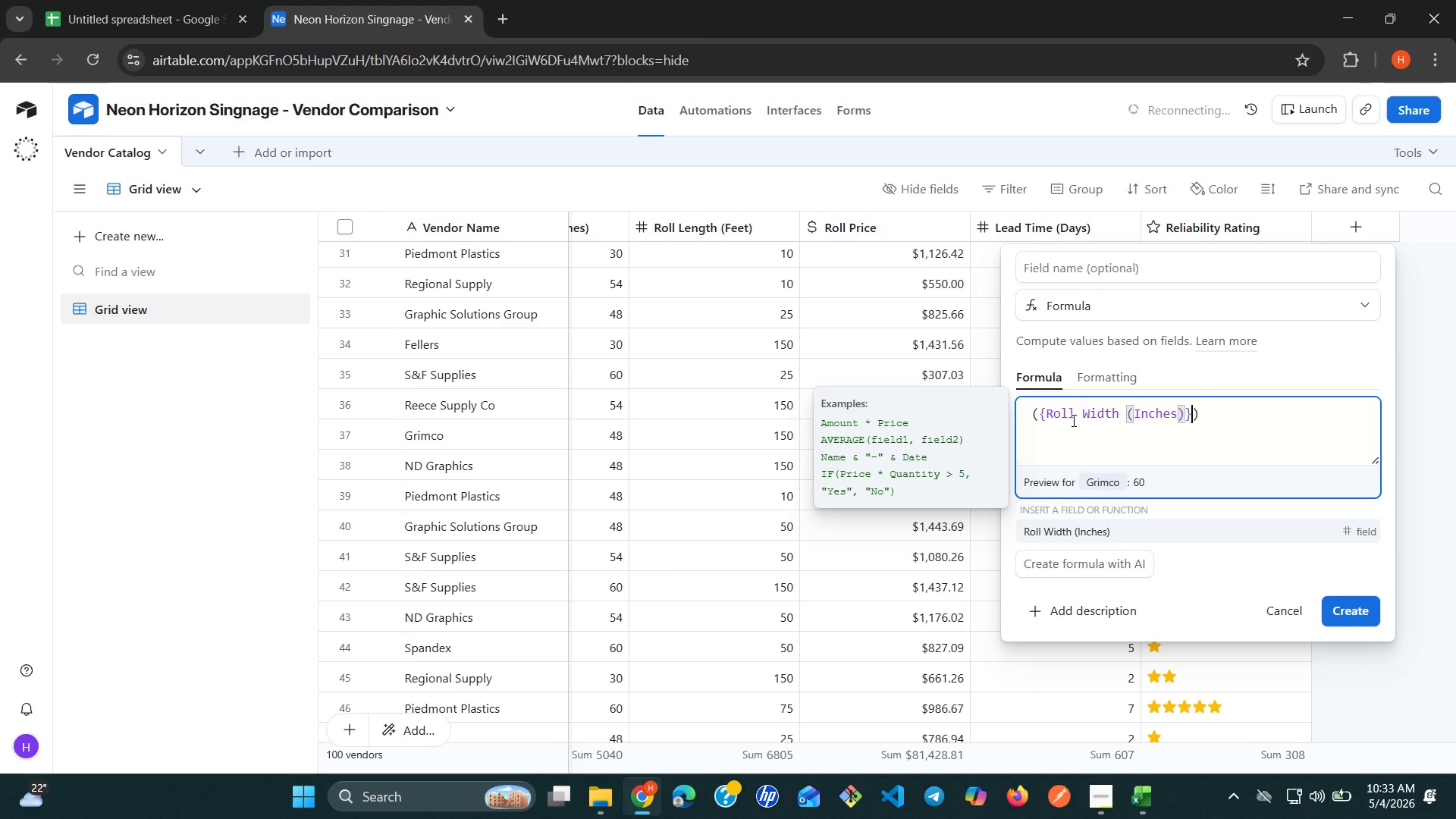 
key(ArrowRight)
 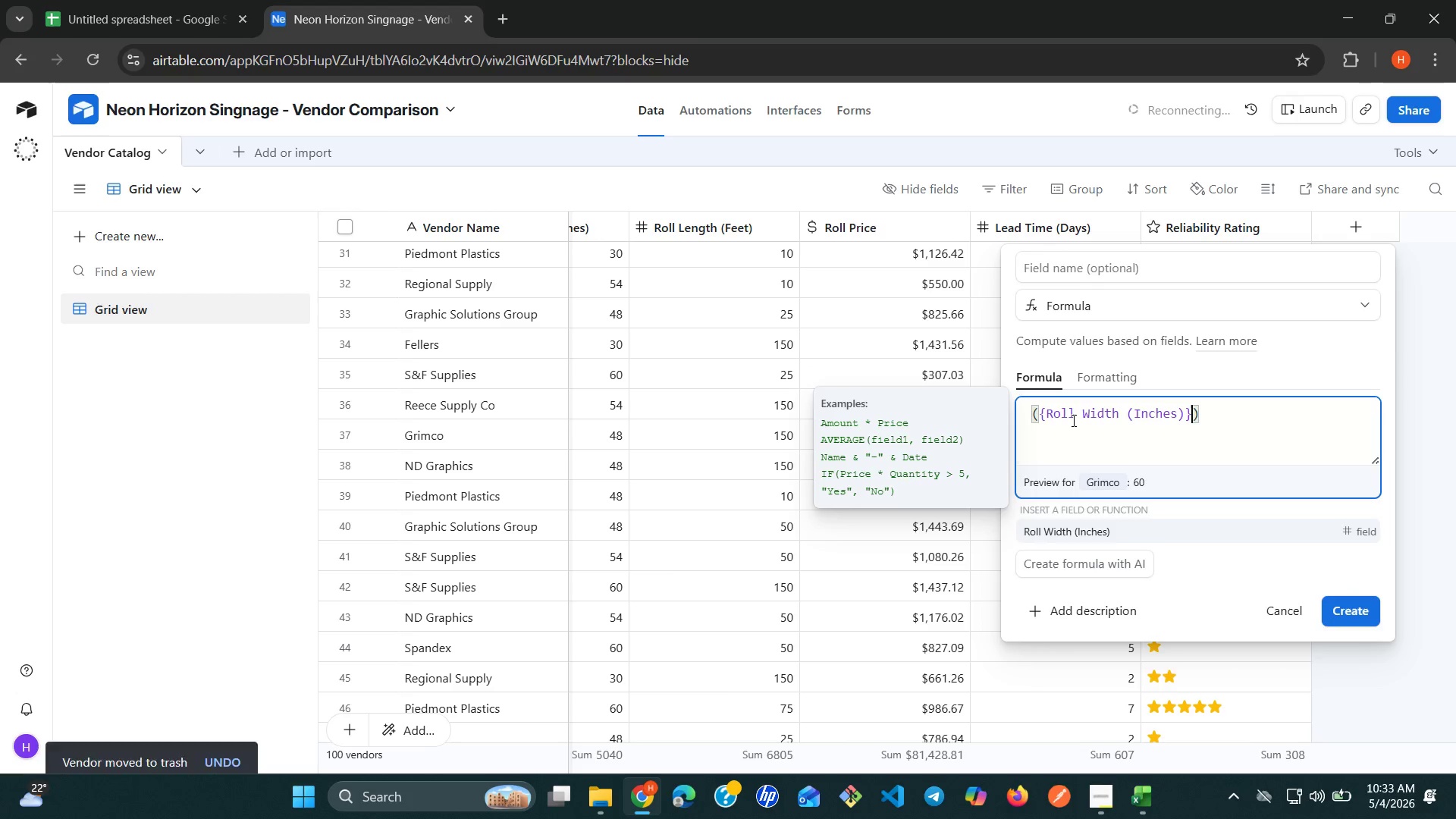 
type( / 12)
 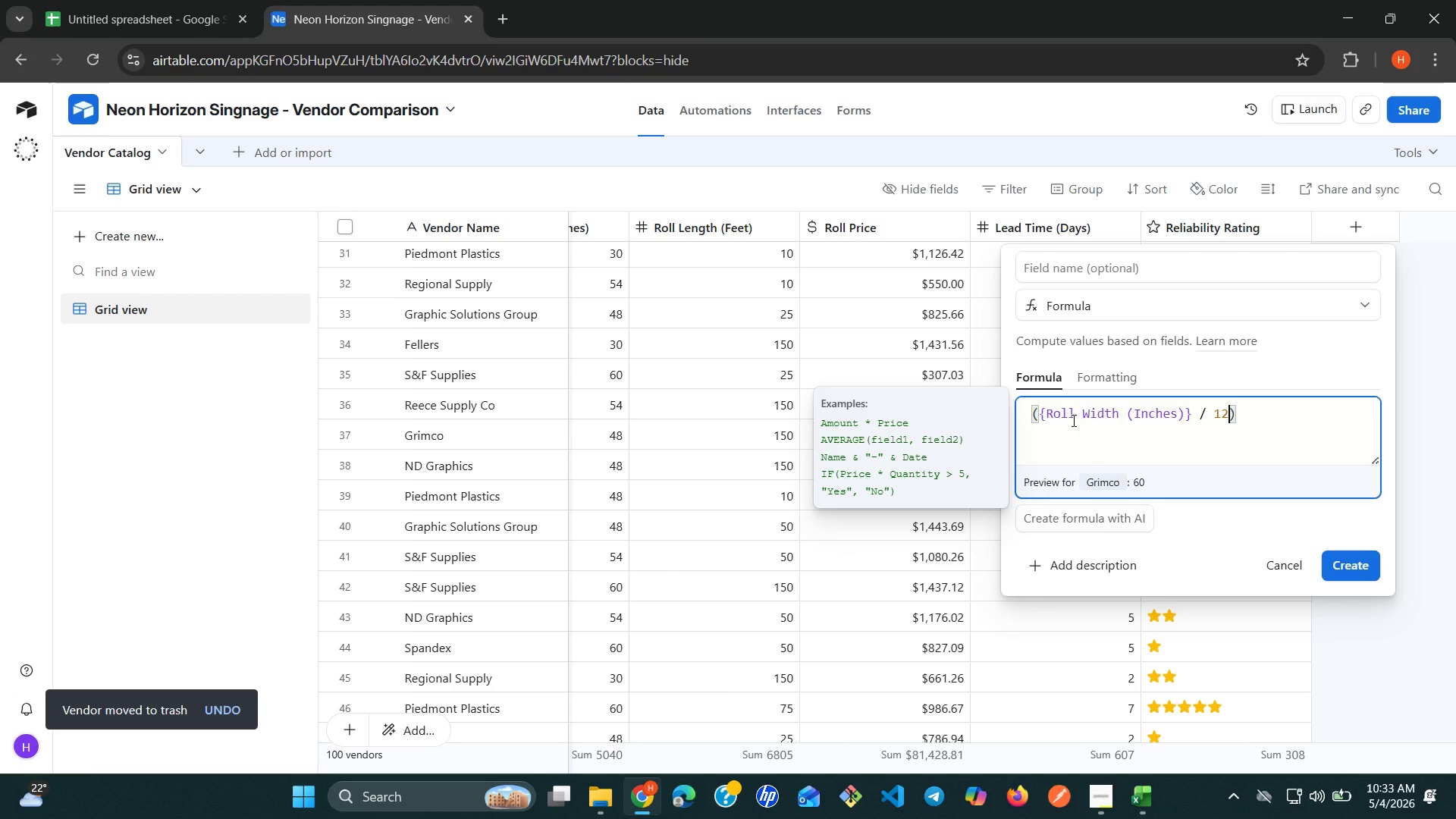 
key(ArrowRight)
 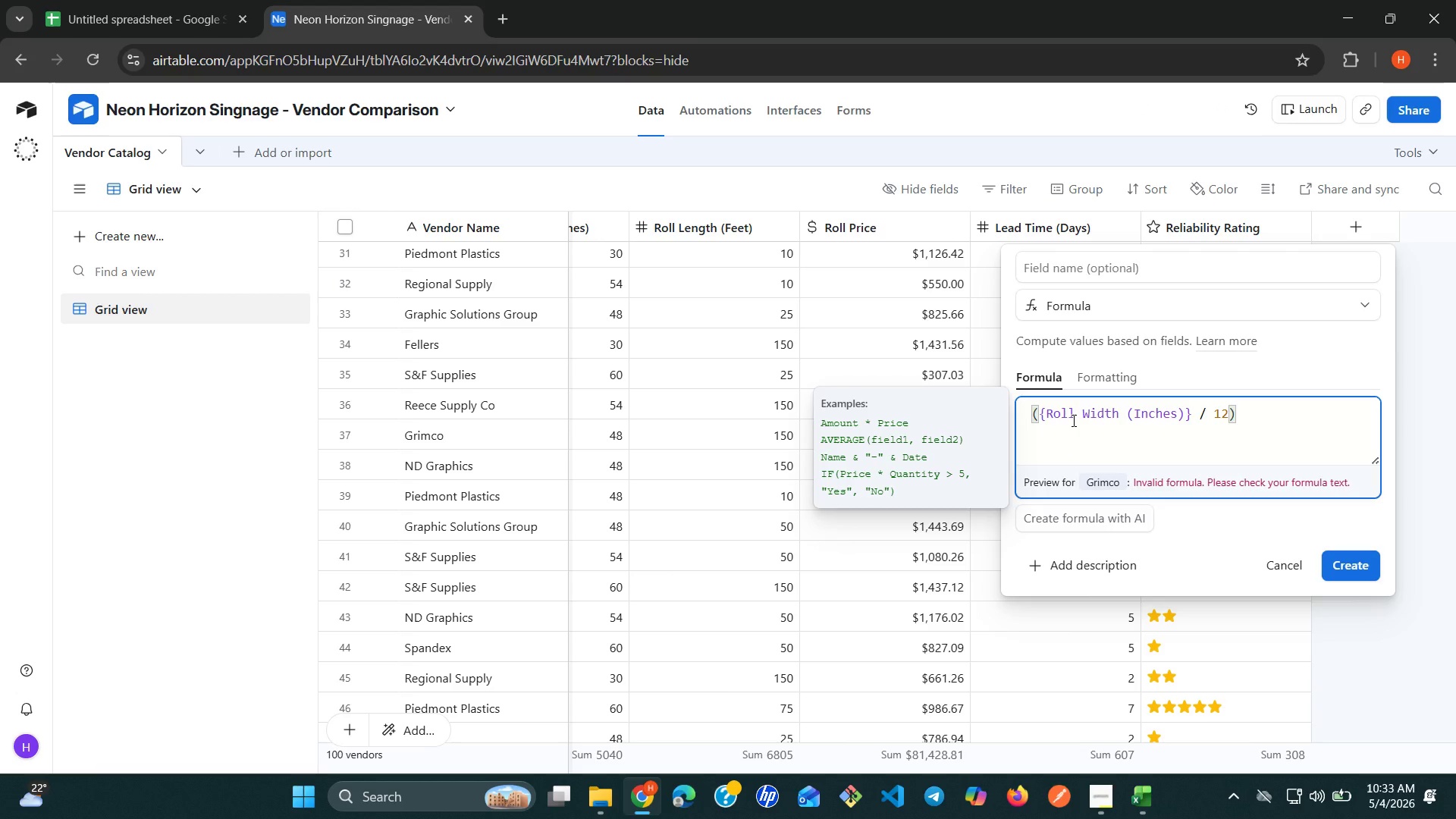 
key(ArrowRight)
 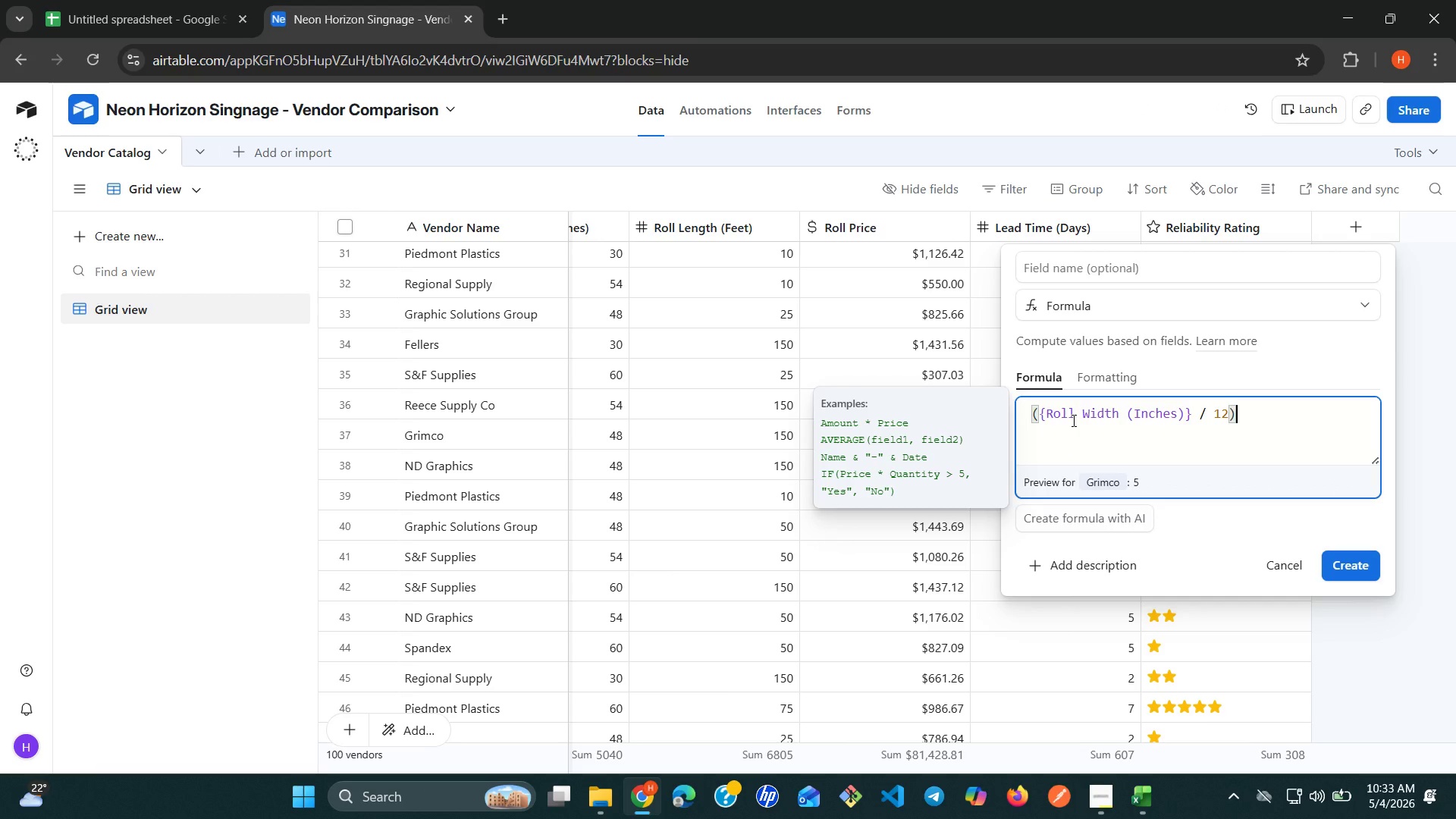 
key(Space)
 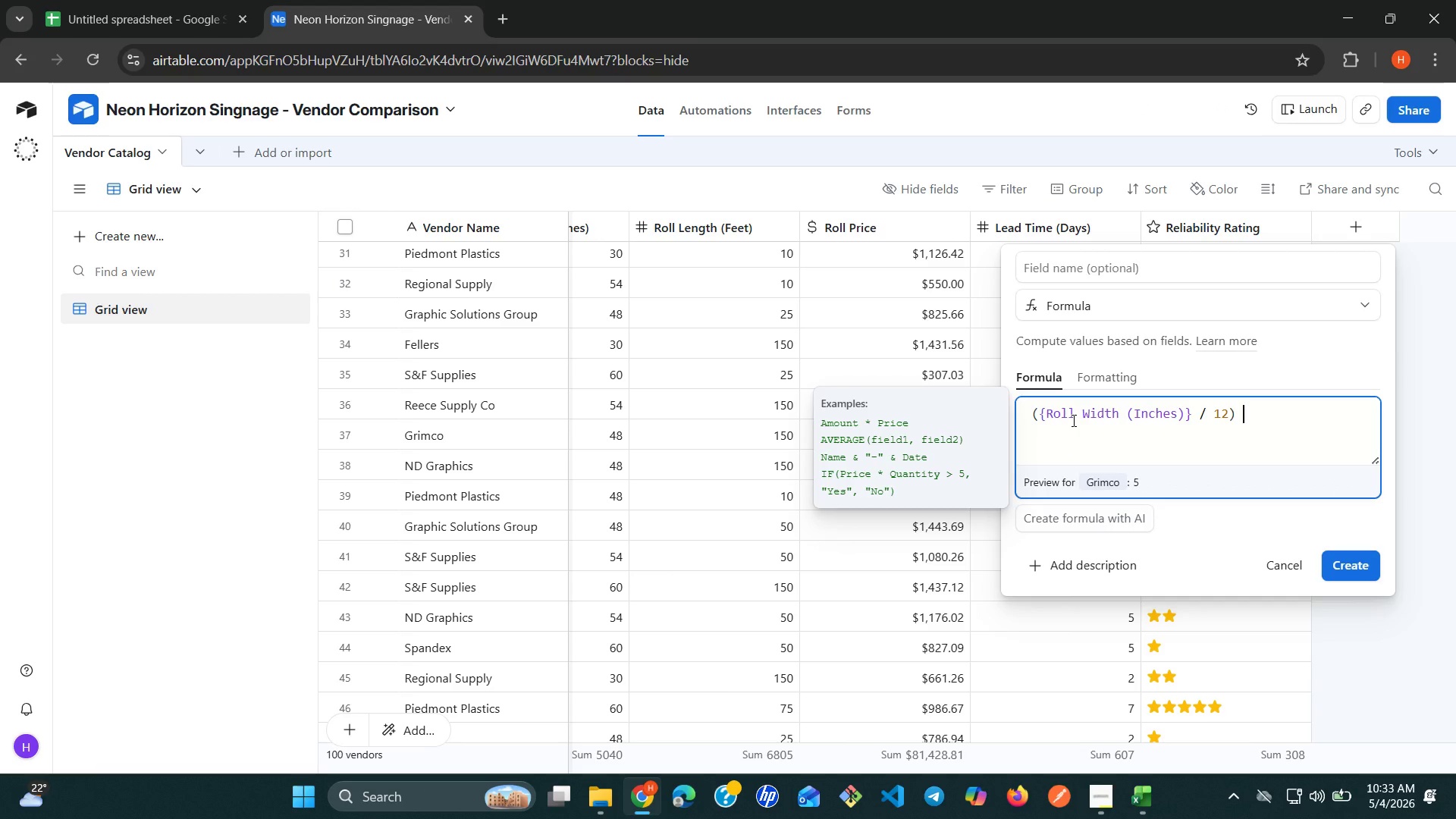 
hold_key(key=ShiftRight, duration=0.67)
 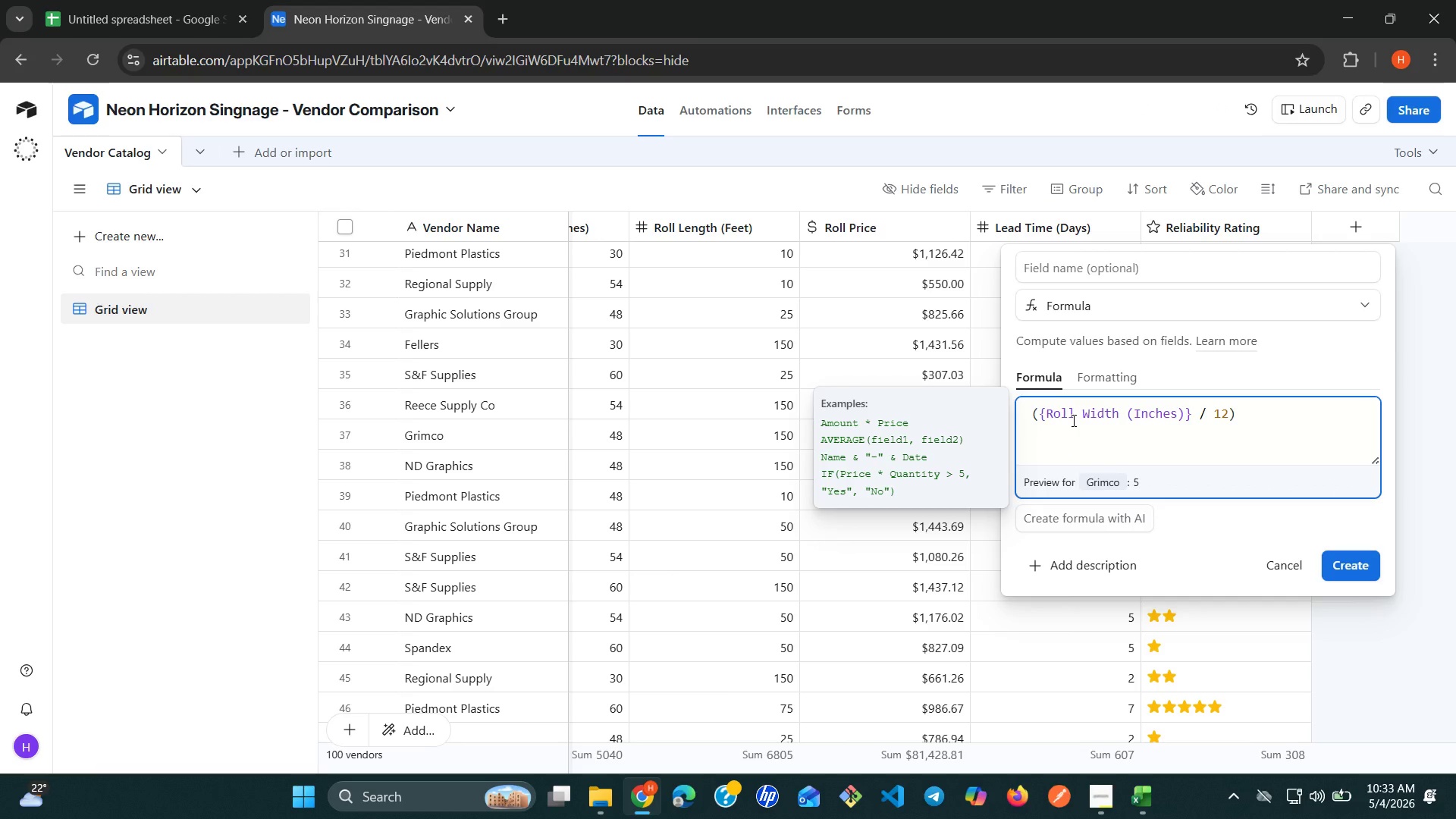 
key(Shift+8)
 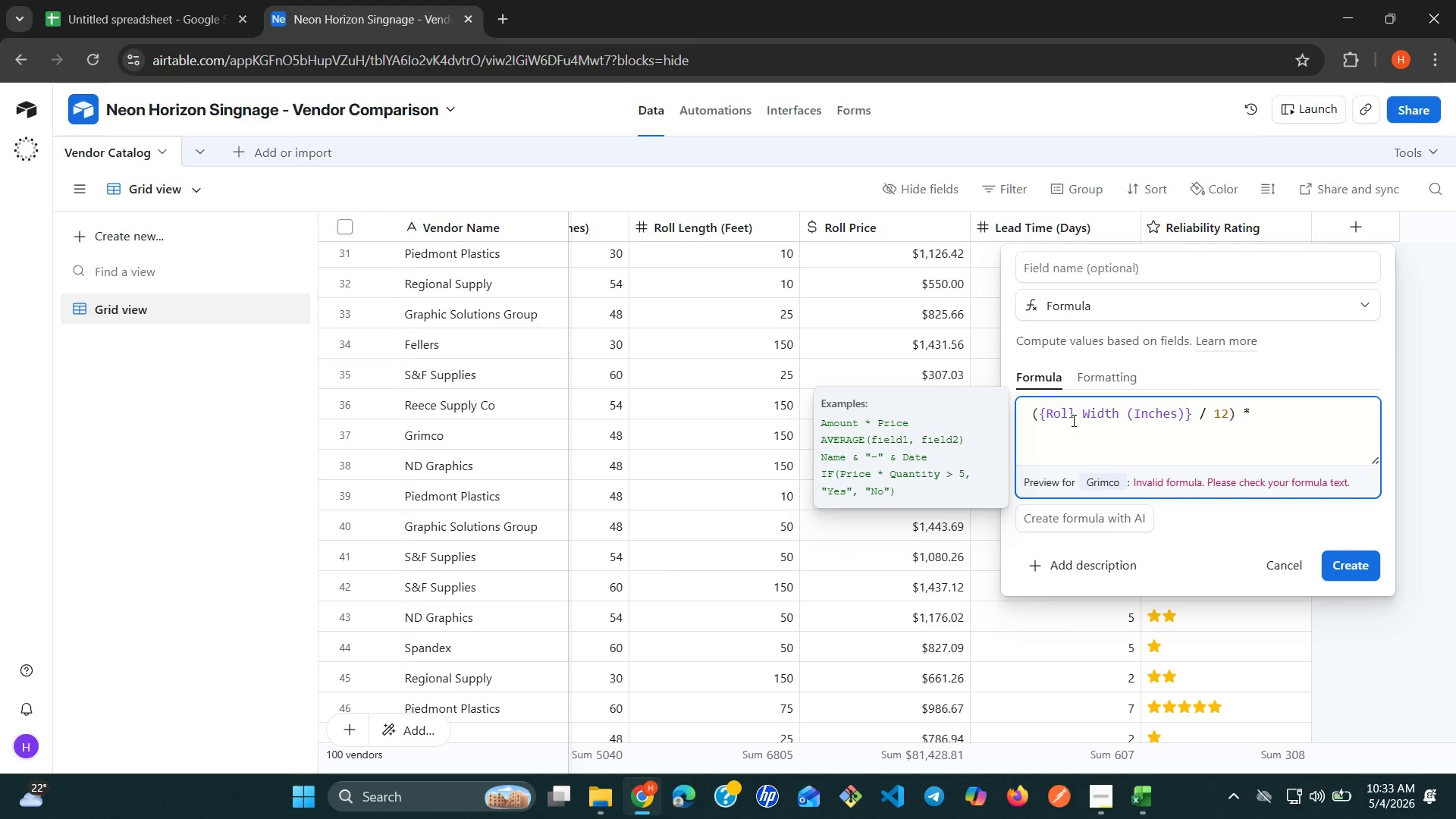 
key(Space)
 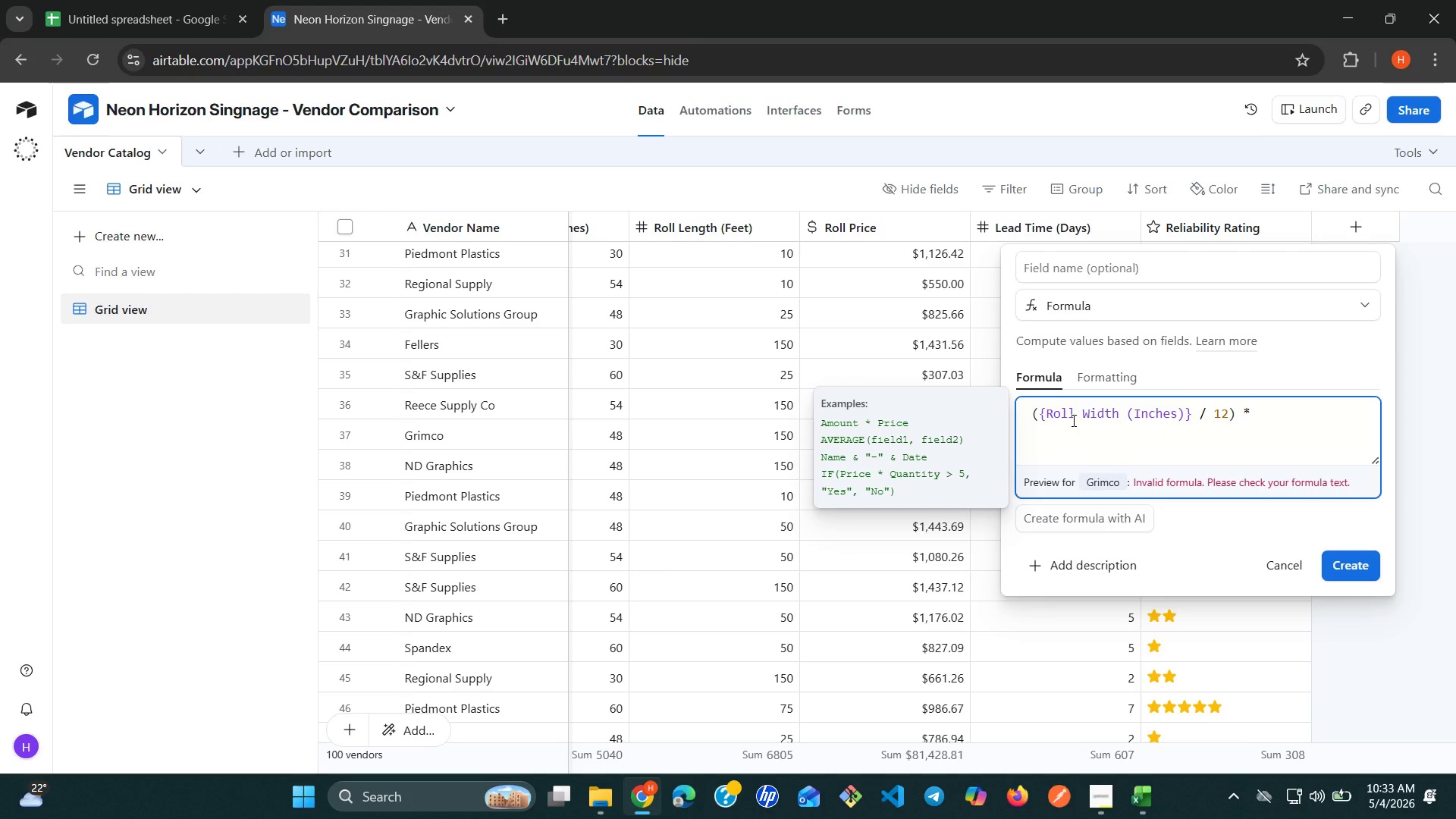 
key(Shift+ShiftRight)
 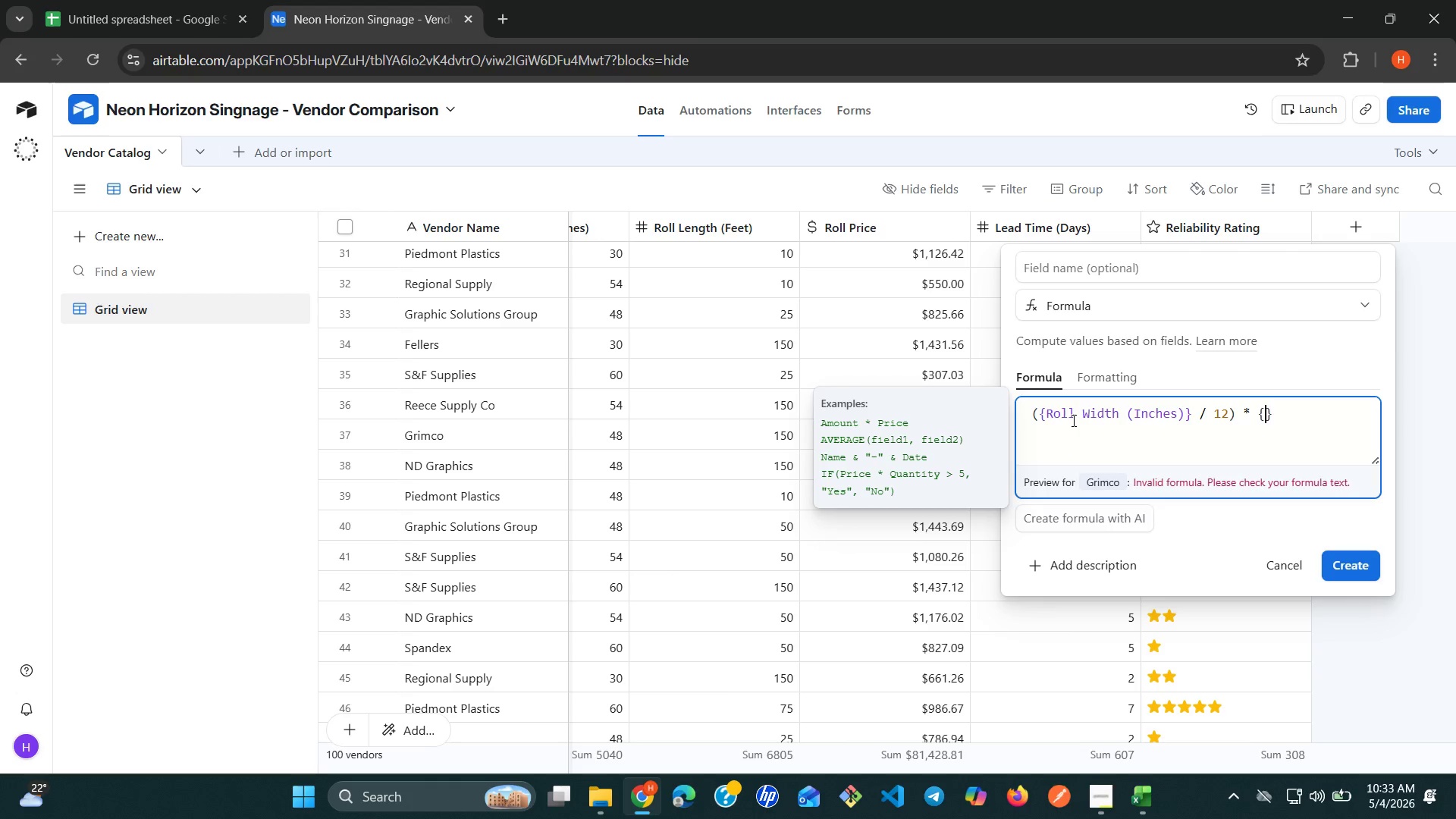 
key(Shift+BracketLeft)
 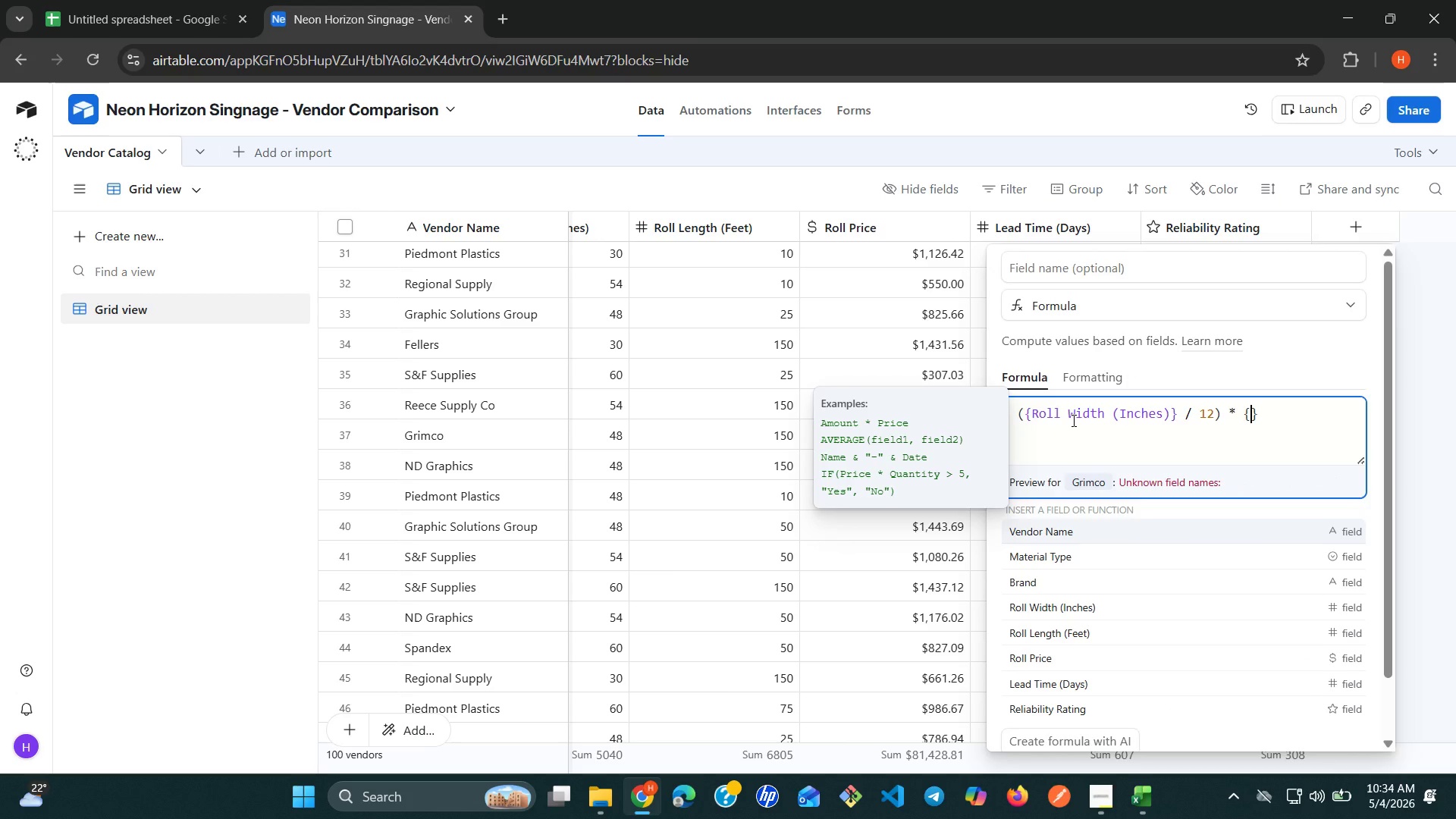 
type(Roll Length (Feet)
 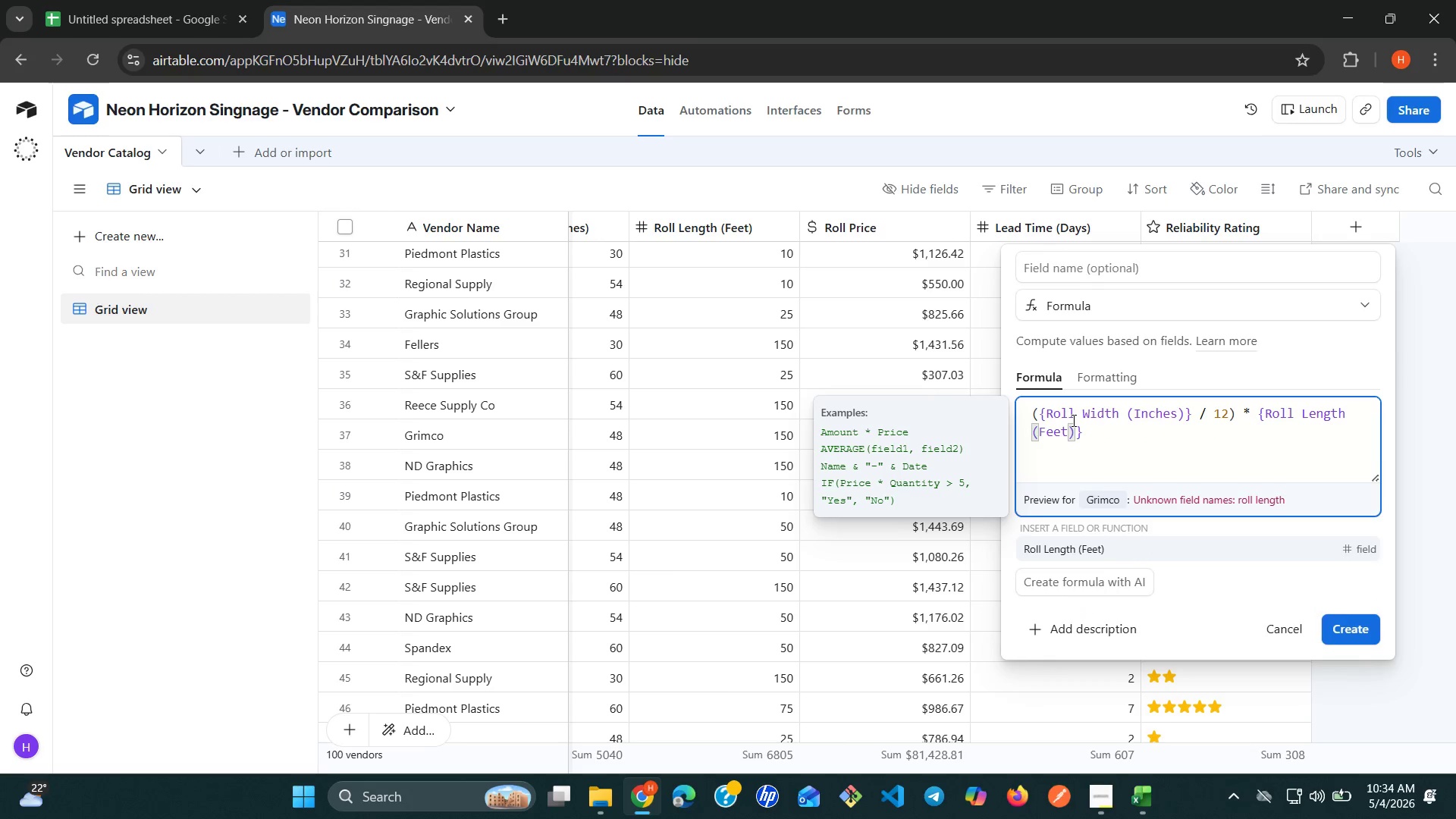 
wait(6.83)
 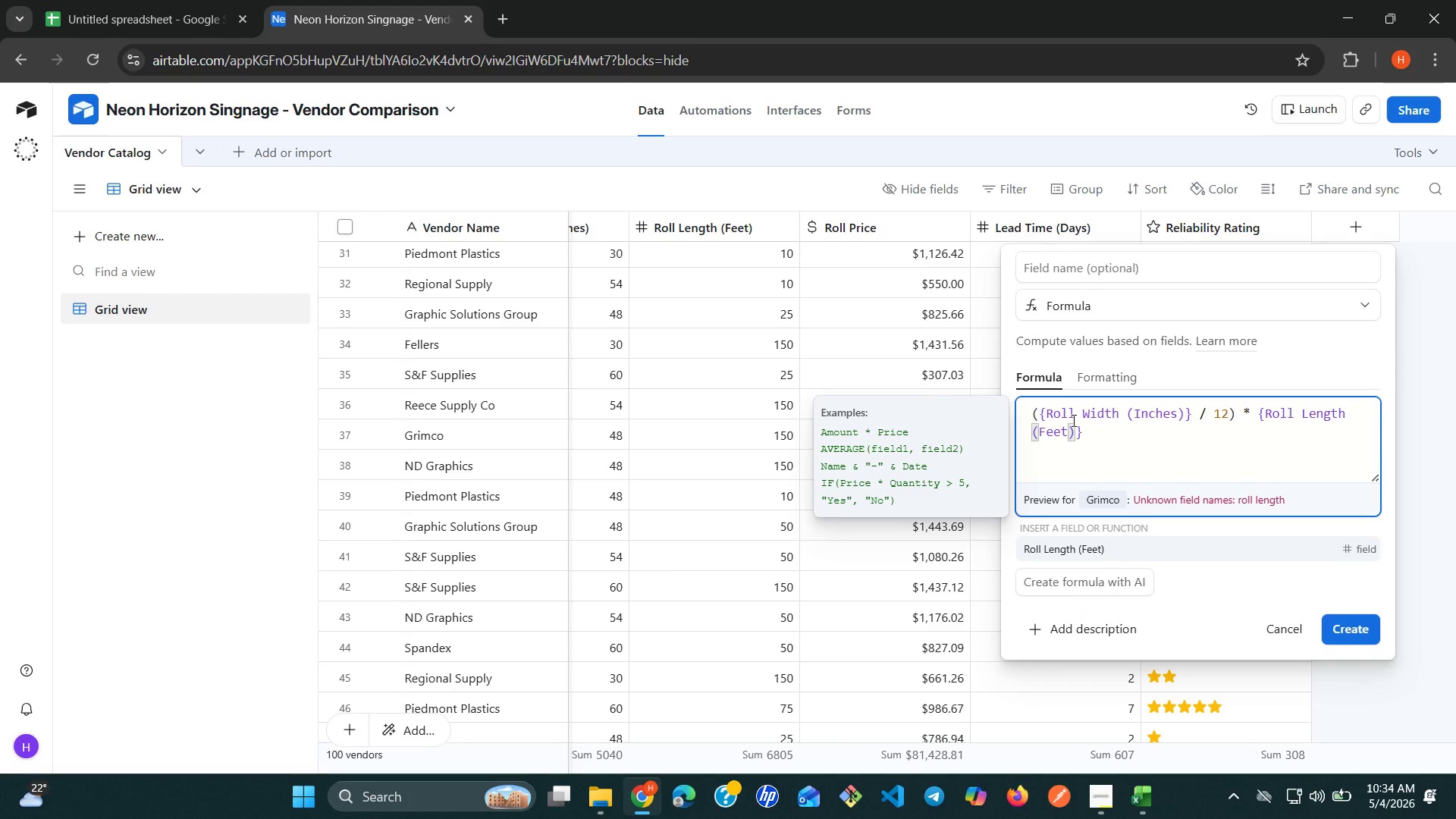 
left_click([1293, 532])
 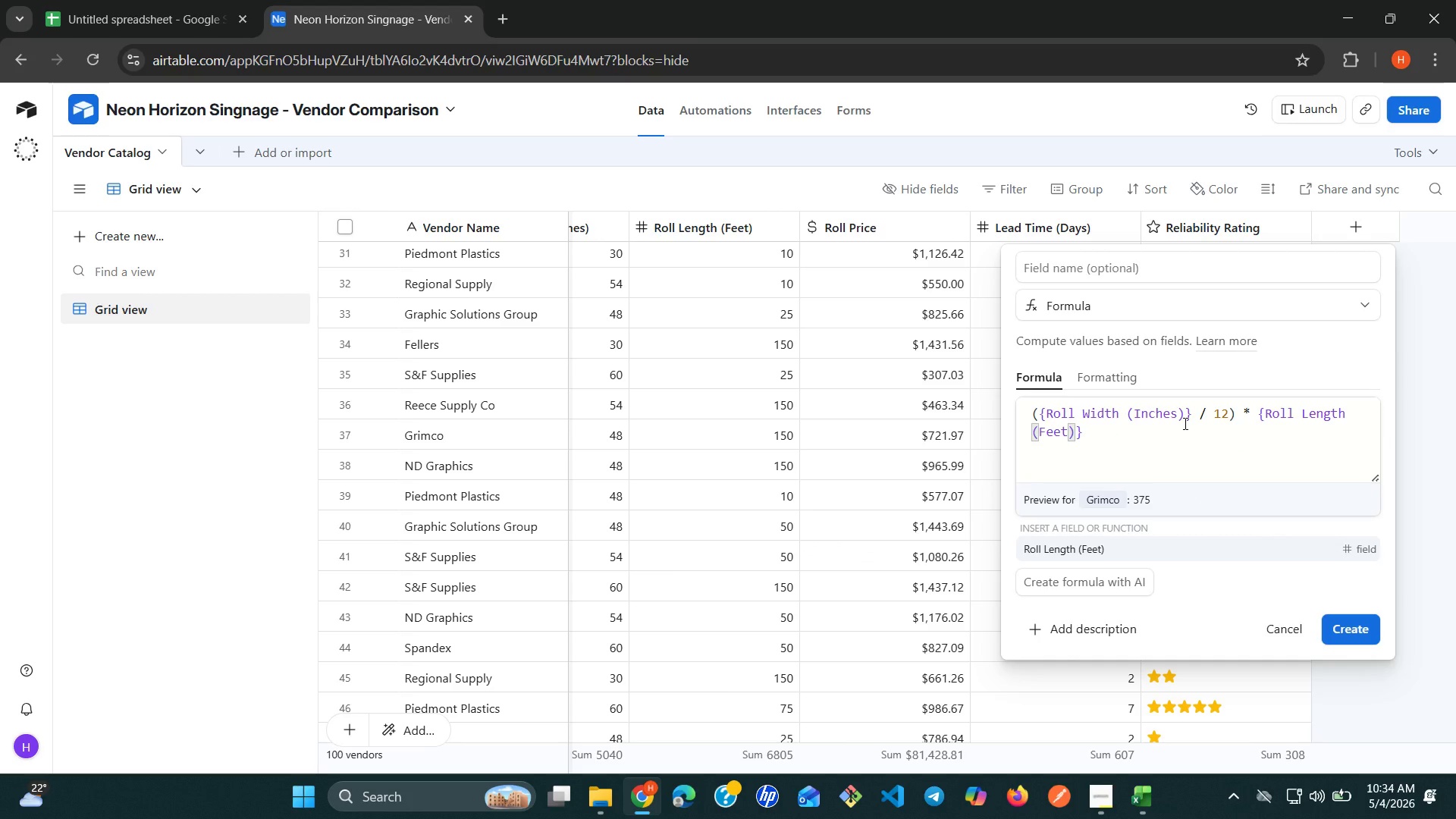 
left_click([1367, 632])
 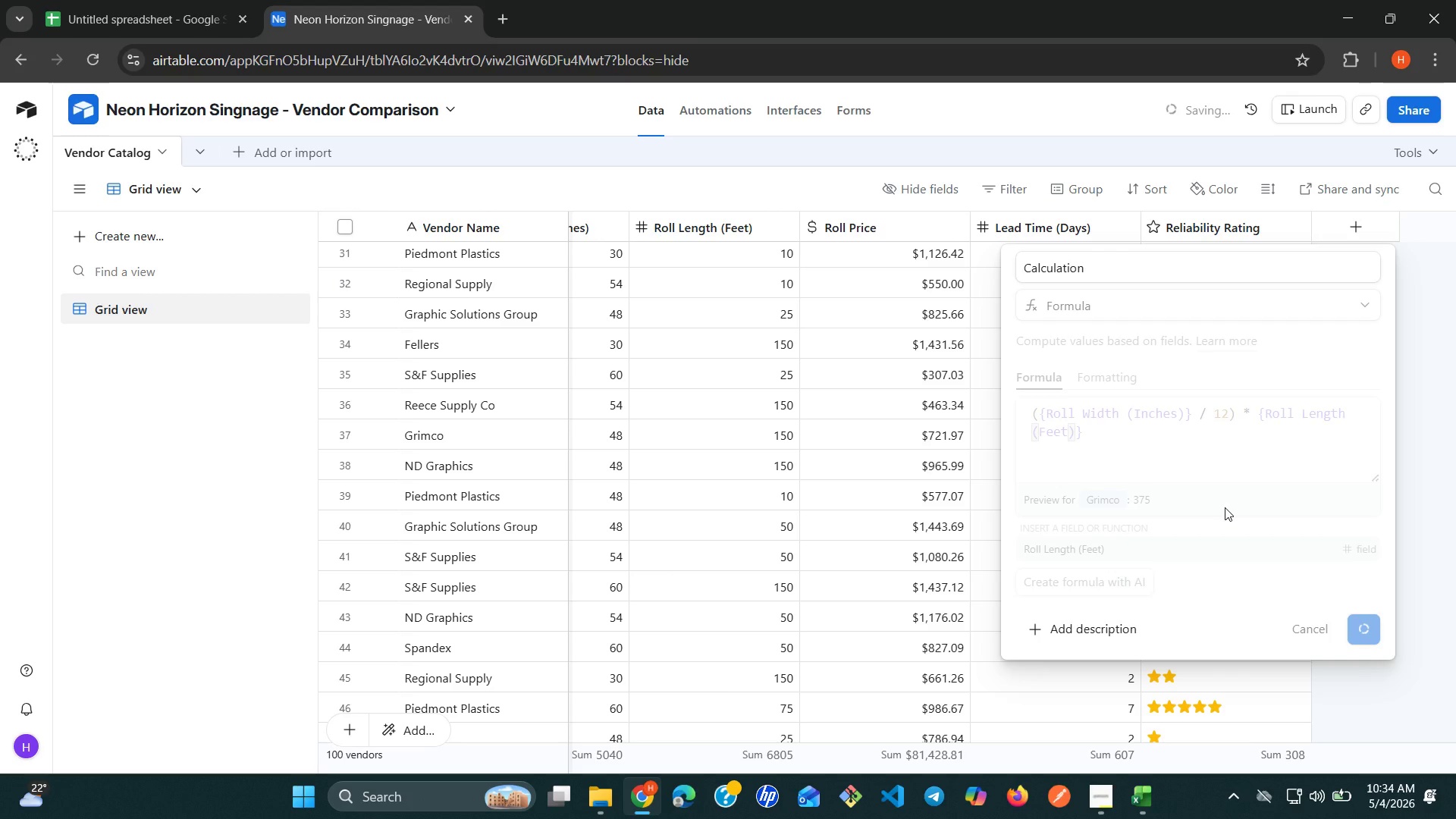 
wait(12.28)
 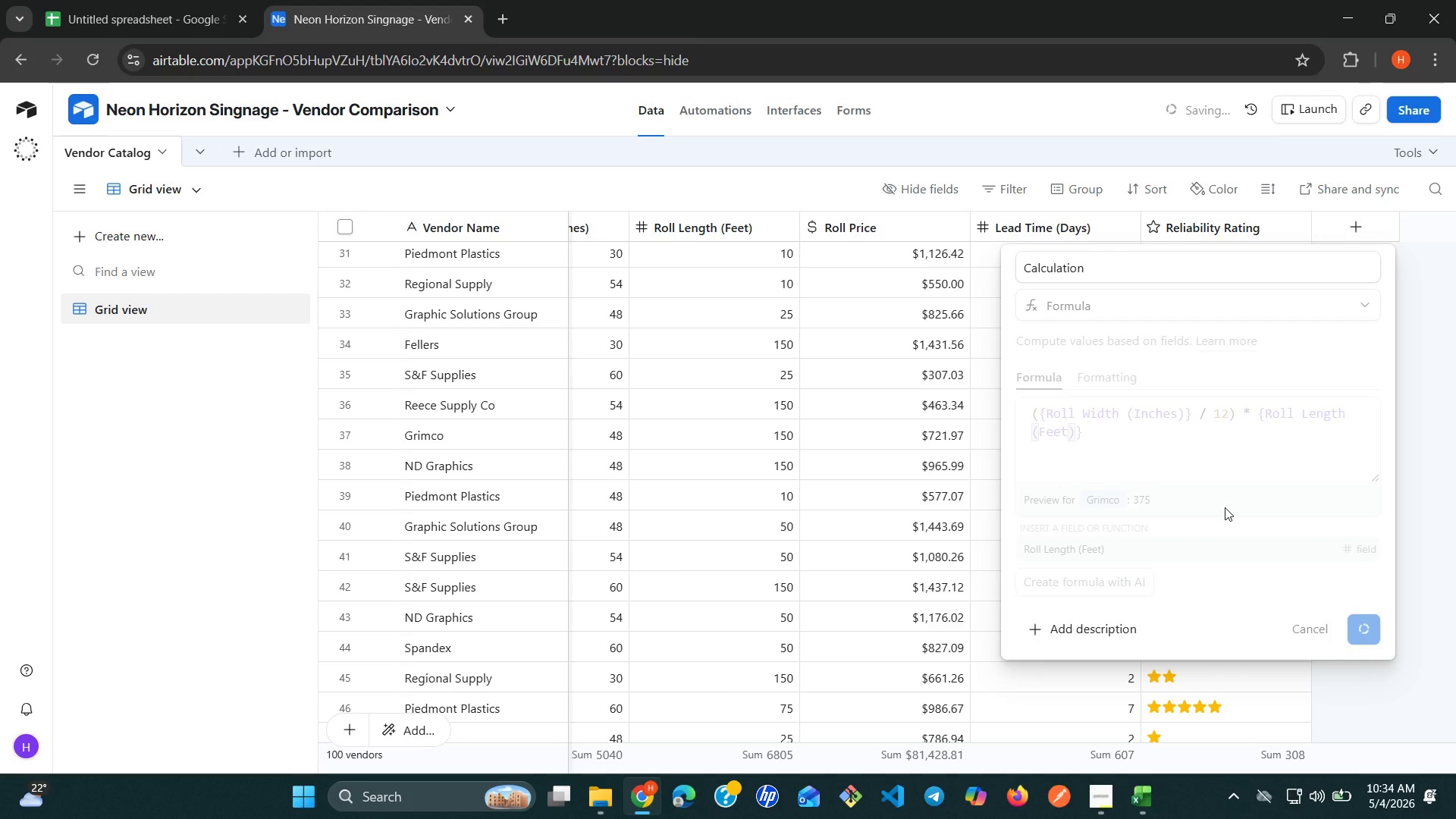 
left_click([1286, 224])
 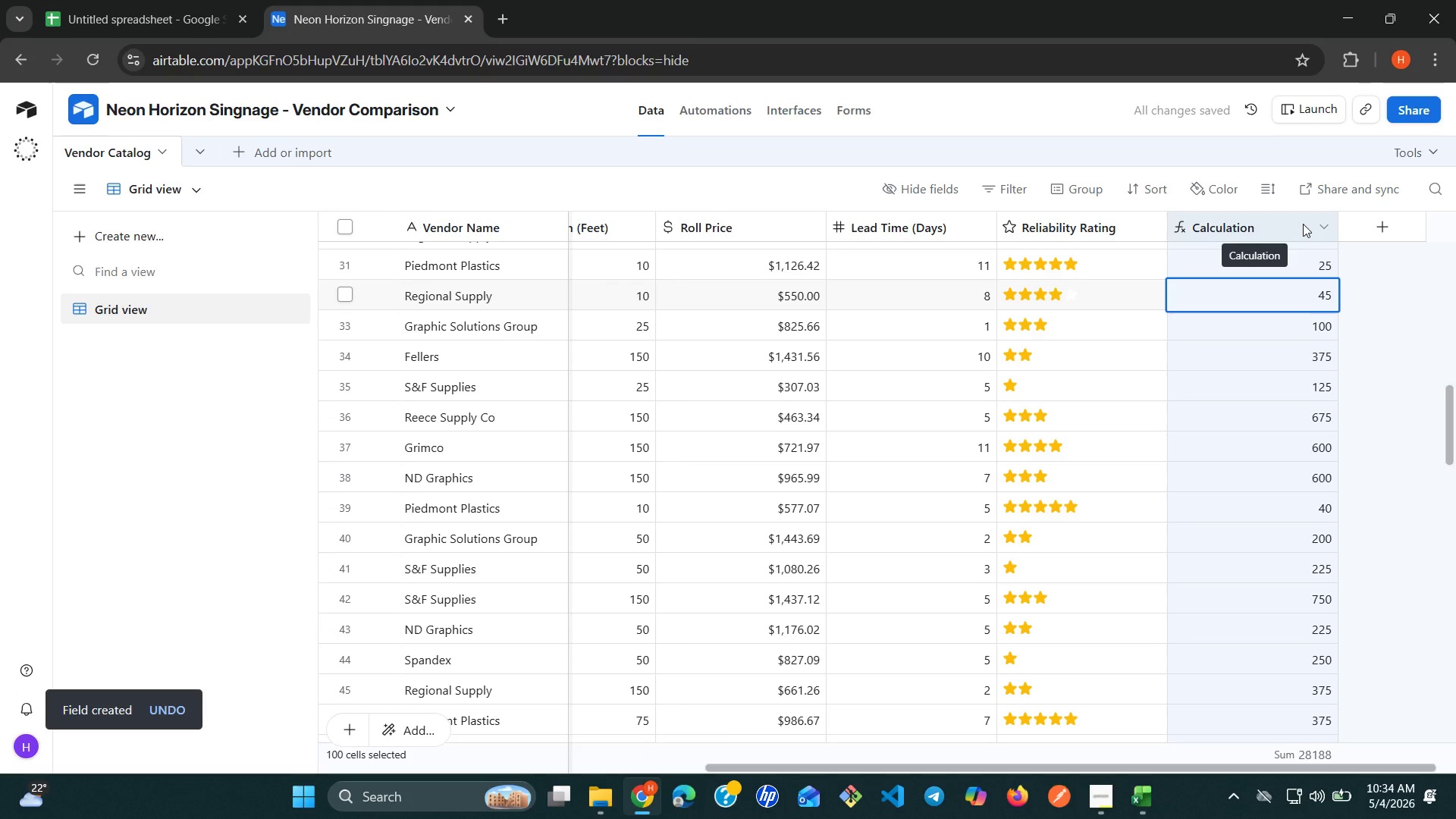 
left_click([1308, 224])
 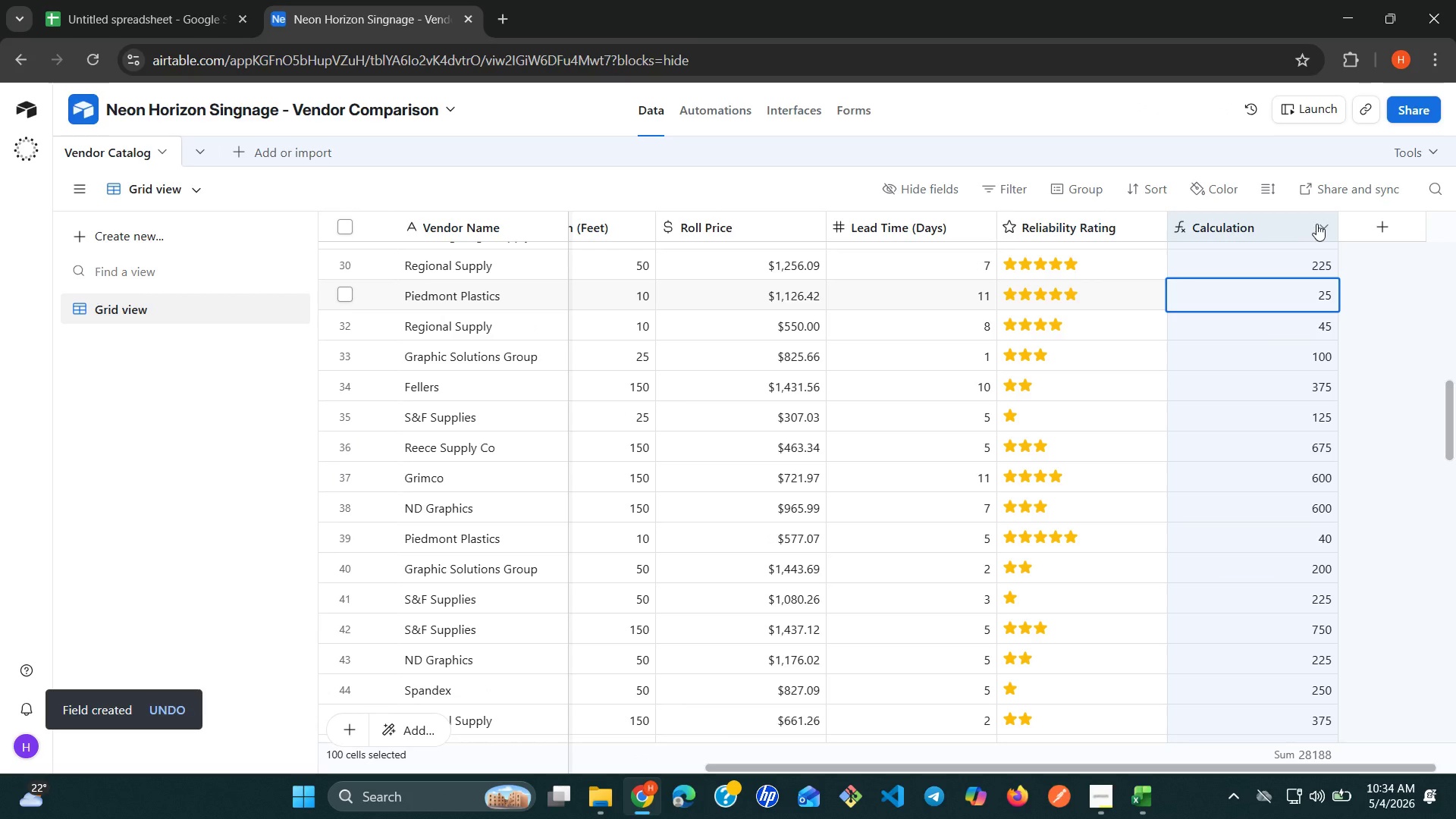 
left_click([1320, 224])
 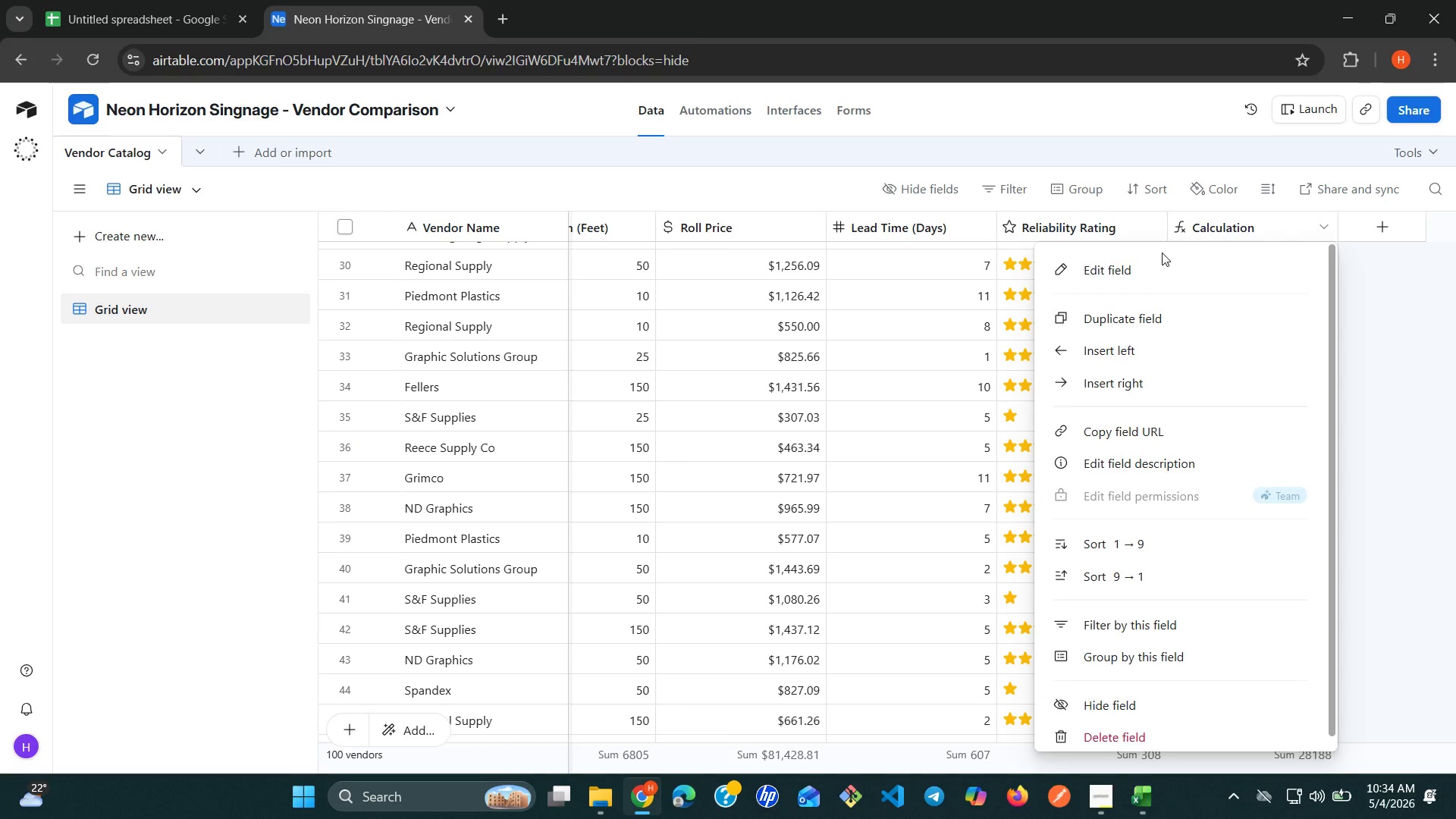 
left_click([1151, 267])
 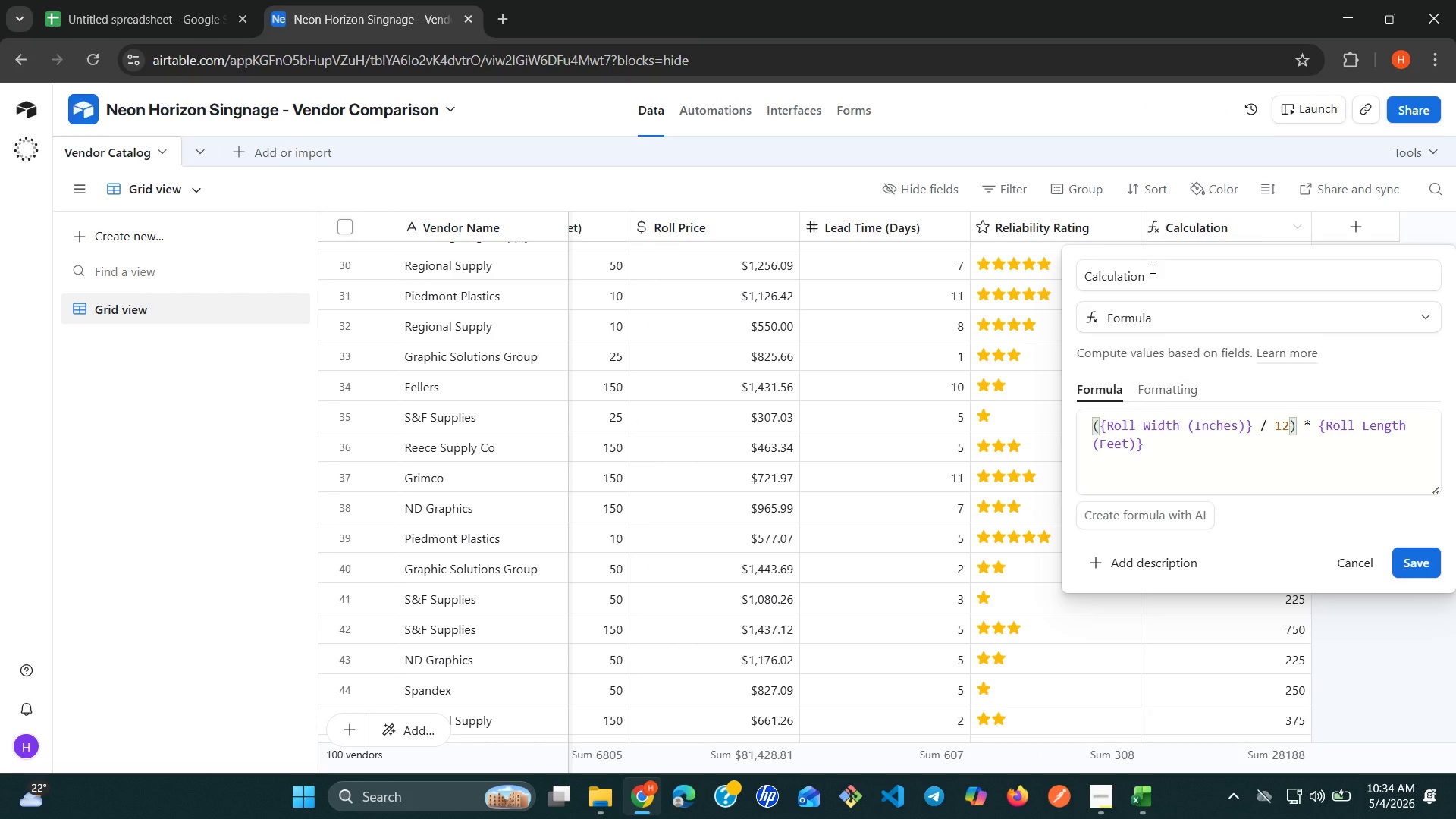 
double_click([1151, 267])
 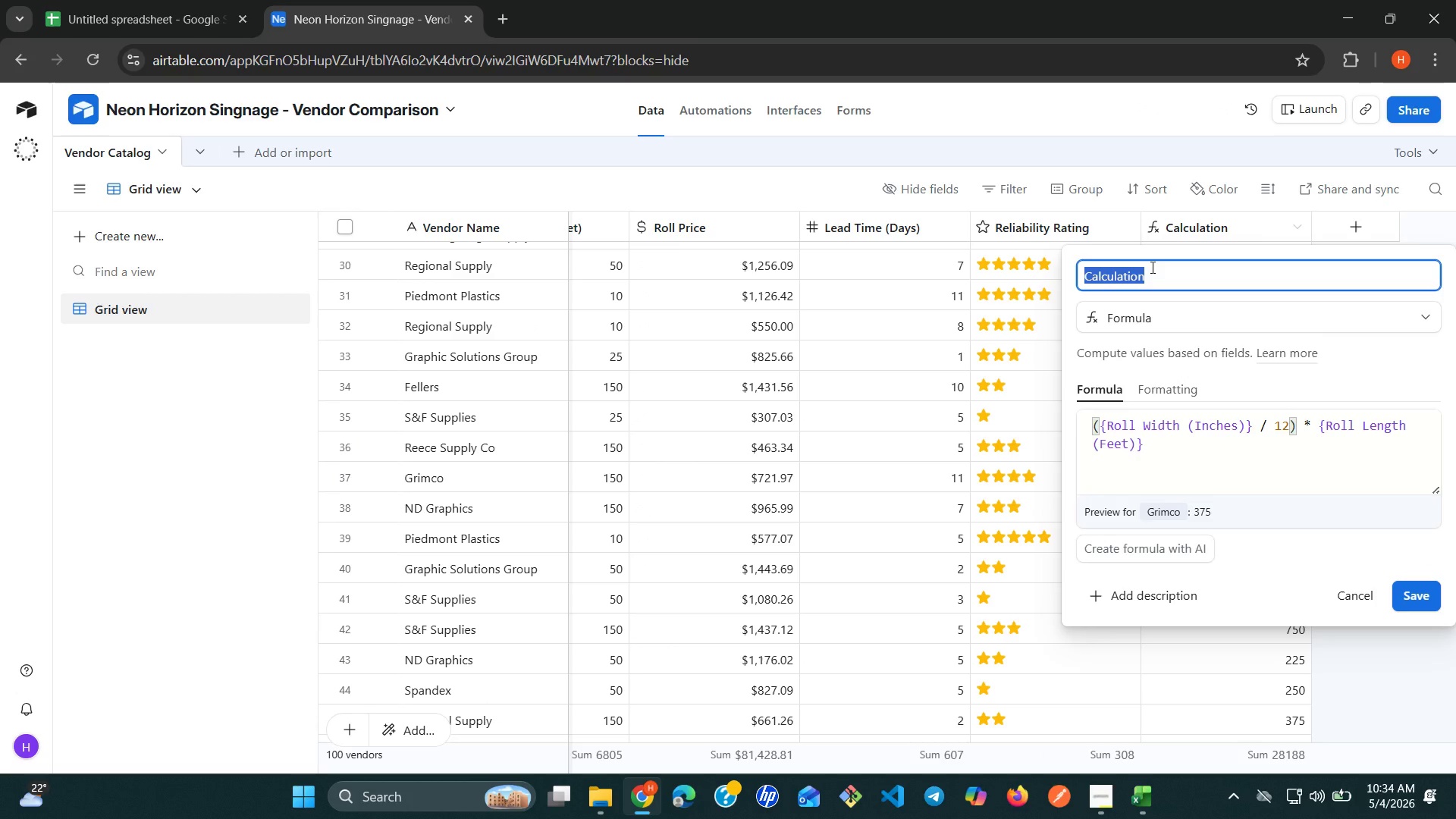 
wait(10.75)
 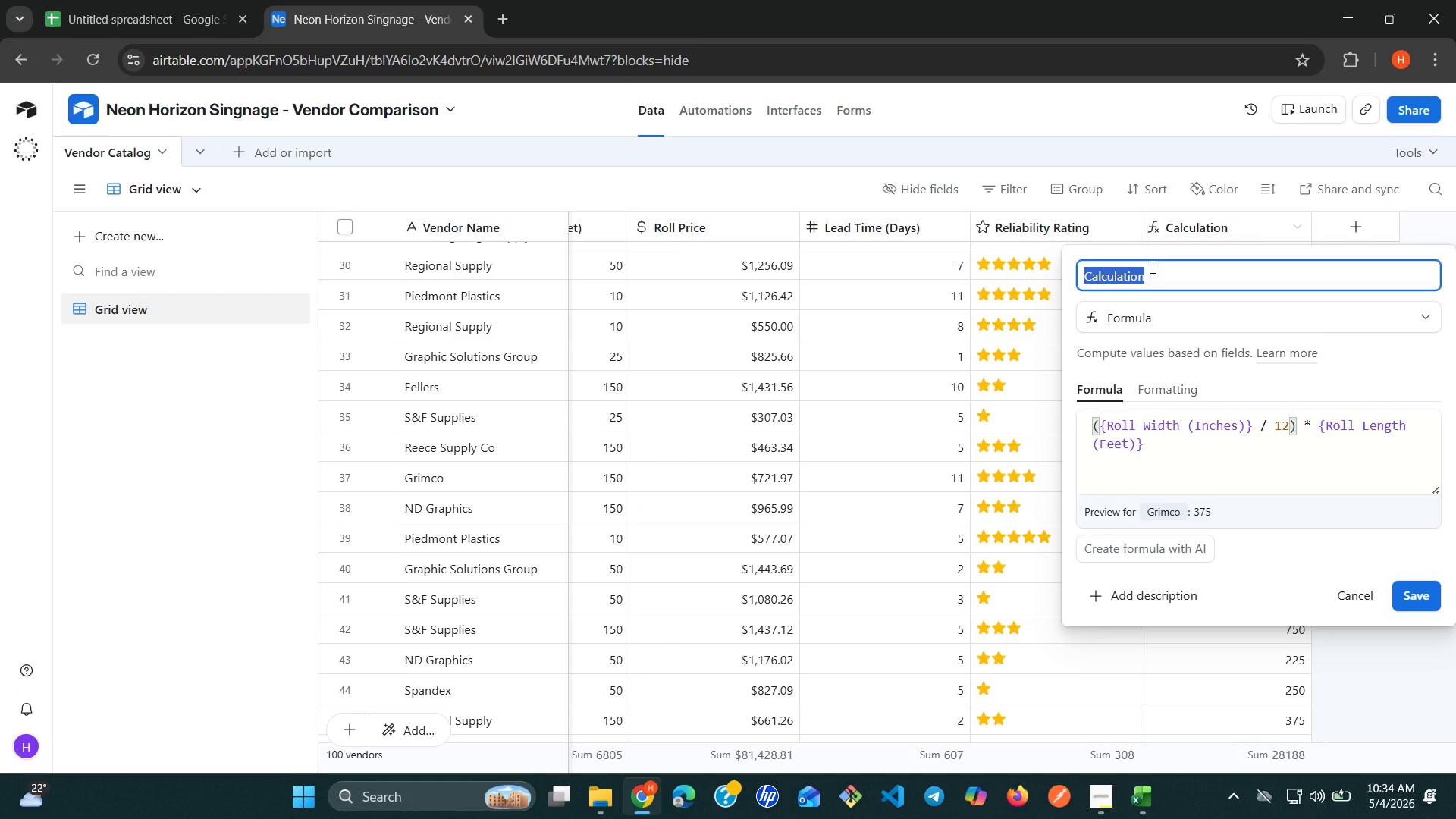 
type(Total Square Footage)
 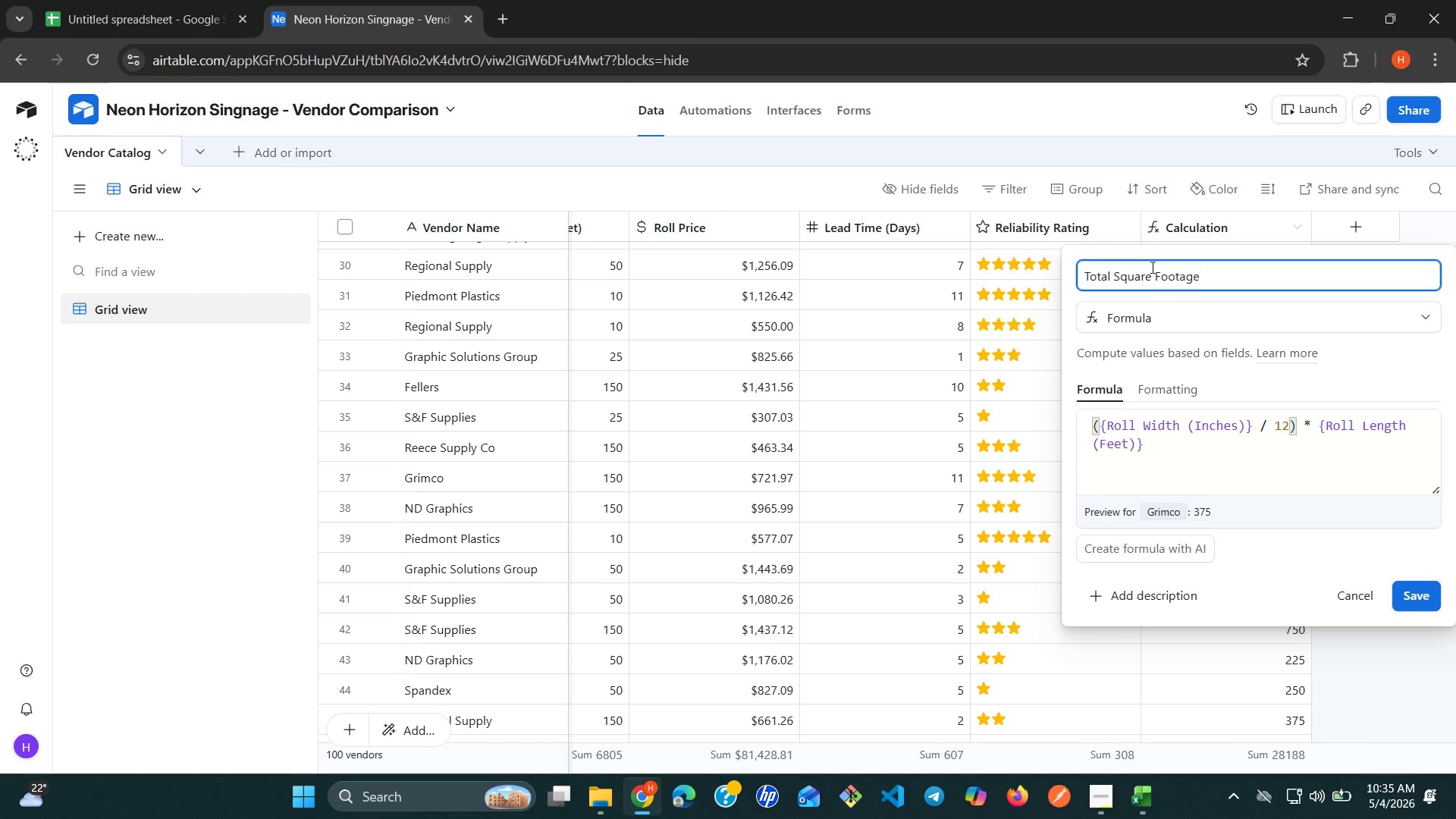 
left_click([1234, 519])
 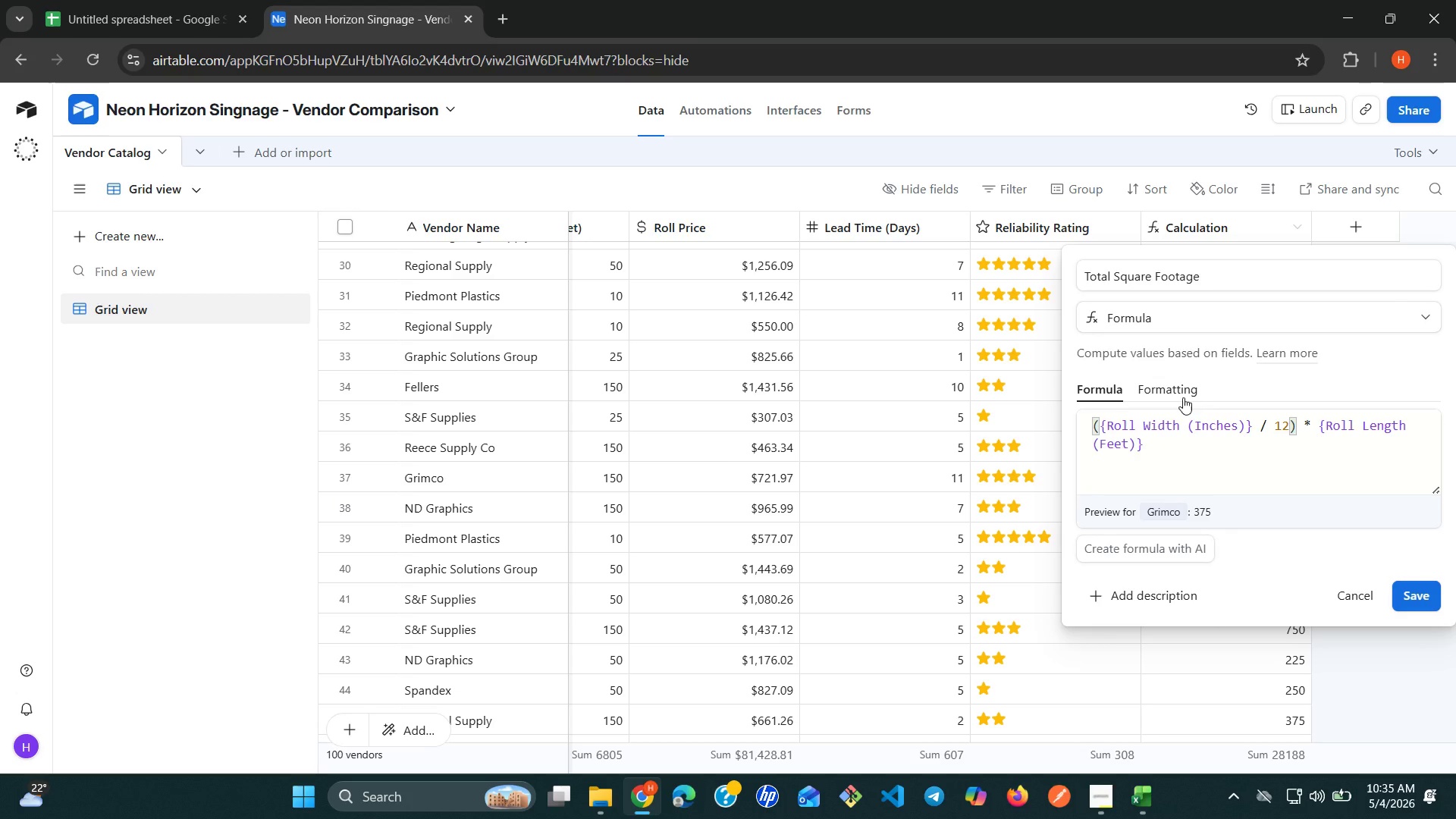 
left_click([1174, 394])
 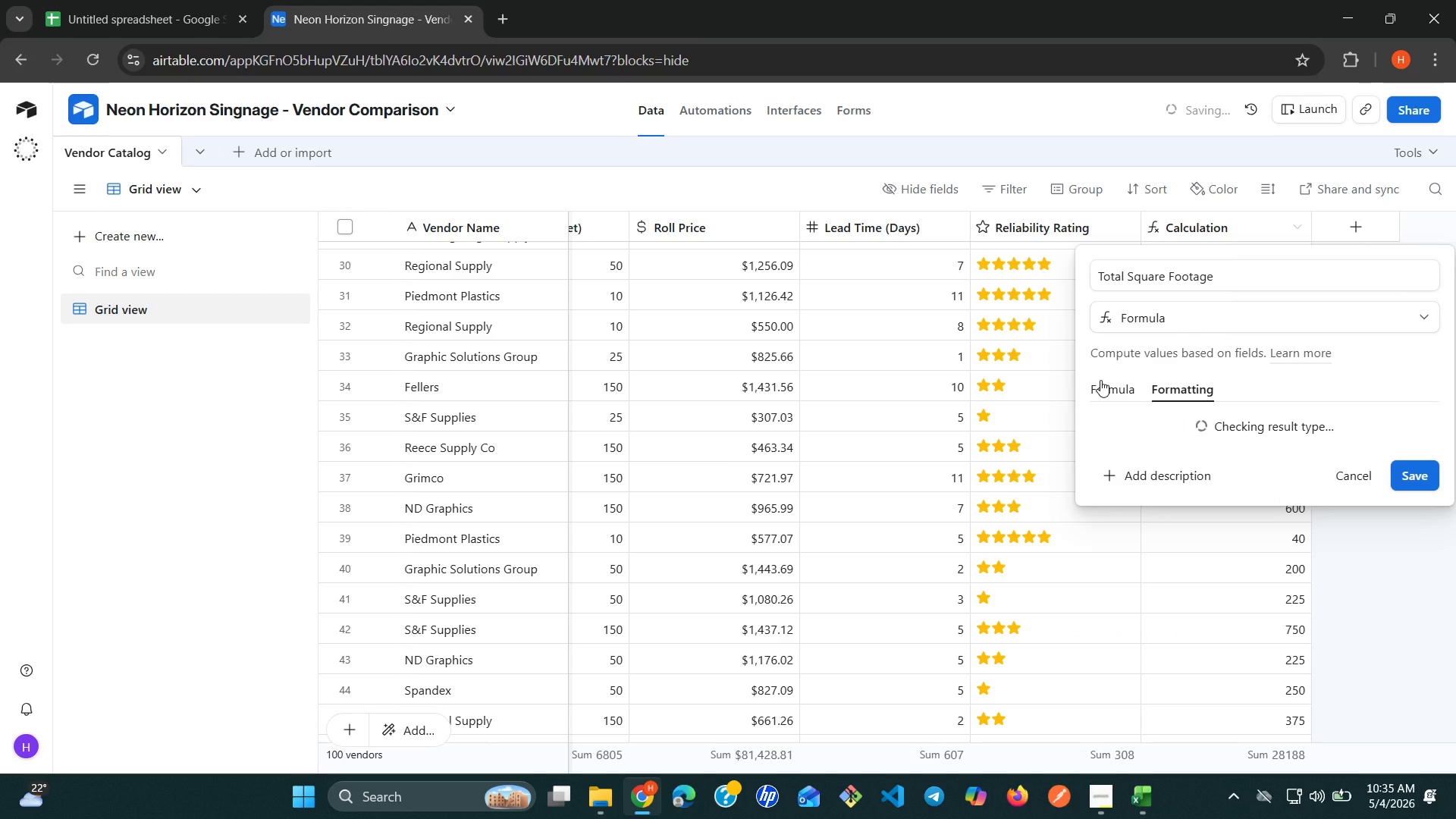 
wait(10.58)
 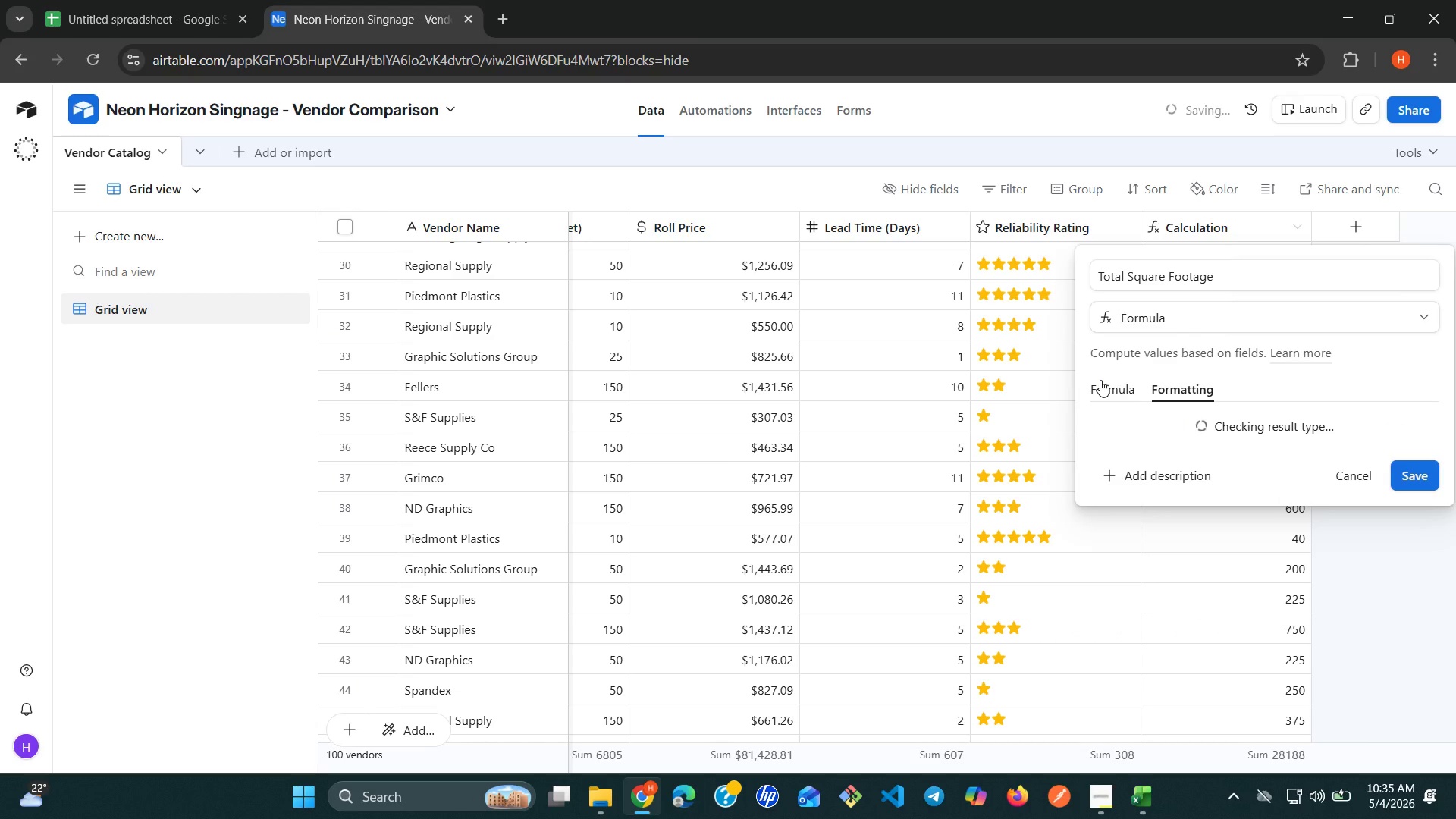 
mouse_move([1251, 412])
 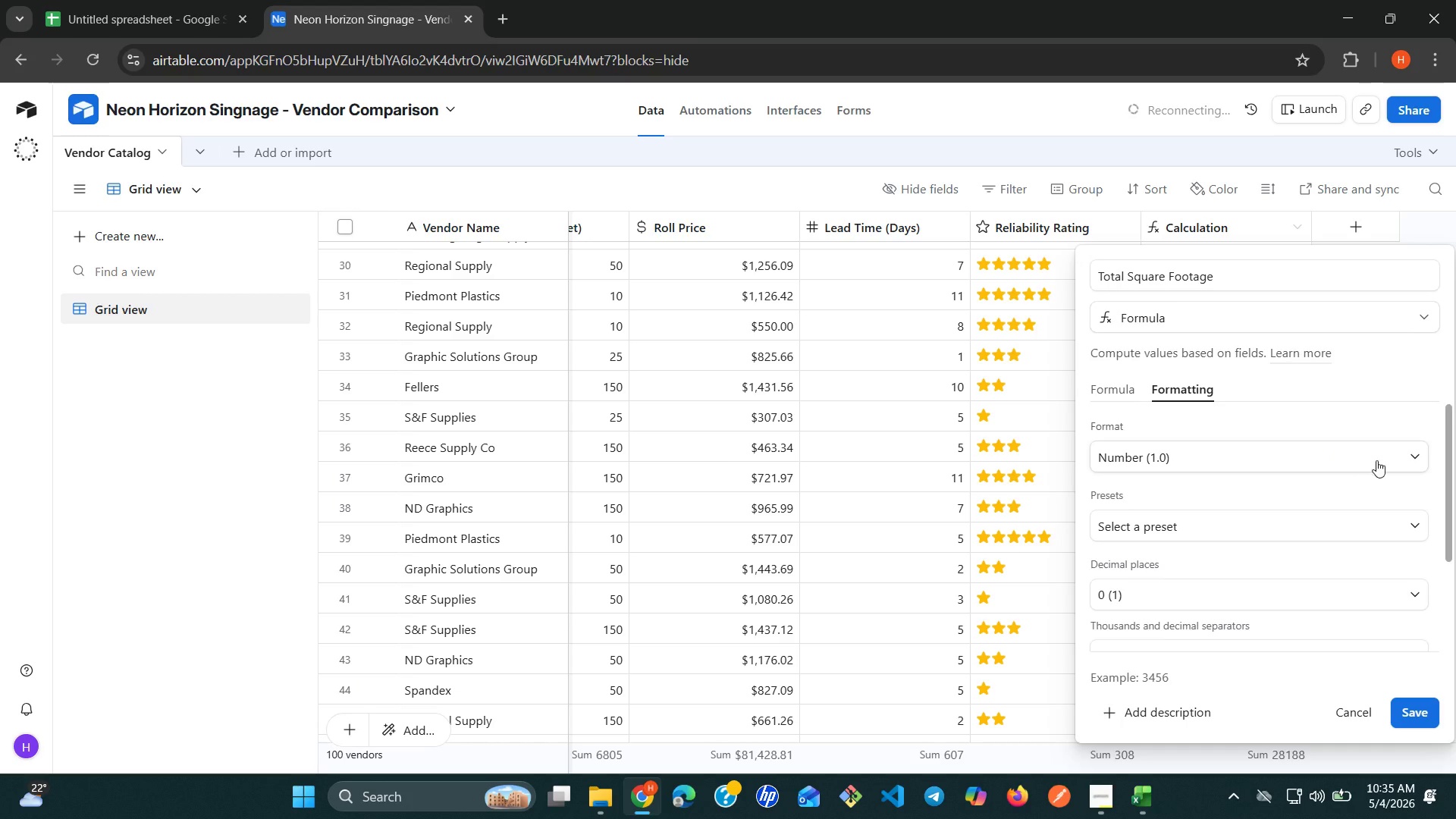 
wait(5.18)
 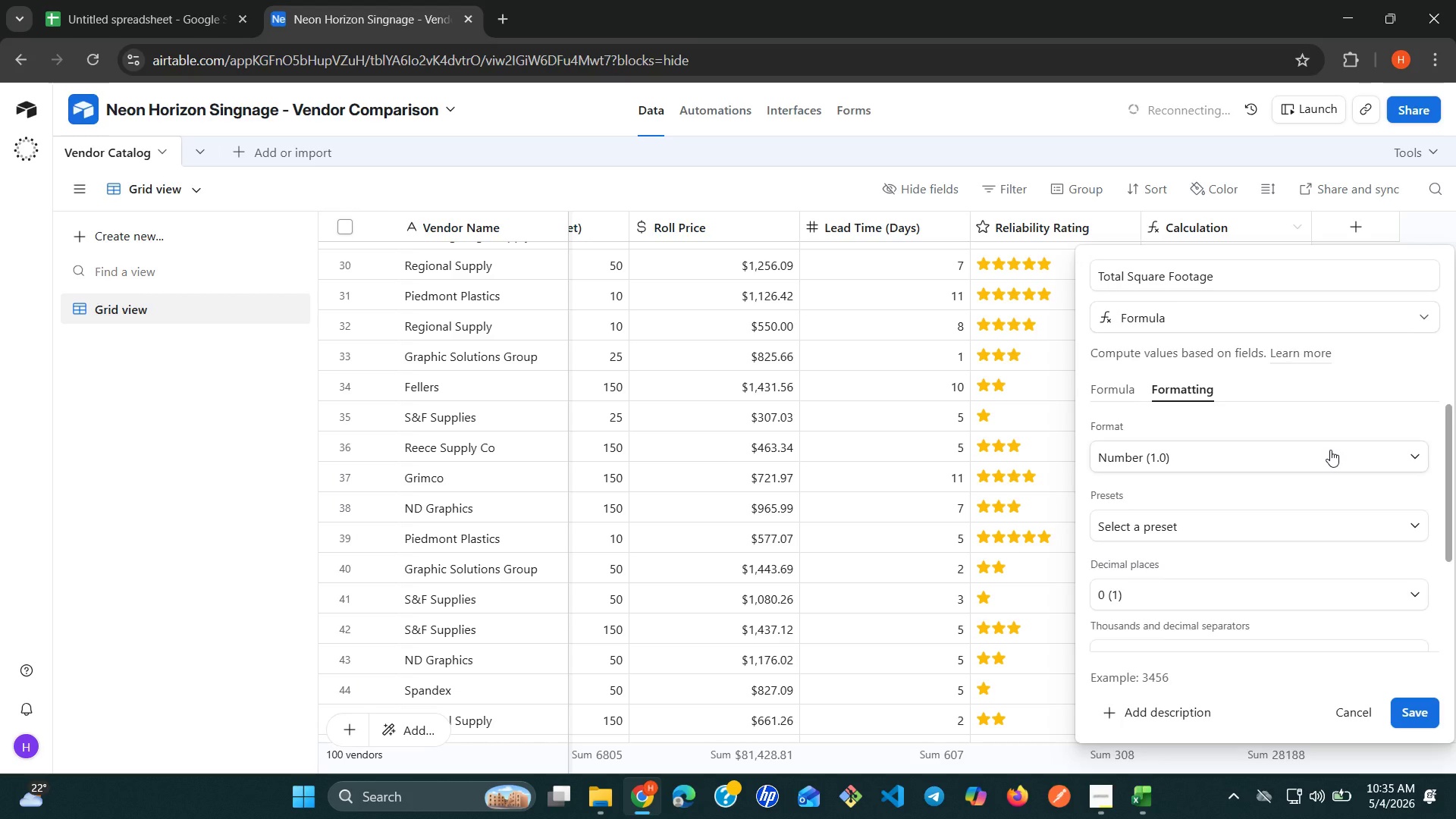 
left_click([1413, 460])
 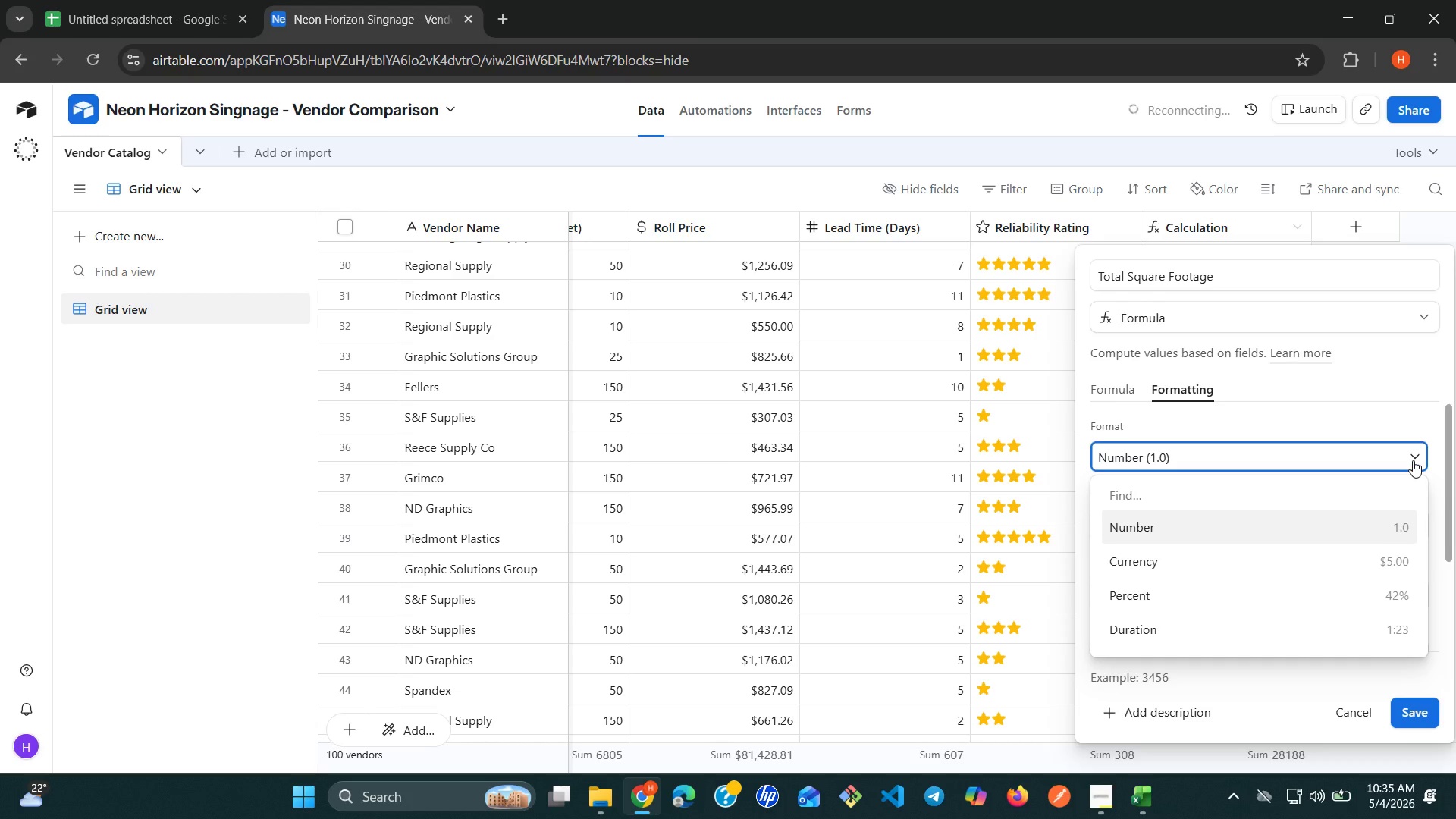 
left_click([1413, 460])
 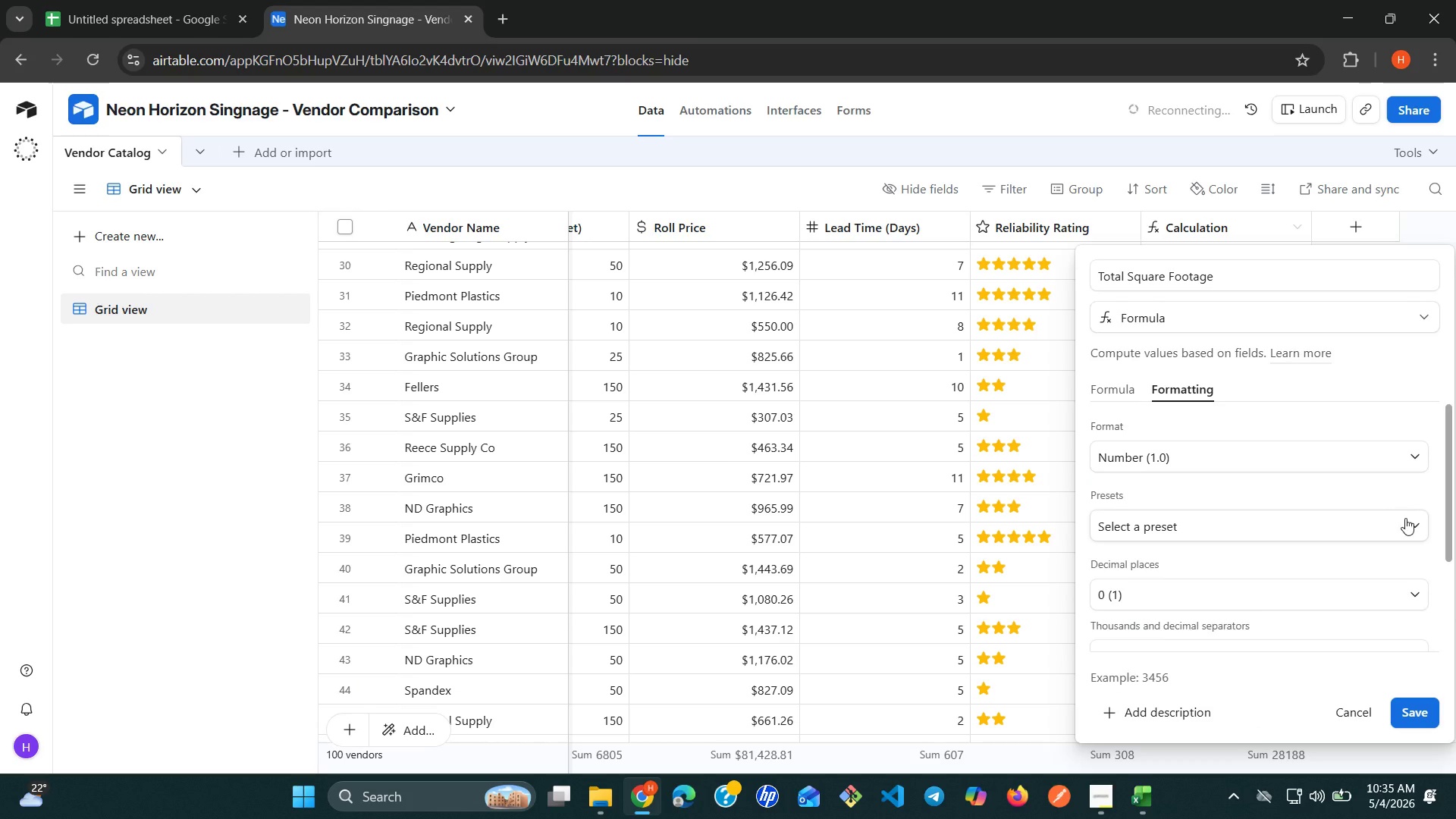 
left_click([1407, 522])
 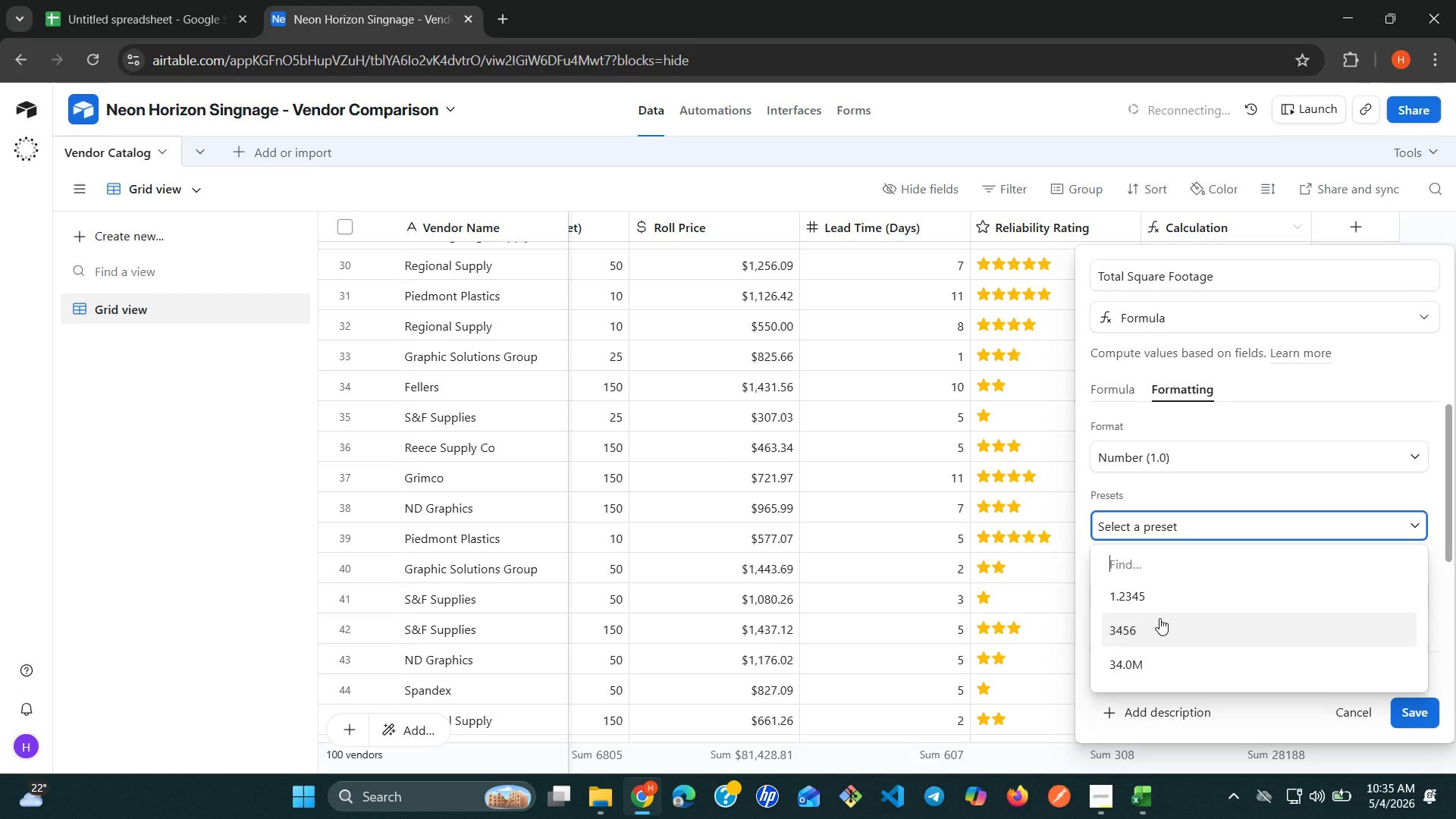 
left_click([1161, 592])
 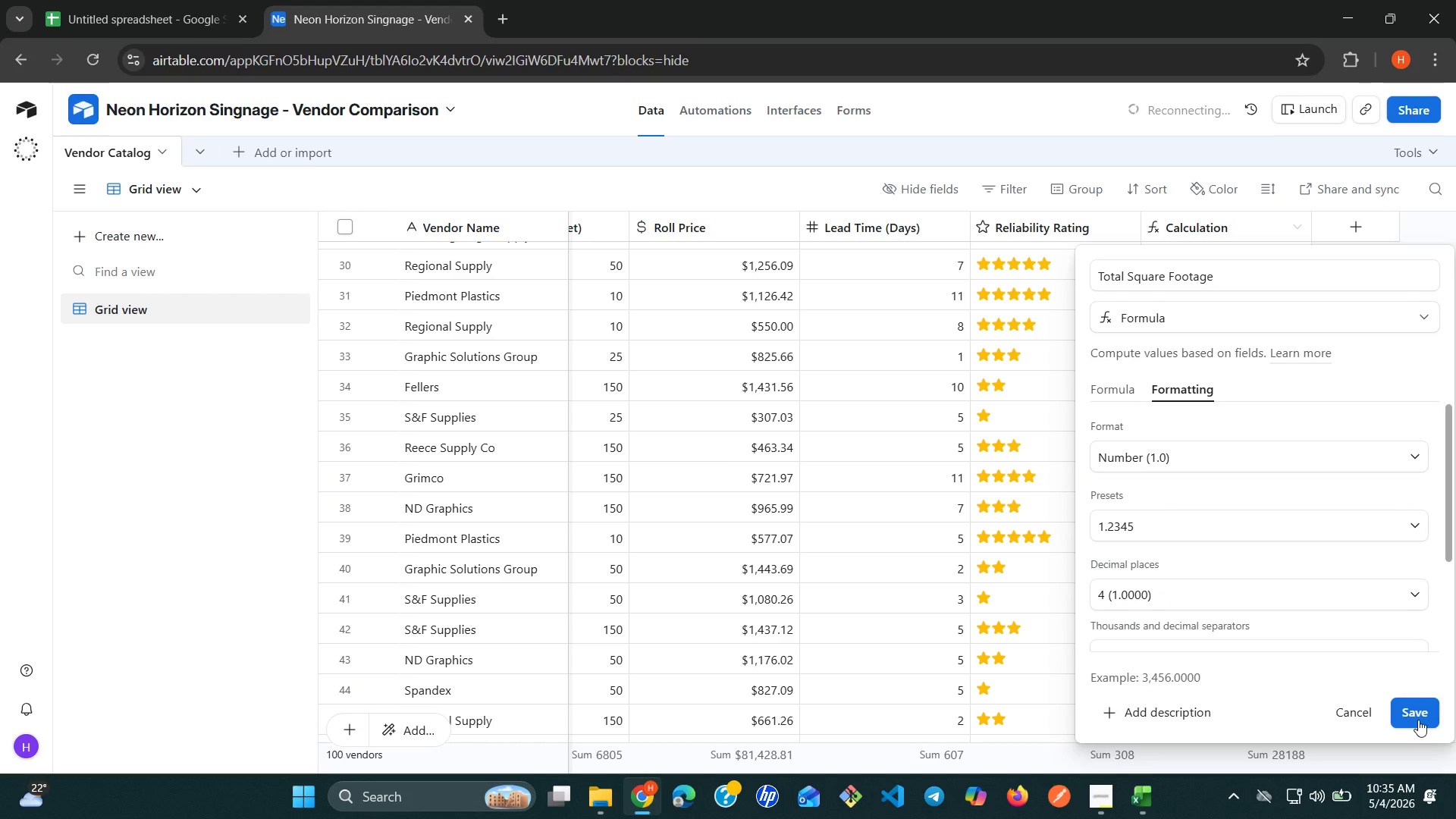 
left_click([1425, 711])
 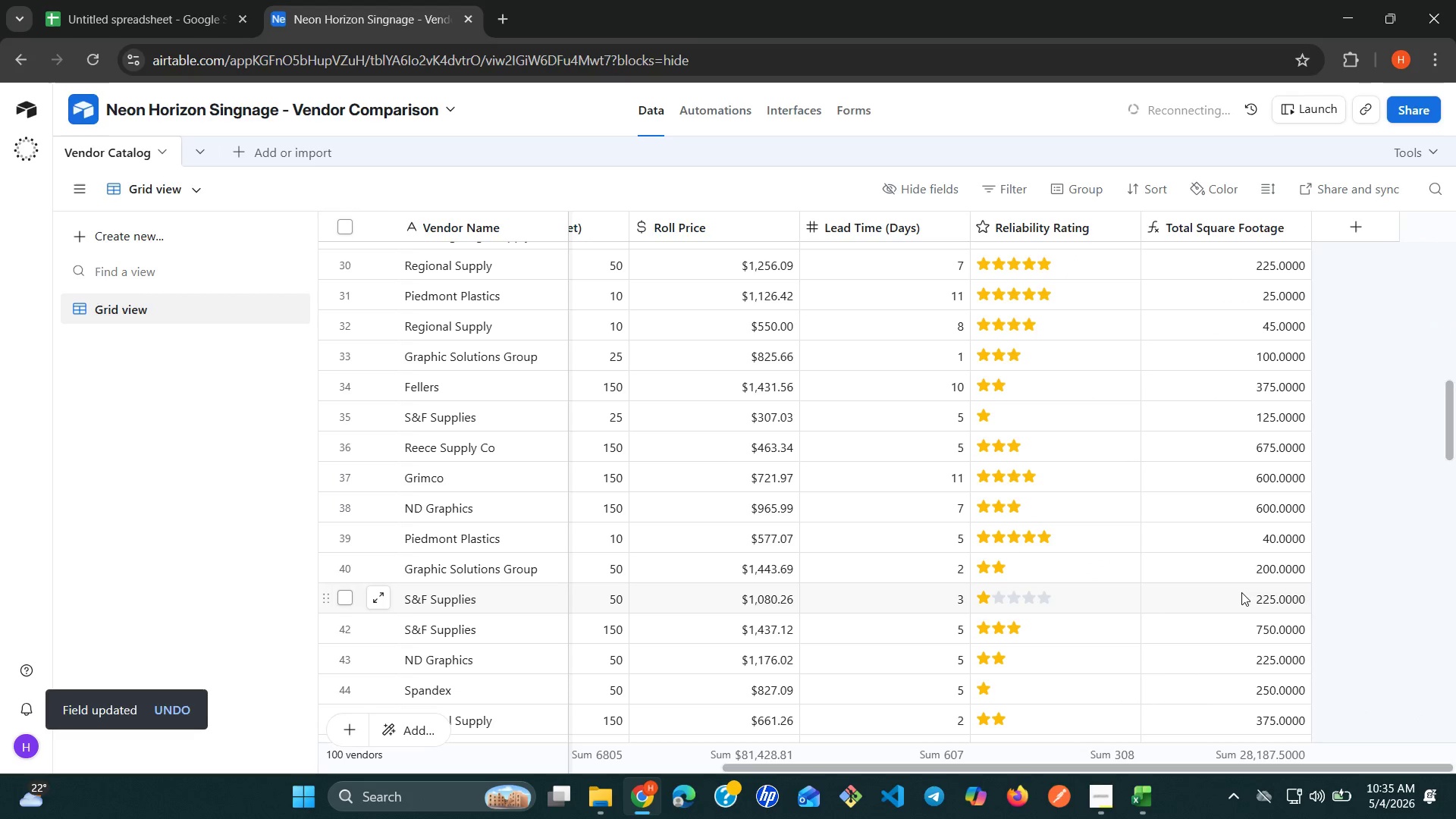 
wait(23.97)
 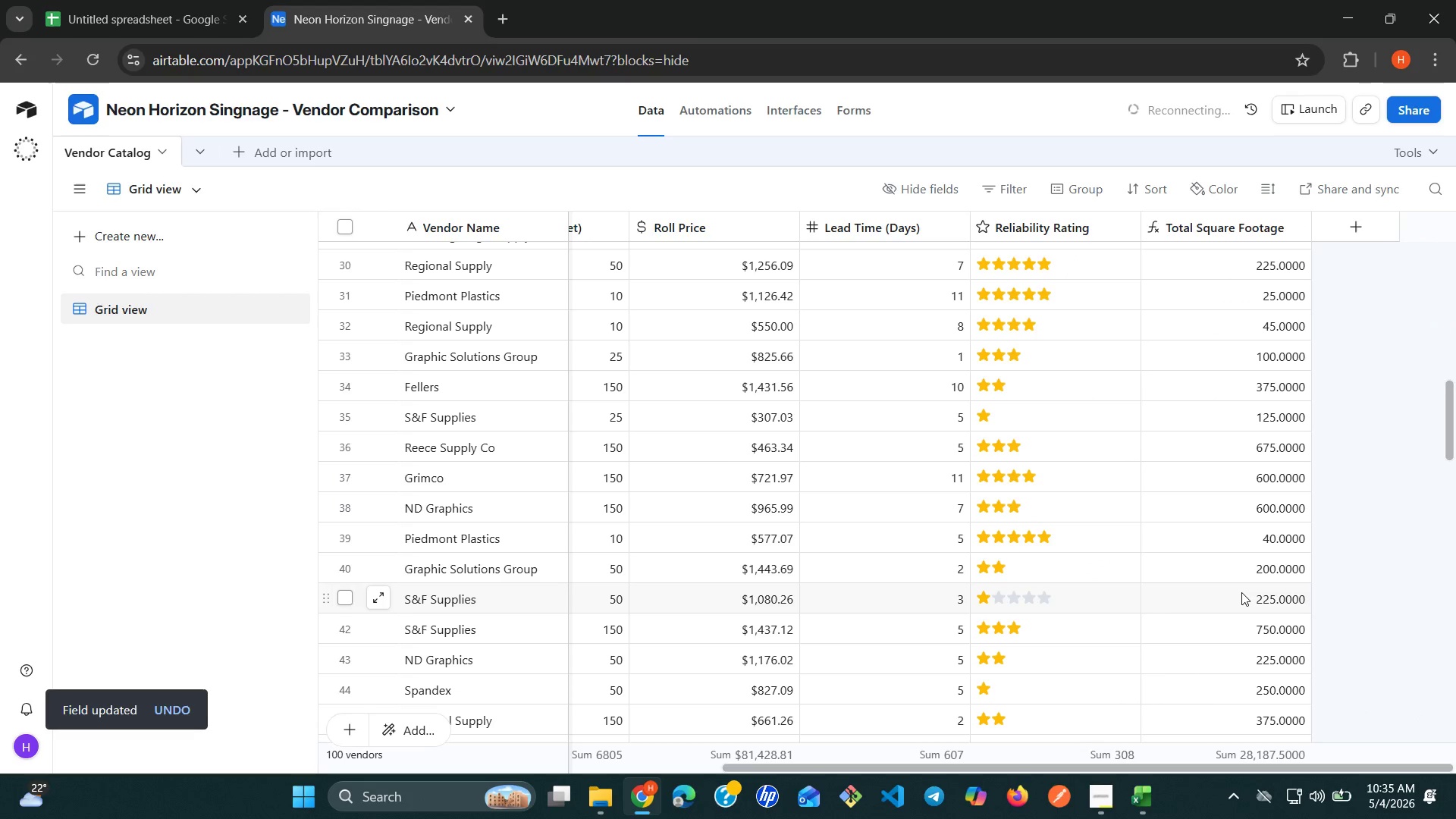 
left_click([1344, 237])
 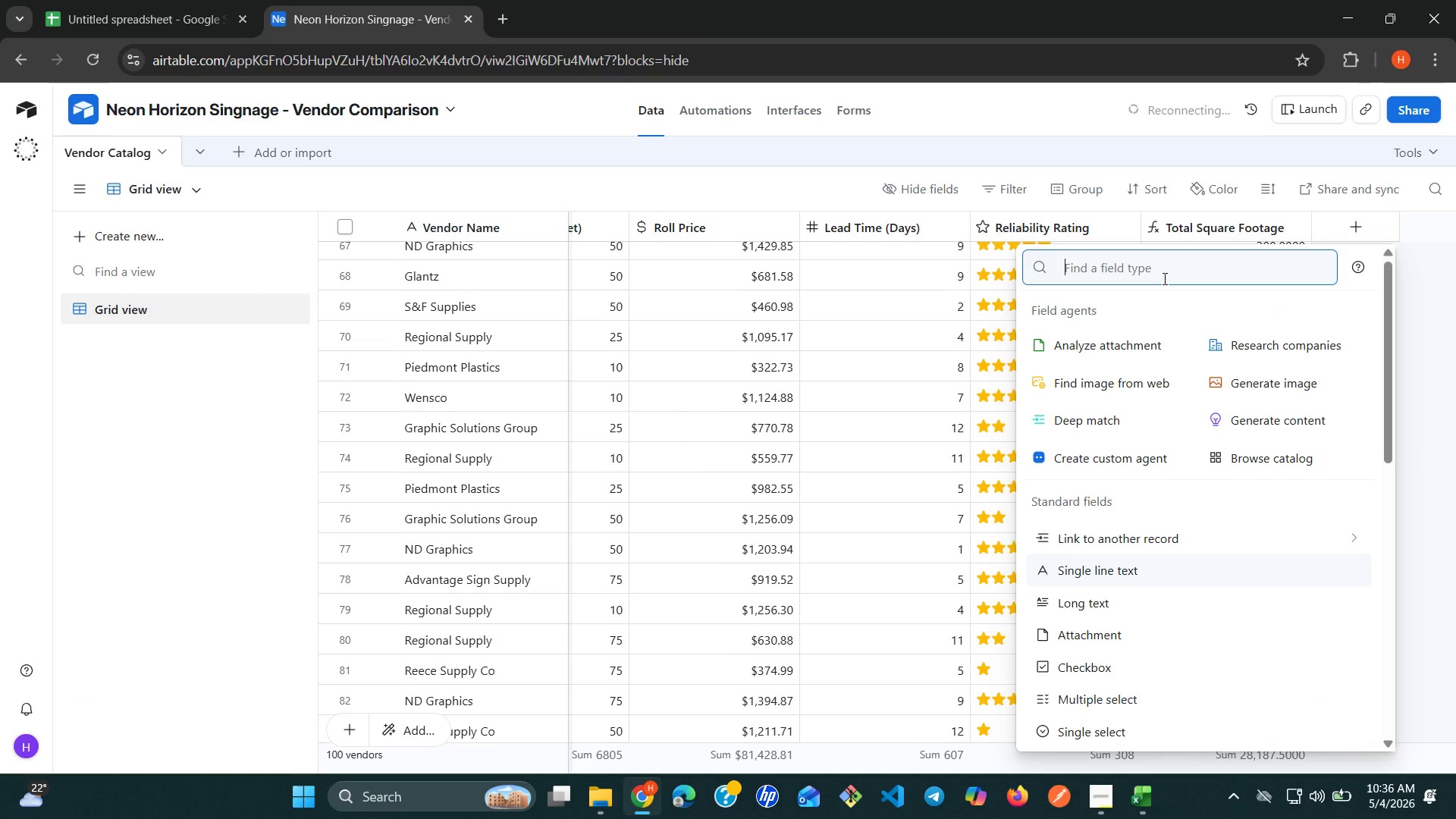 
wait(12.17)
 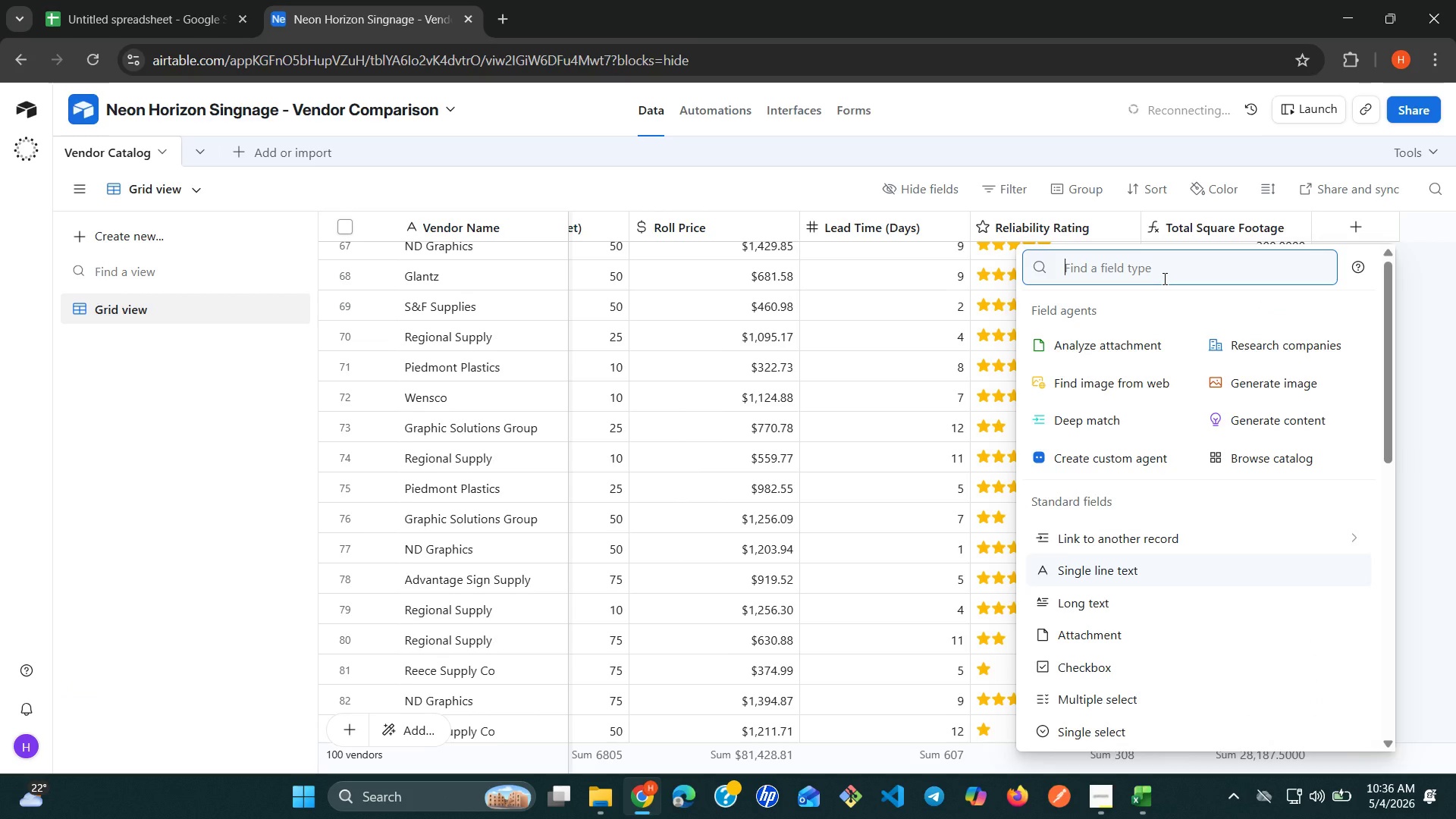 
type(fo)
 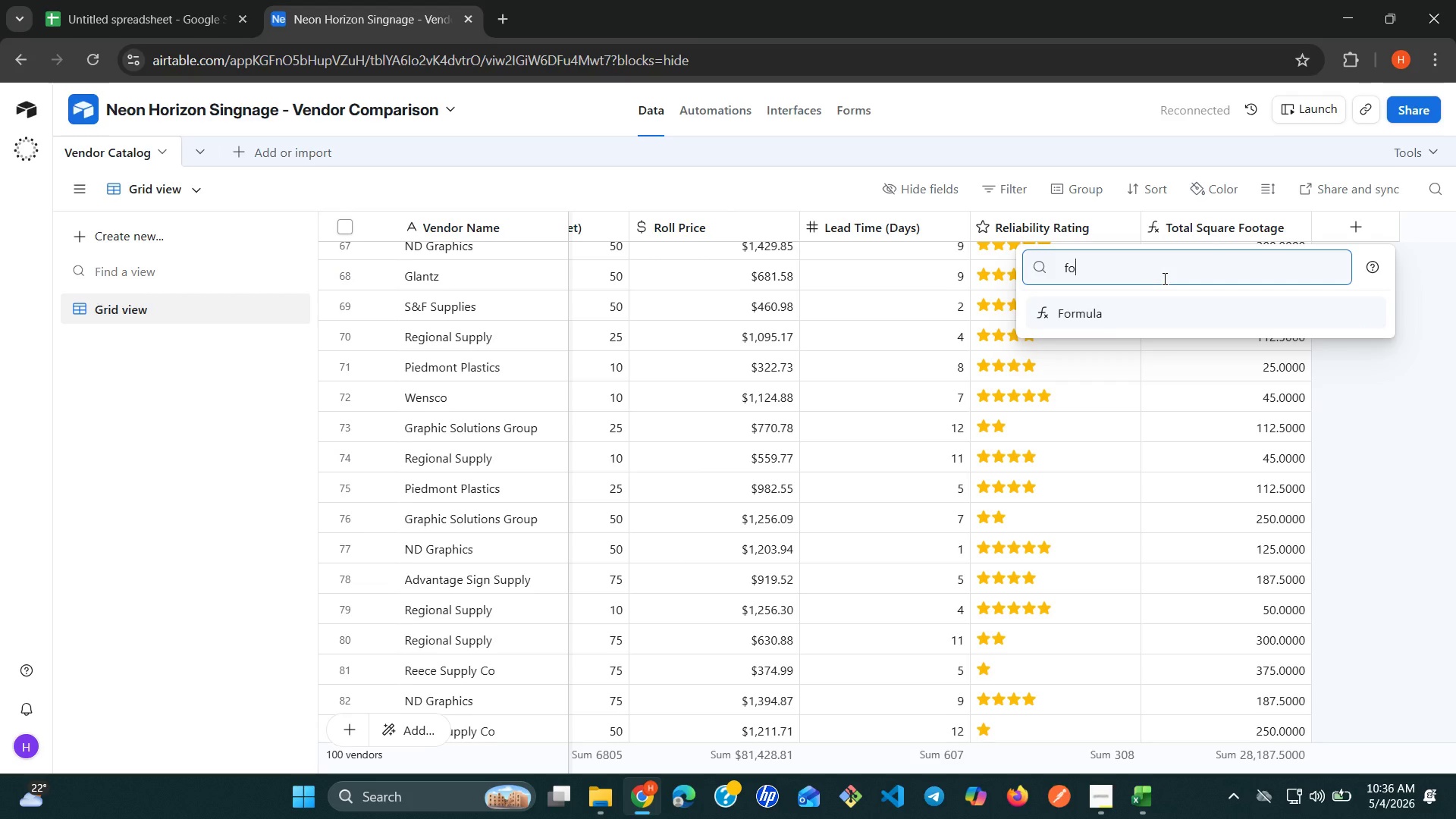 
wait(38.88)
 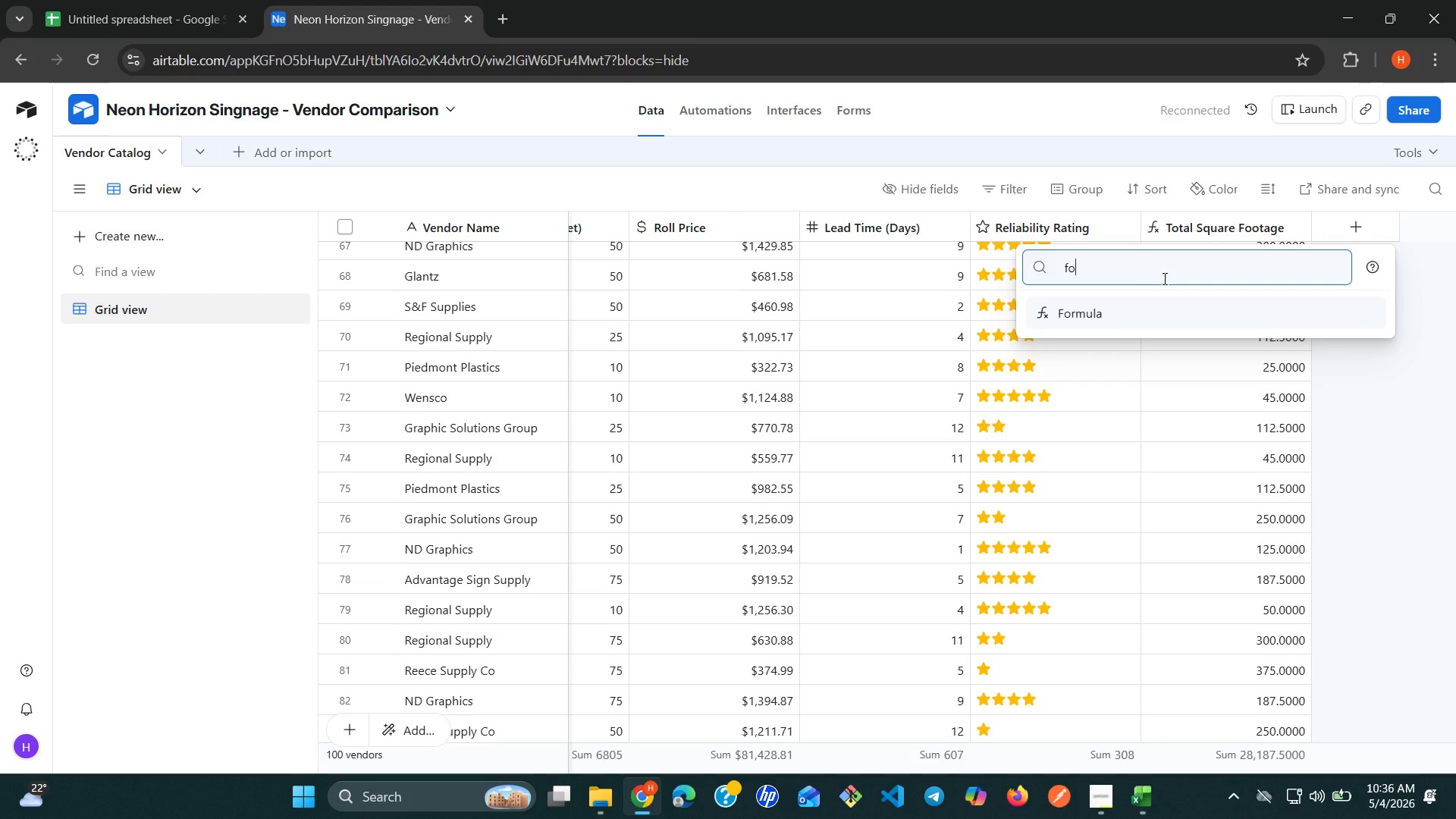 
left_click([1125, 306])
 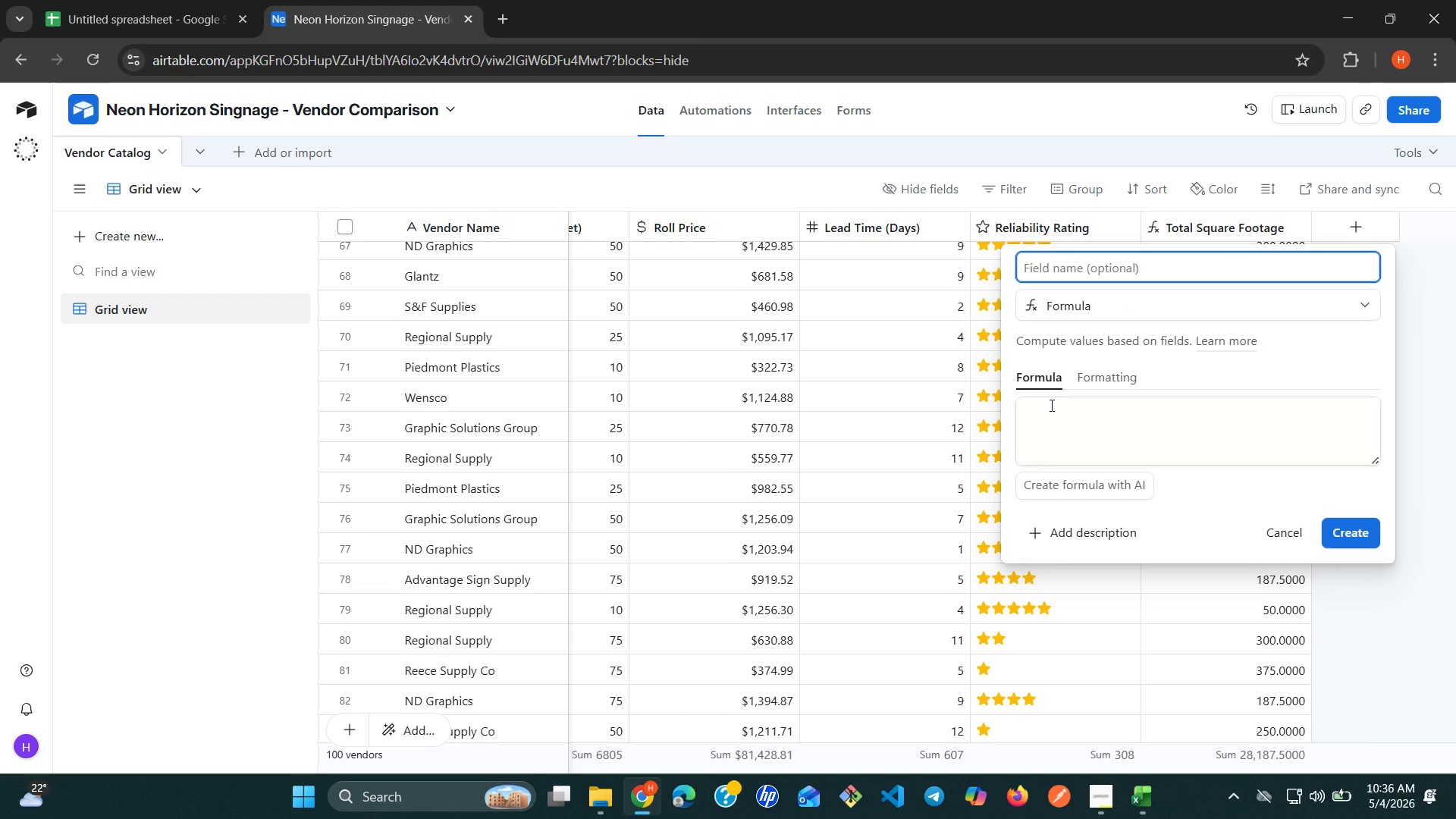 
left_click([1048, 413])
 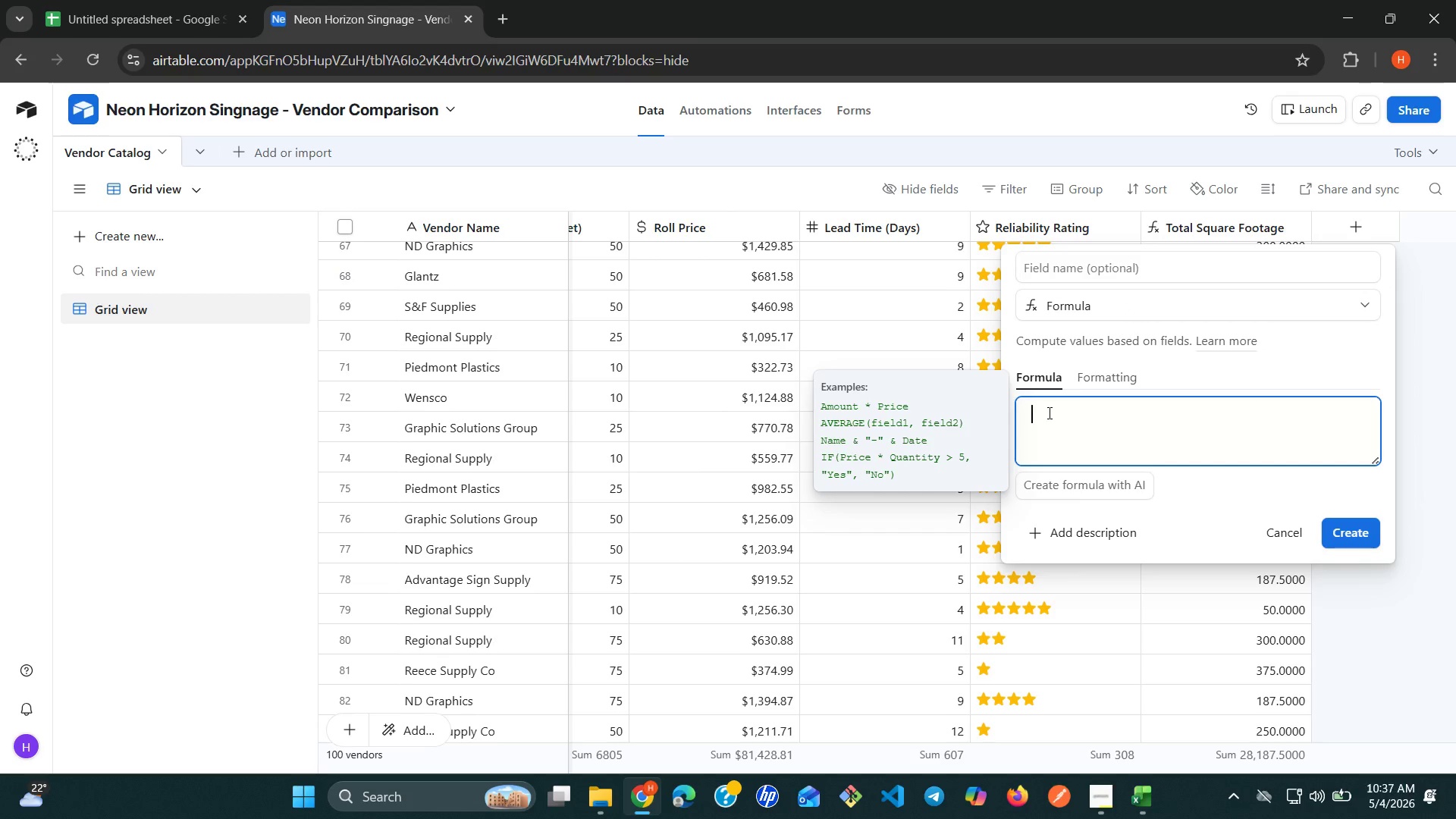 
wait(5.28)
 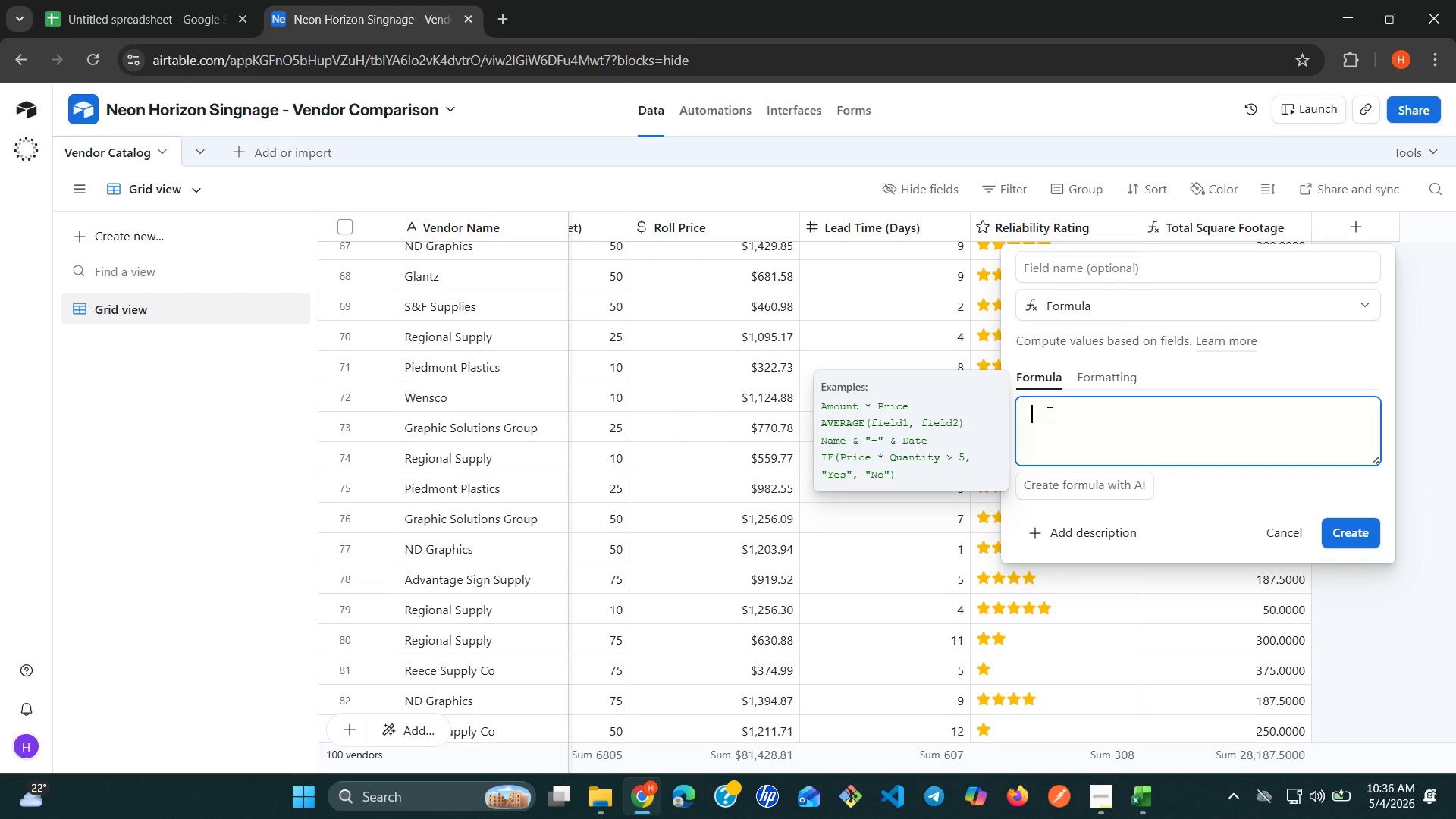 
key(Shift+ShiftRight)
 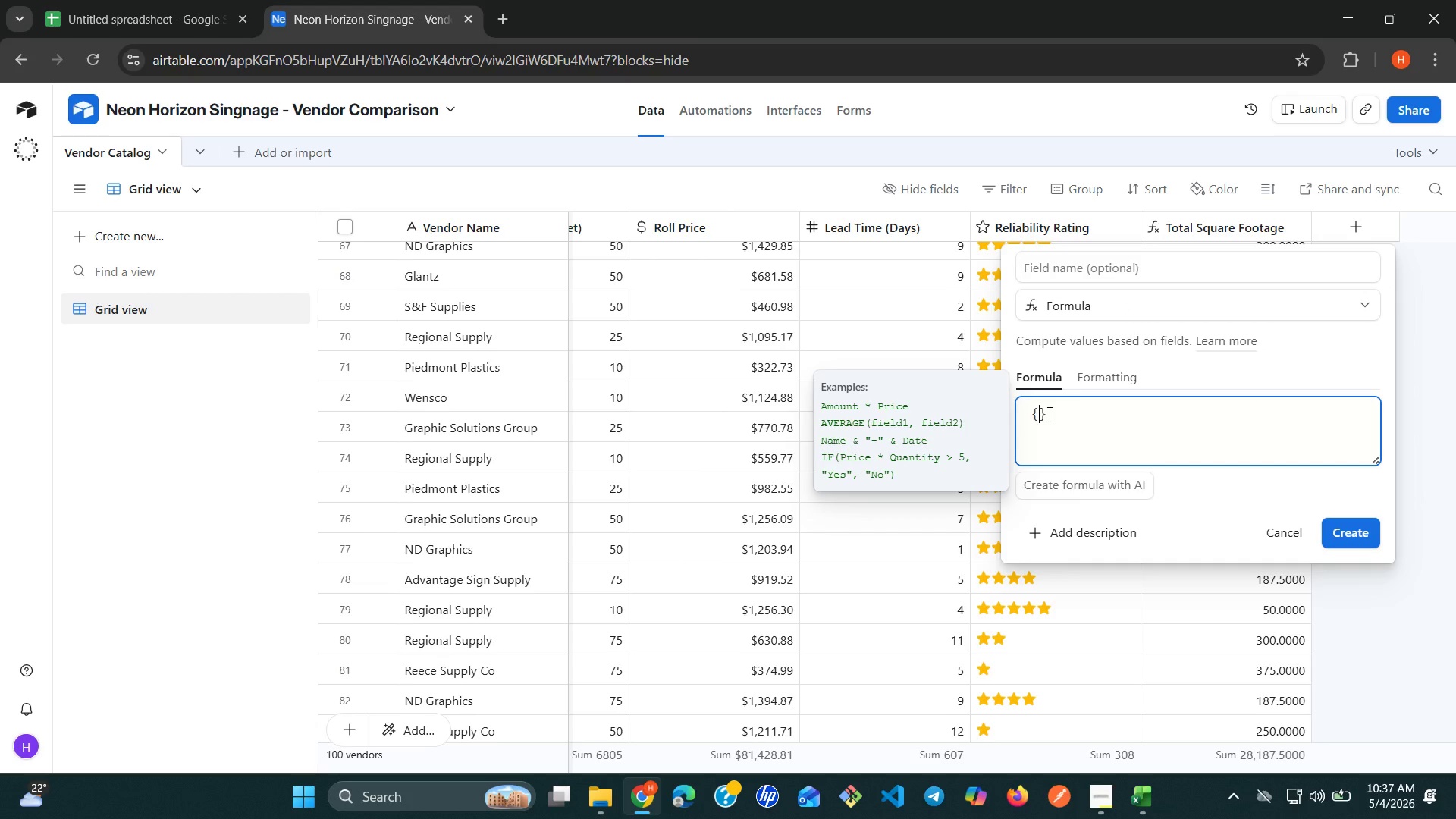 
key(Shift+BracketLeft)
 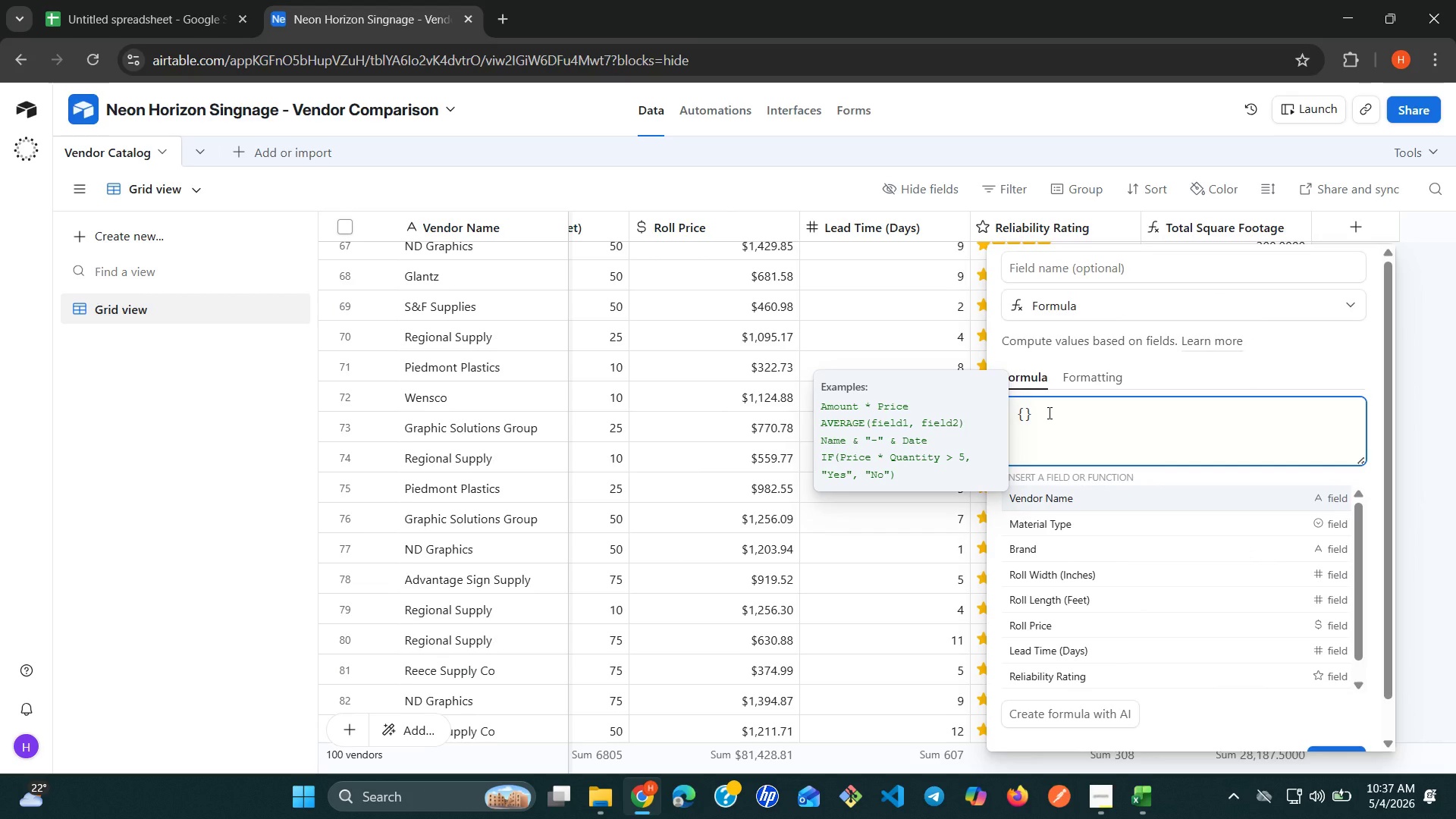 
type(Total roll Price)
 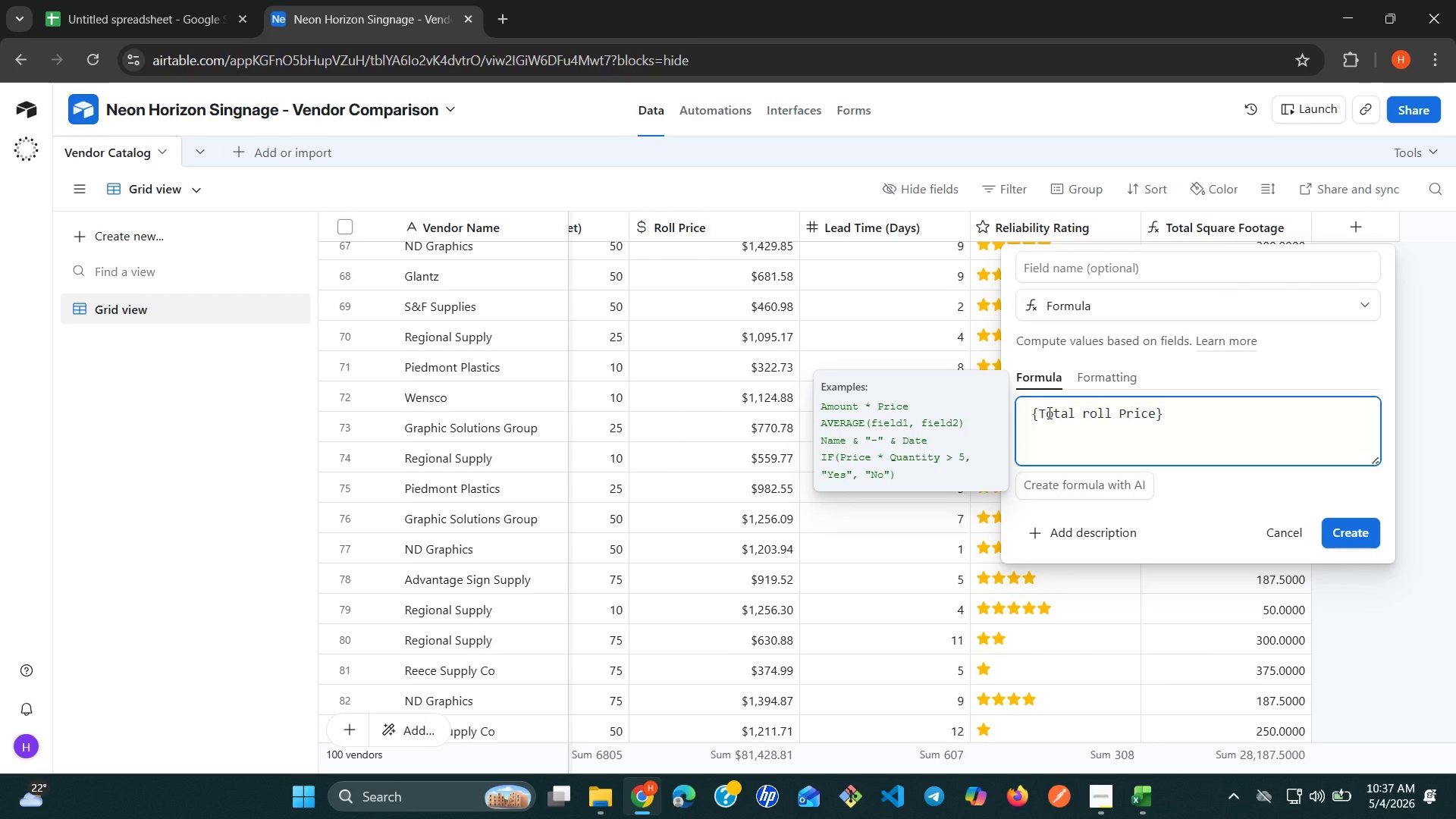 
key(ArrowRight)
 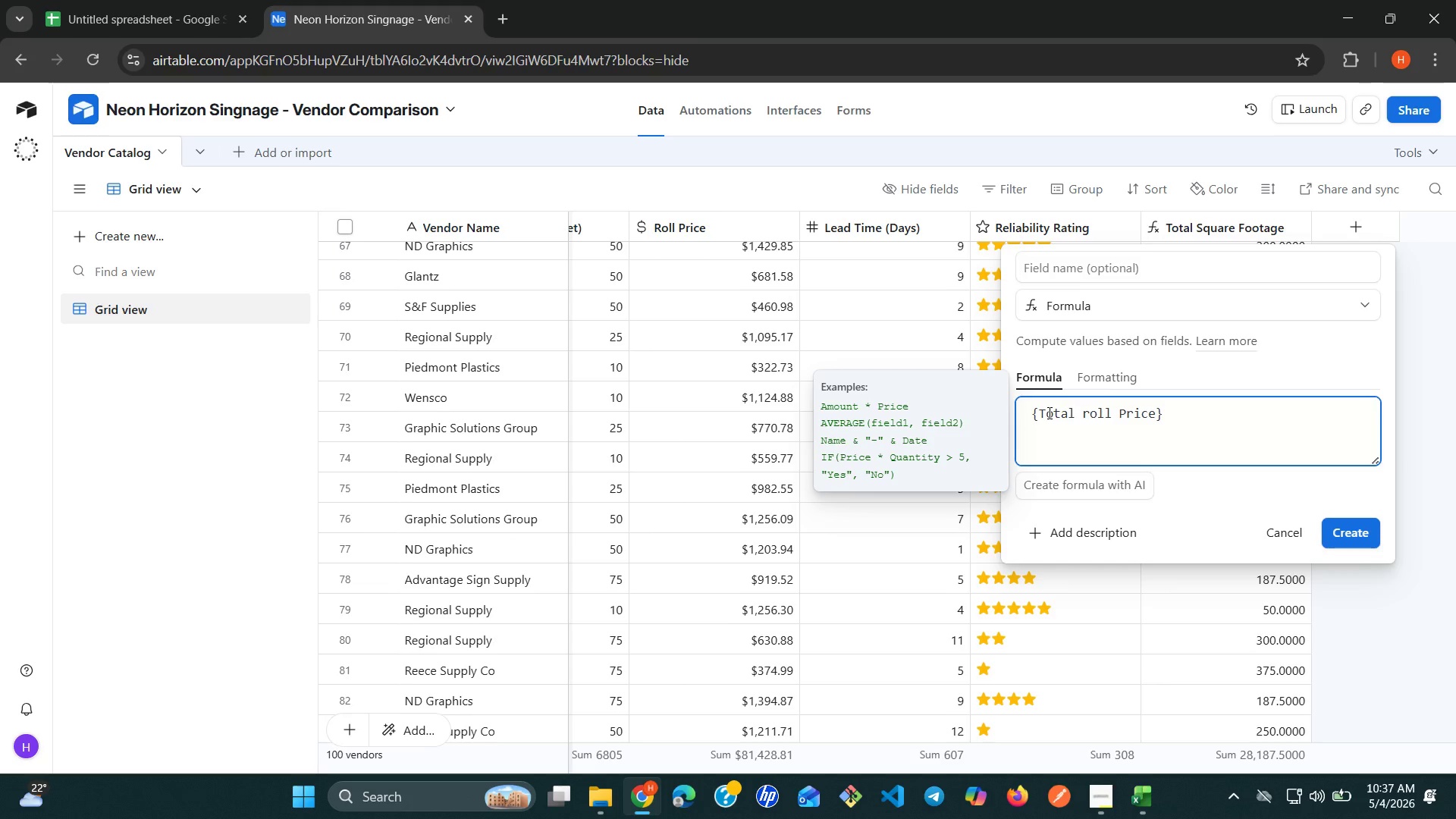 
type( / {Total Square T)
key(Backspace)
type(Foo)
 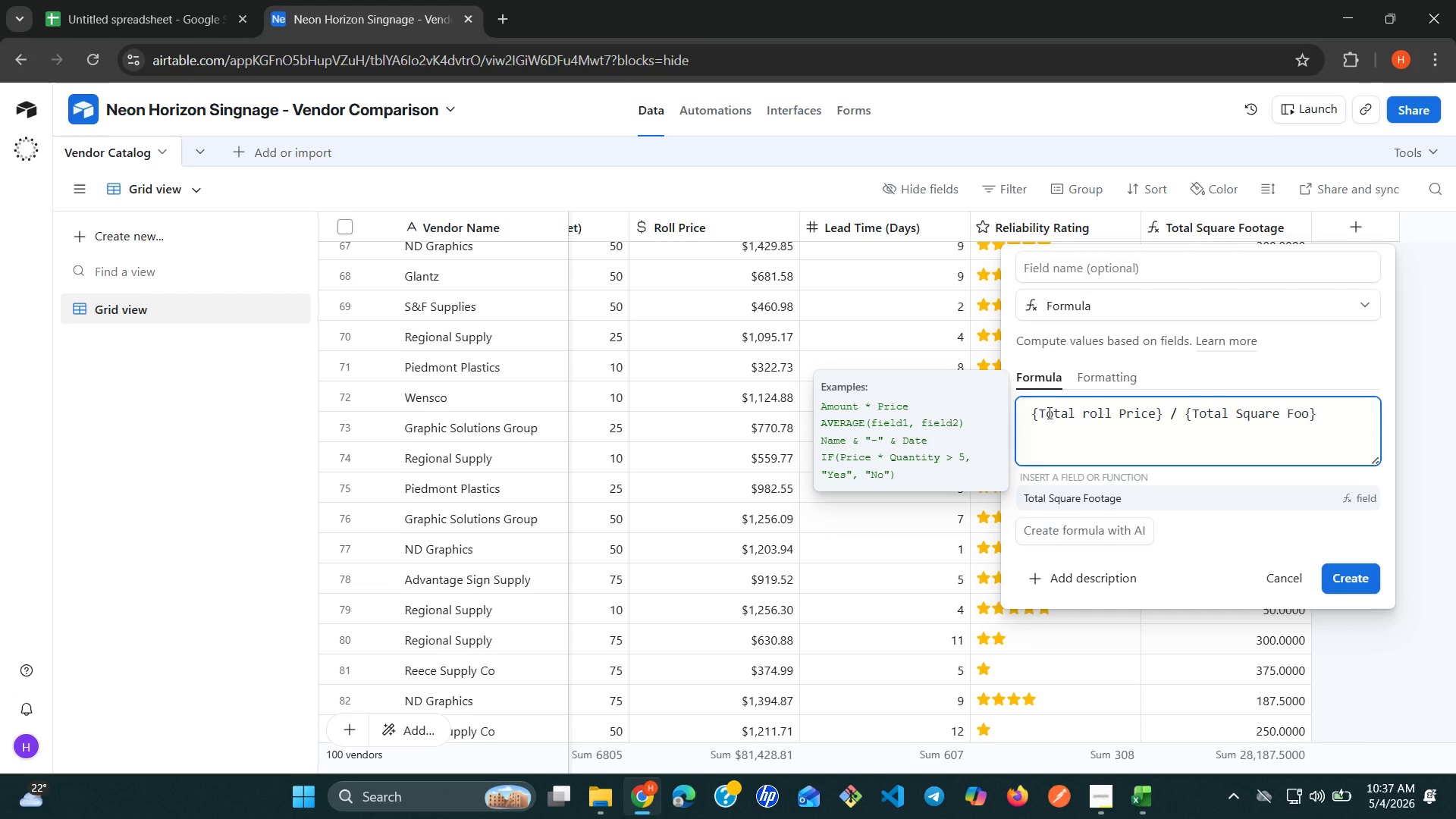 
left_click([1066, 493])
 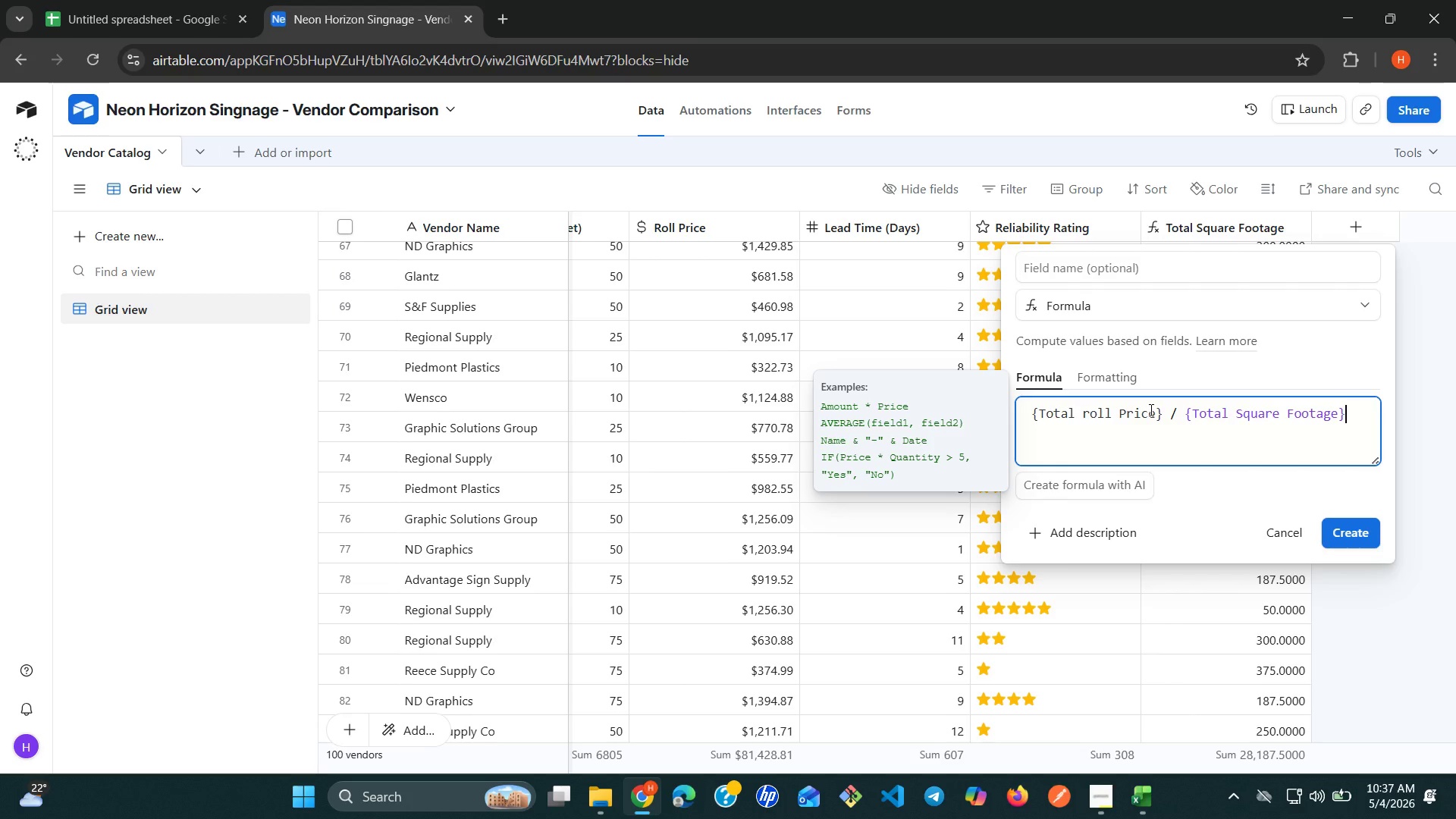 
wait(5.75)
 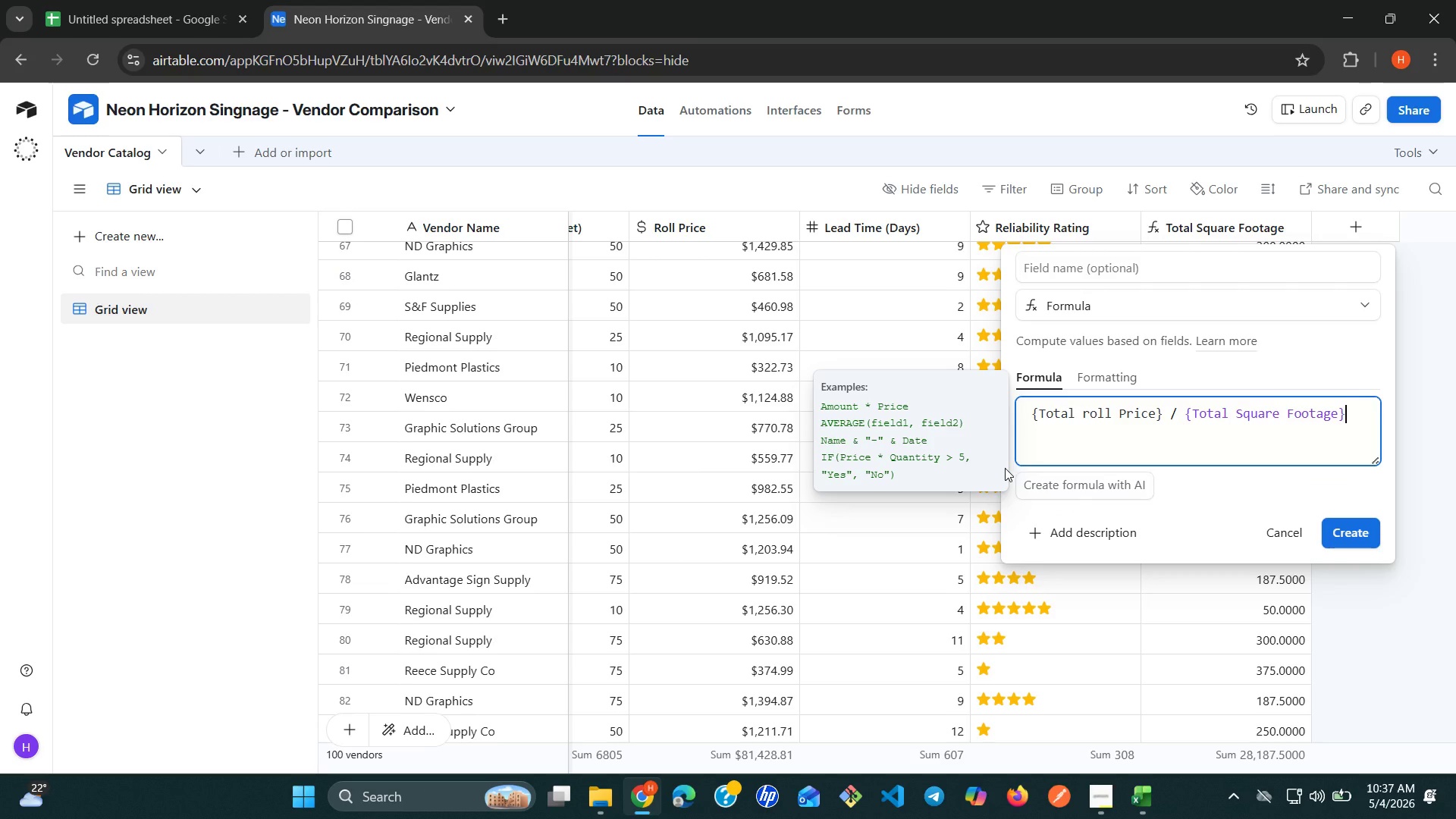 
left_click([1089, 411])
 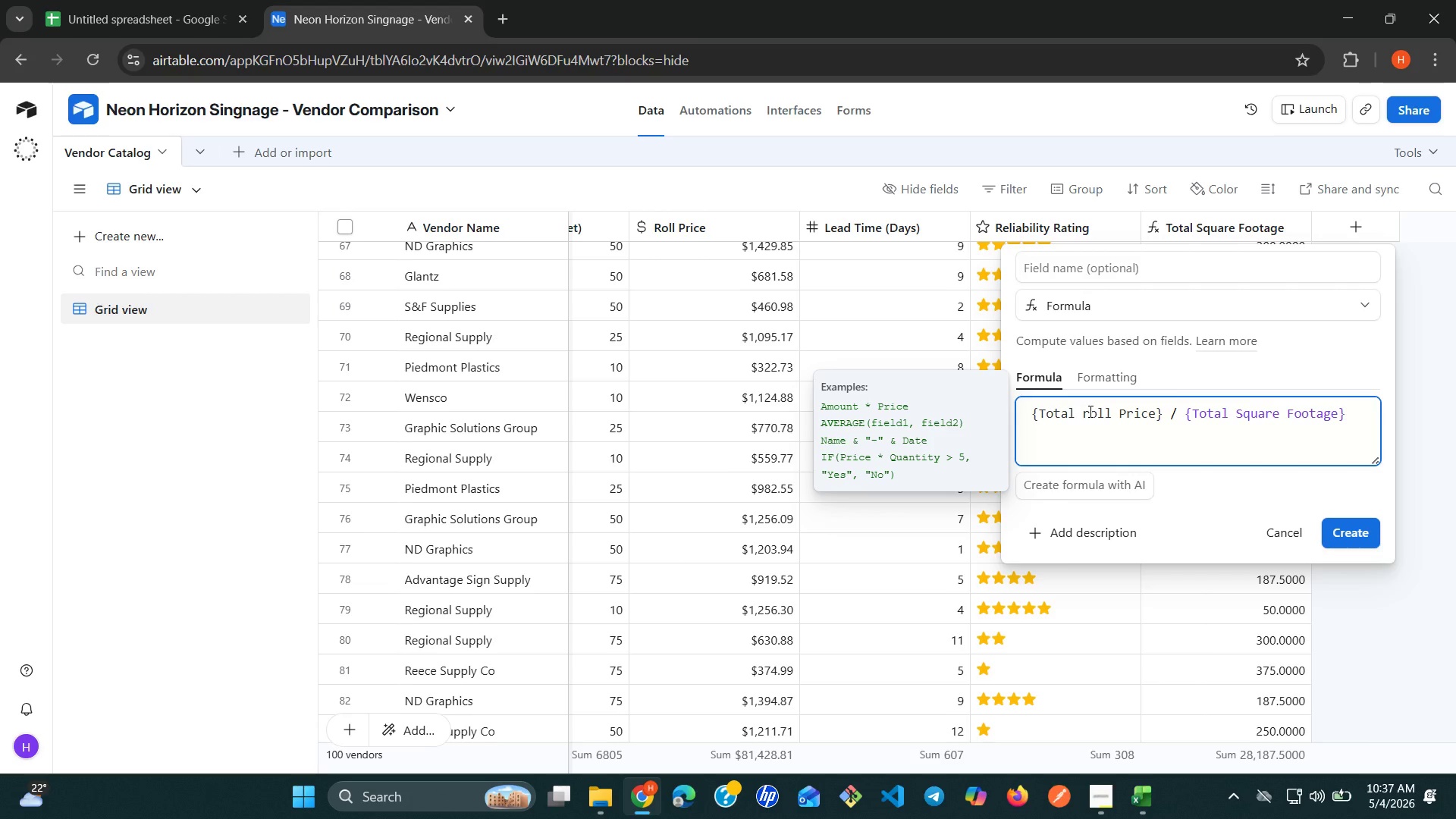 
key(Backspace)
 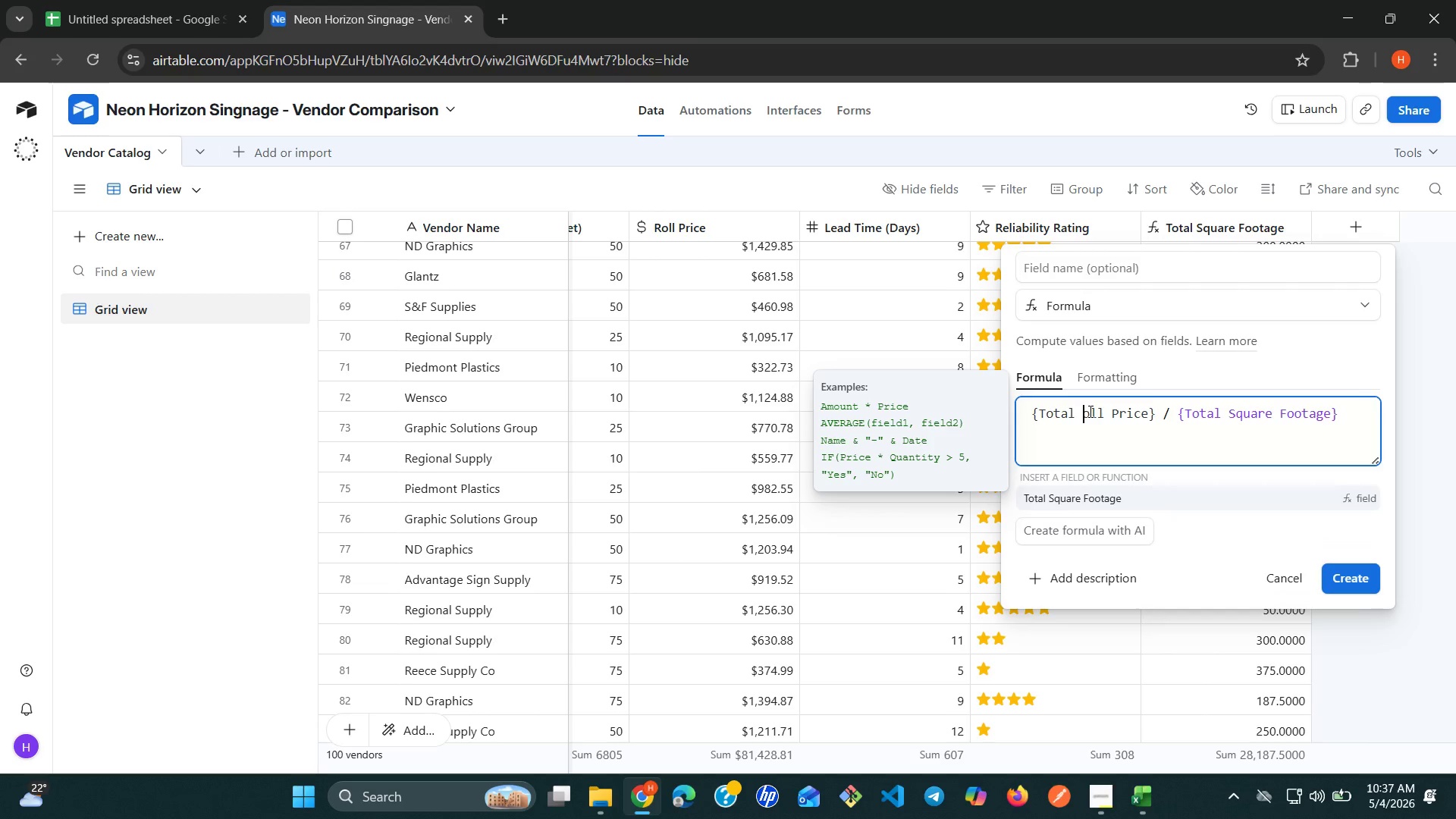 
key(Shift+R)
 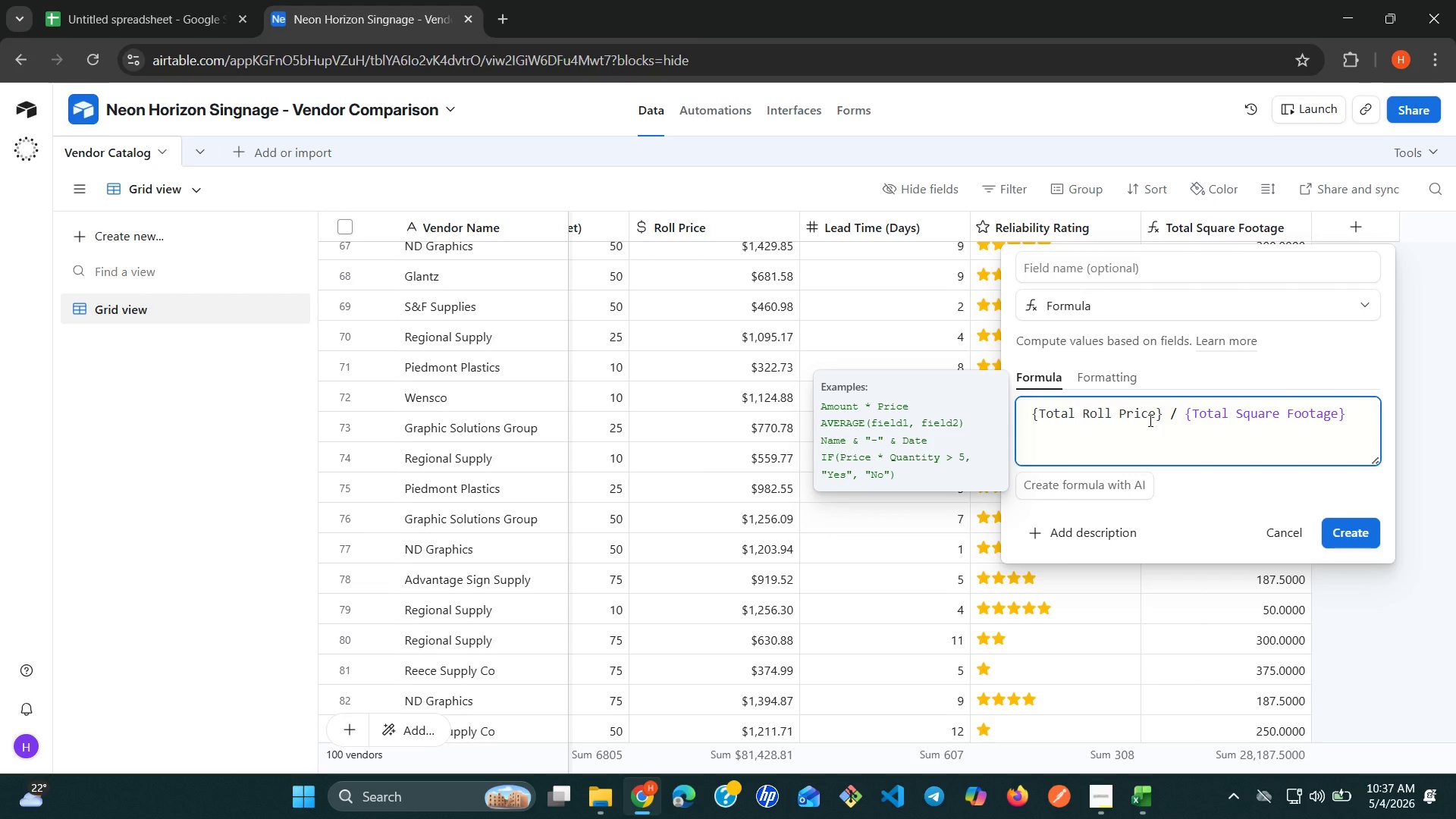 
left_click([1155, 423])
 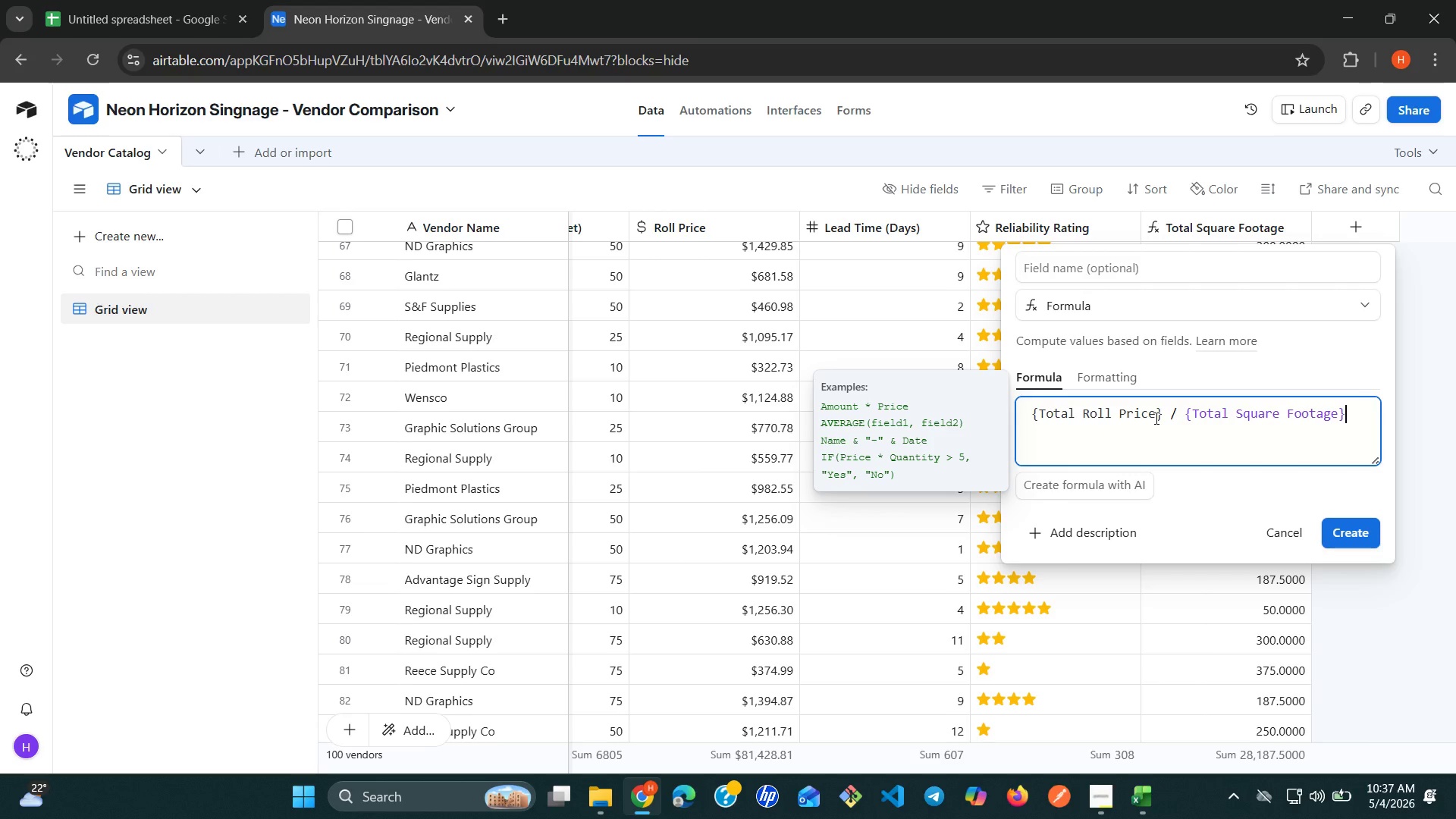 
double_click([1155, 418])
 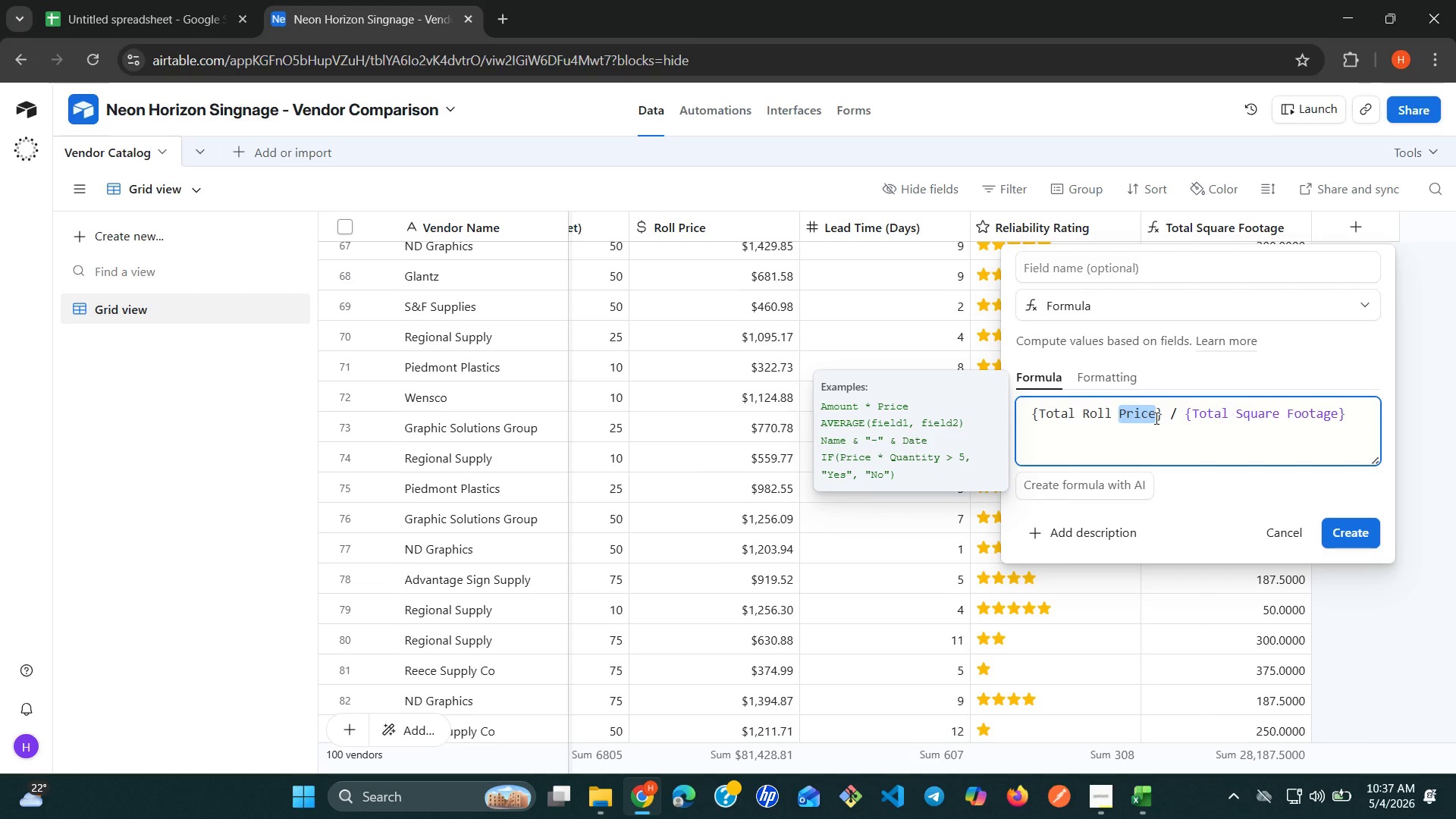 
double_click([1155, 418])
 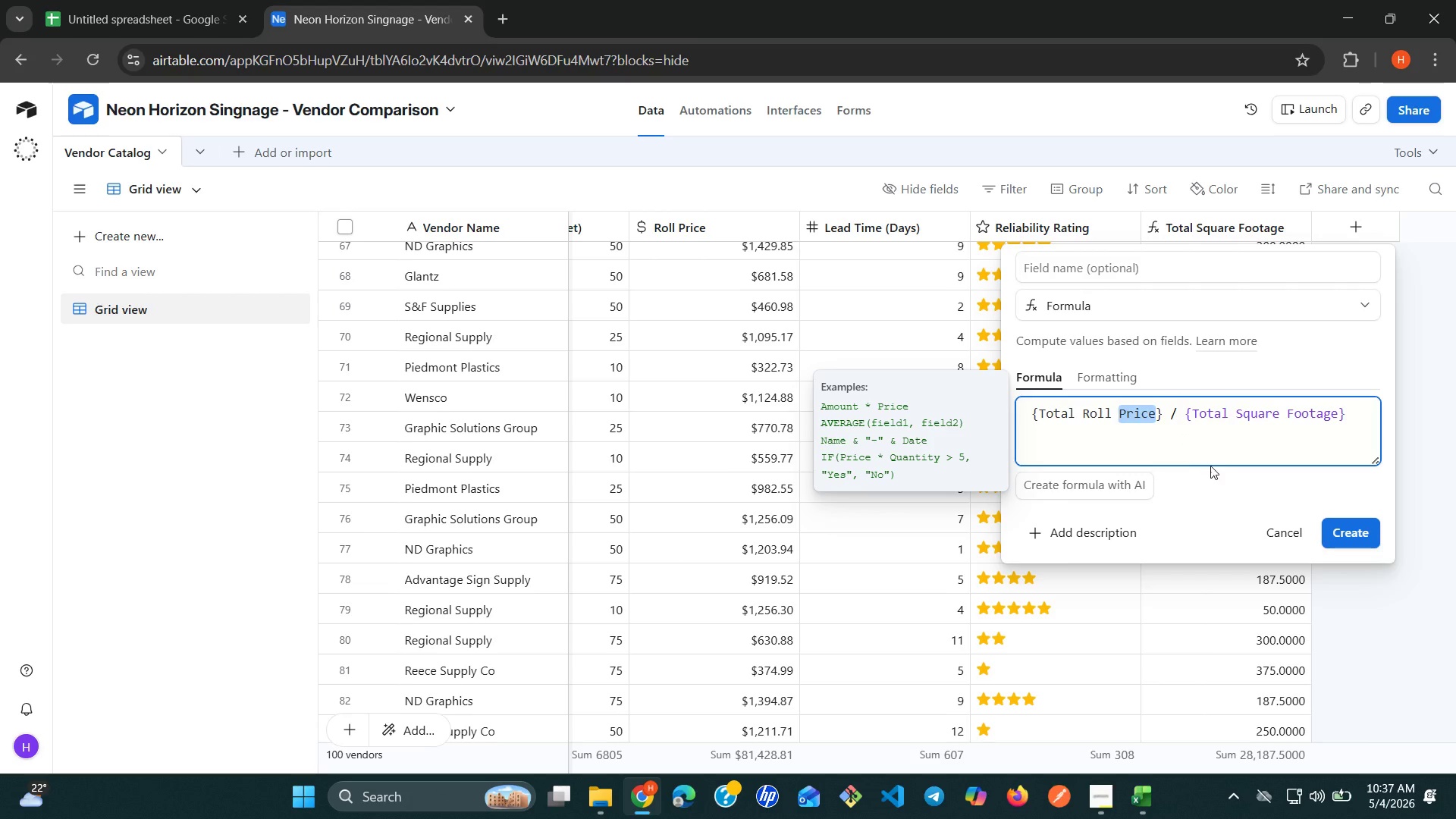 
wait(6.14)
 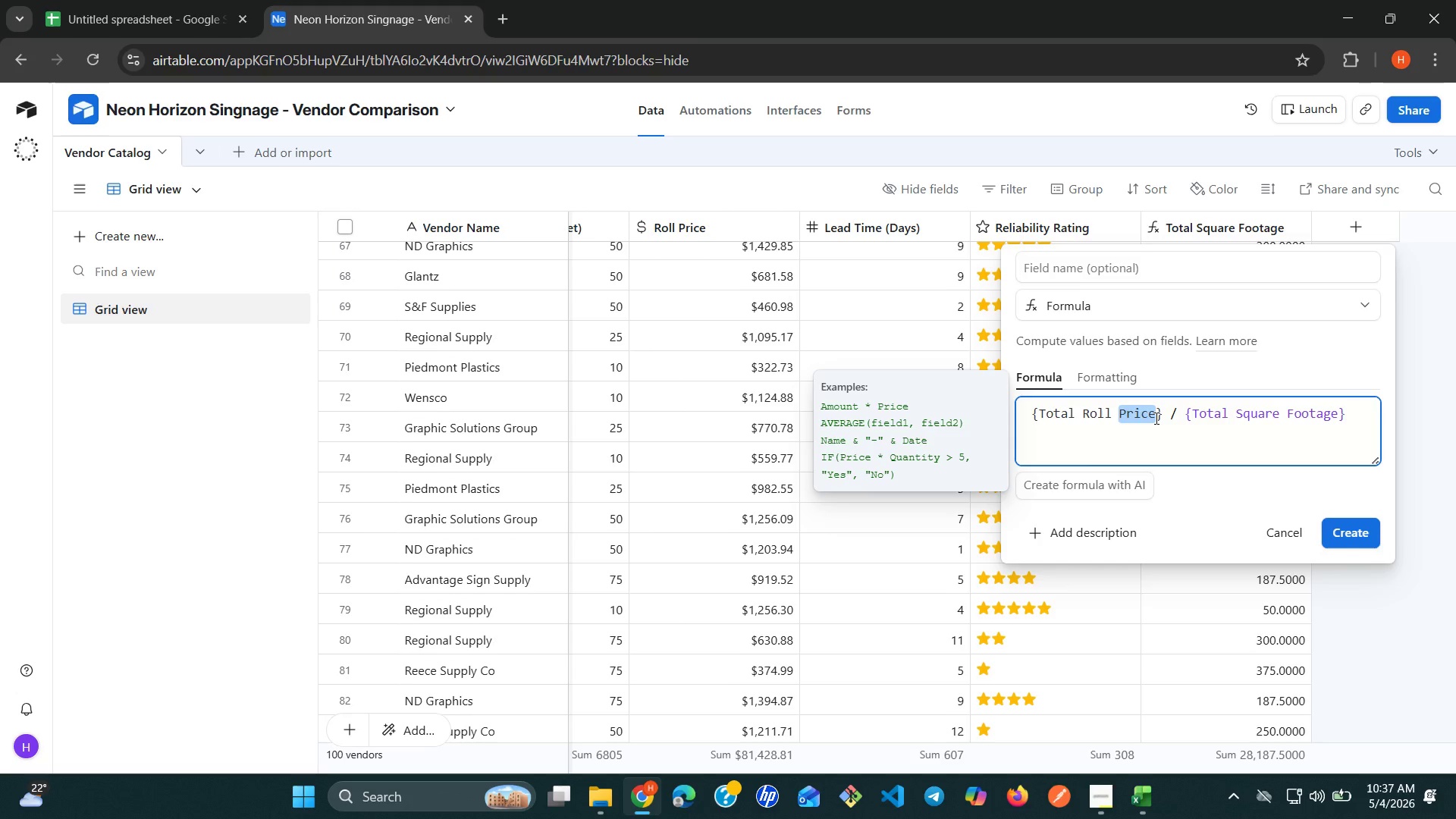 
left_click([907, 278])
 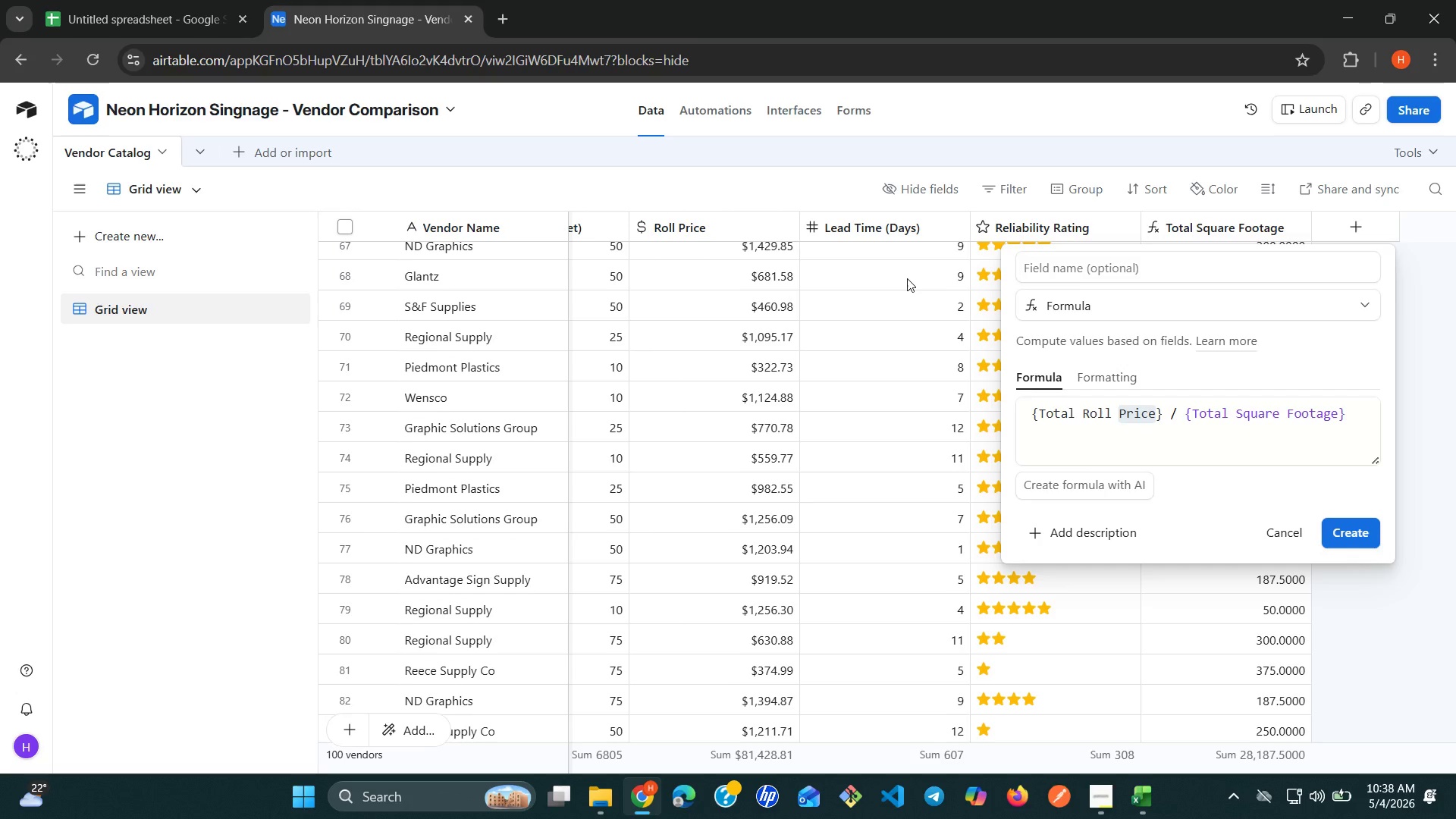 
wait(14.03)
 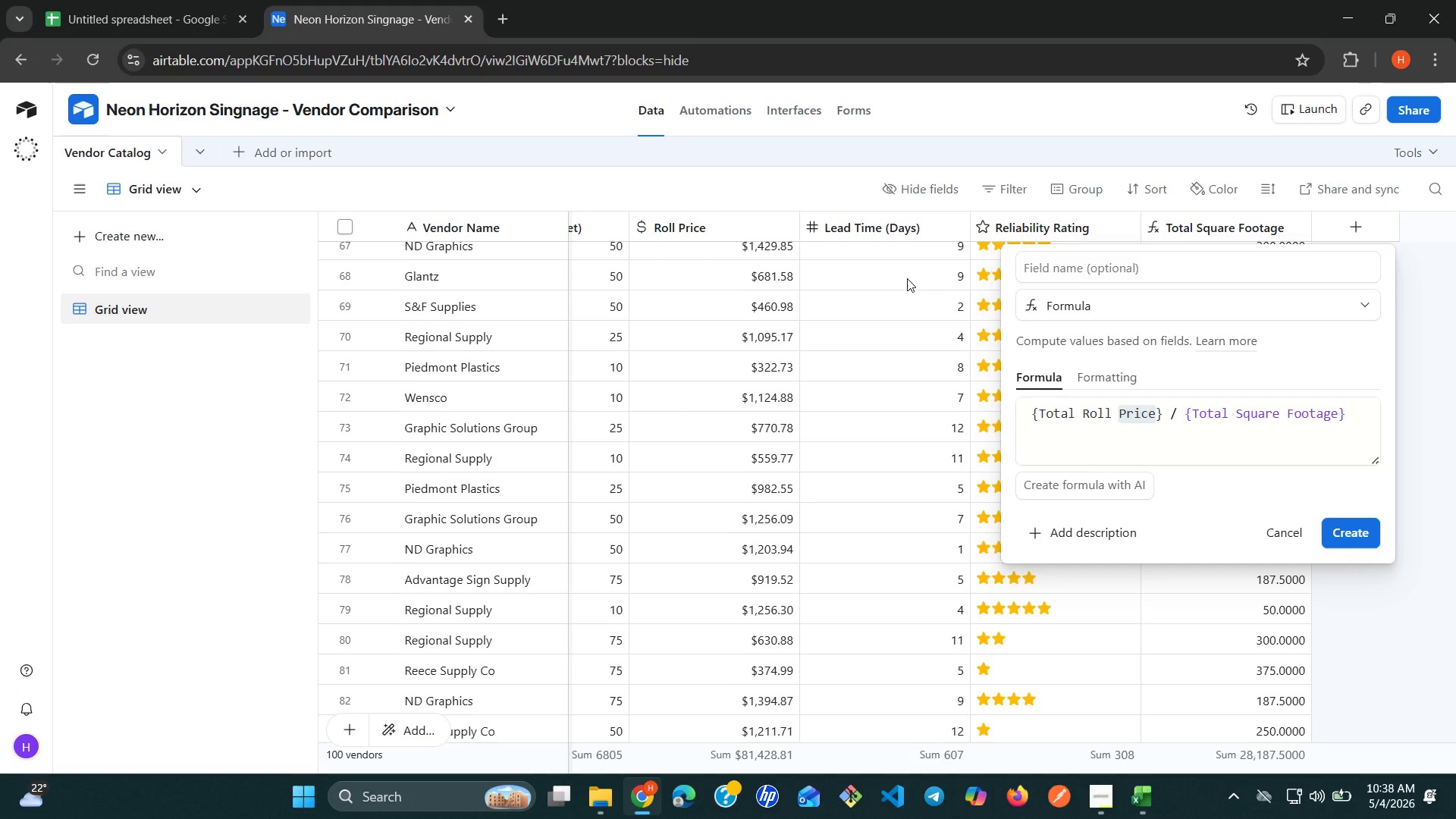 
left_click([1166, 414])
 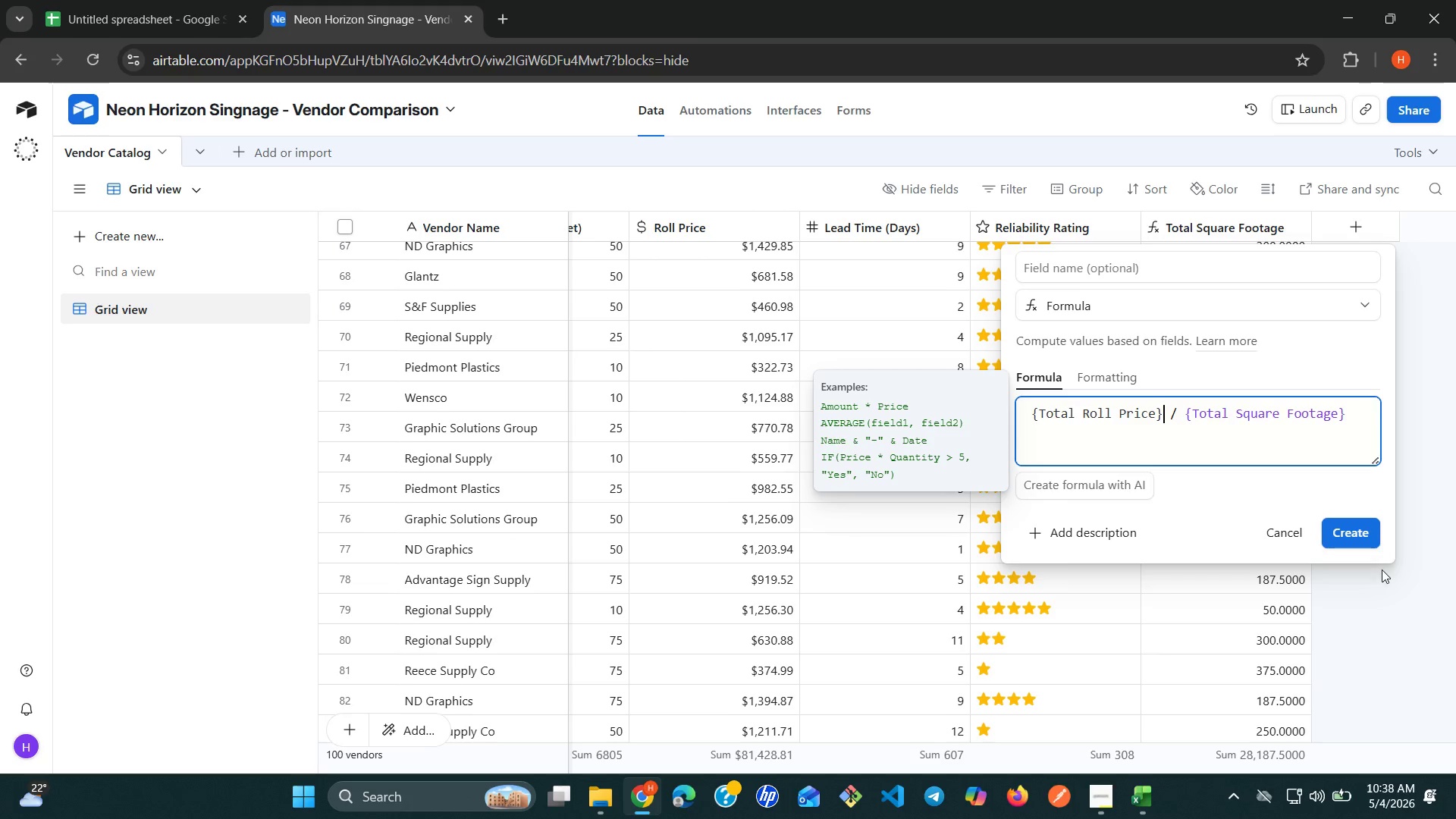 
wait(5.45)
 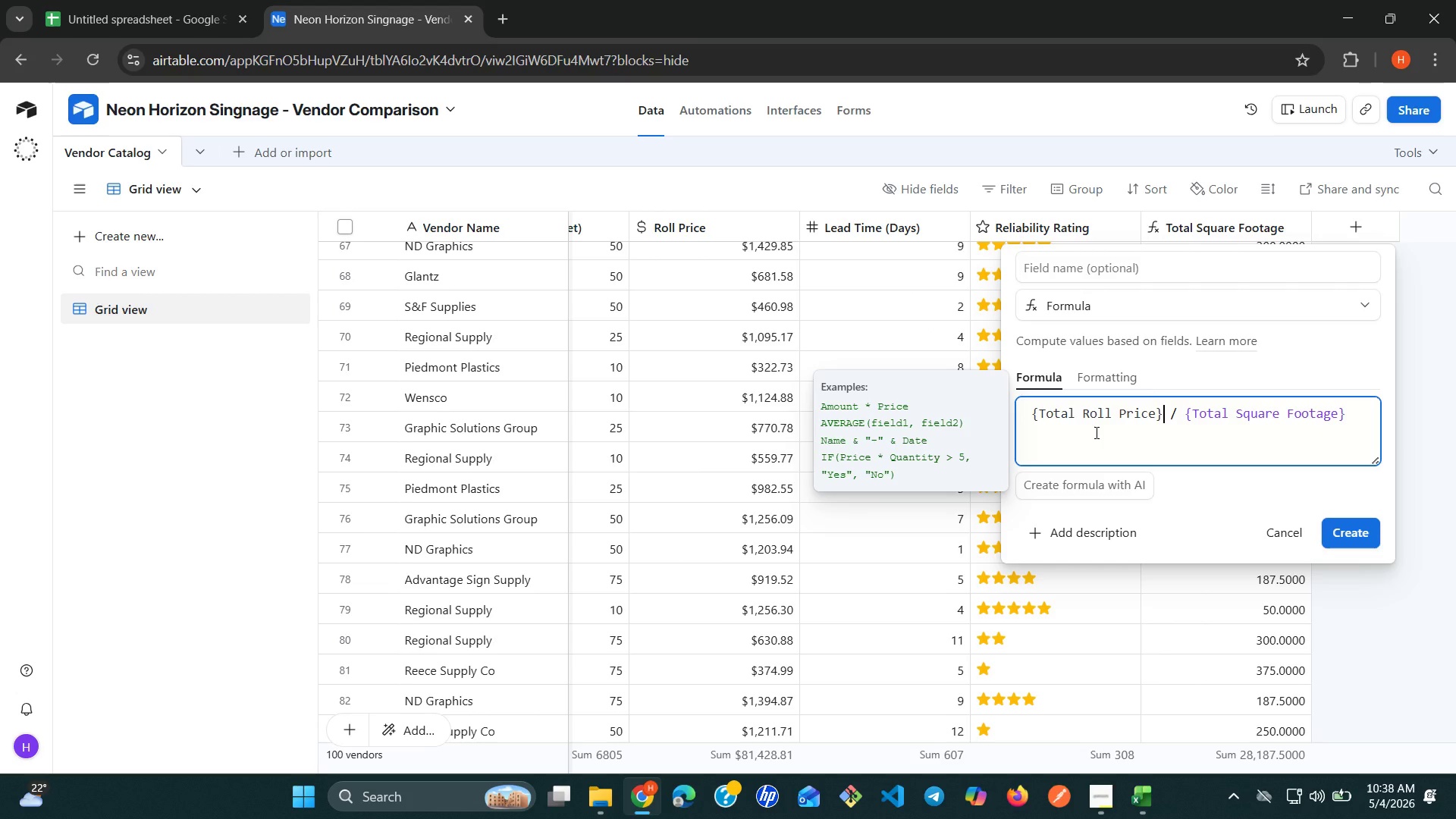 
left_click([1357, 544])
 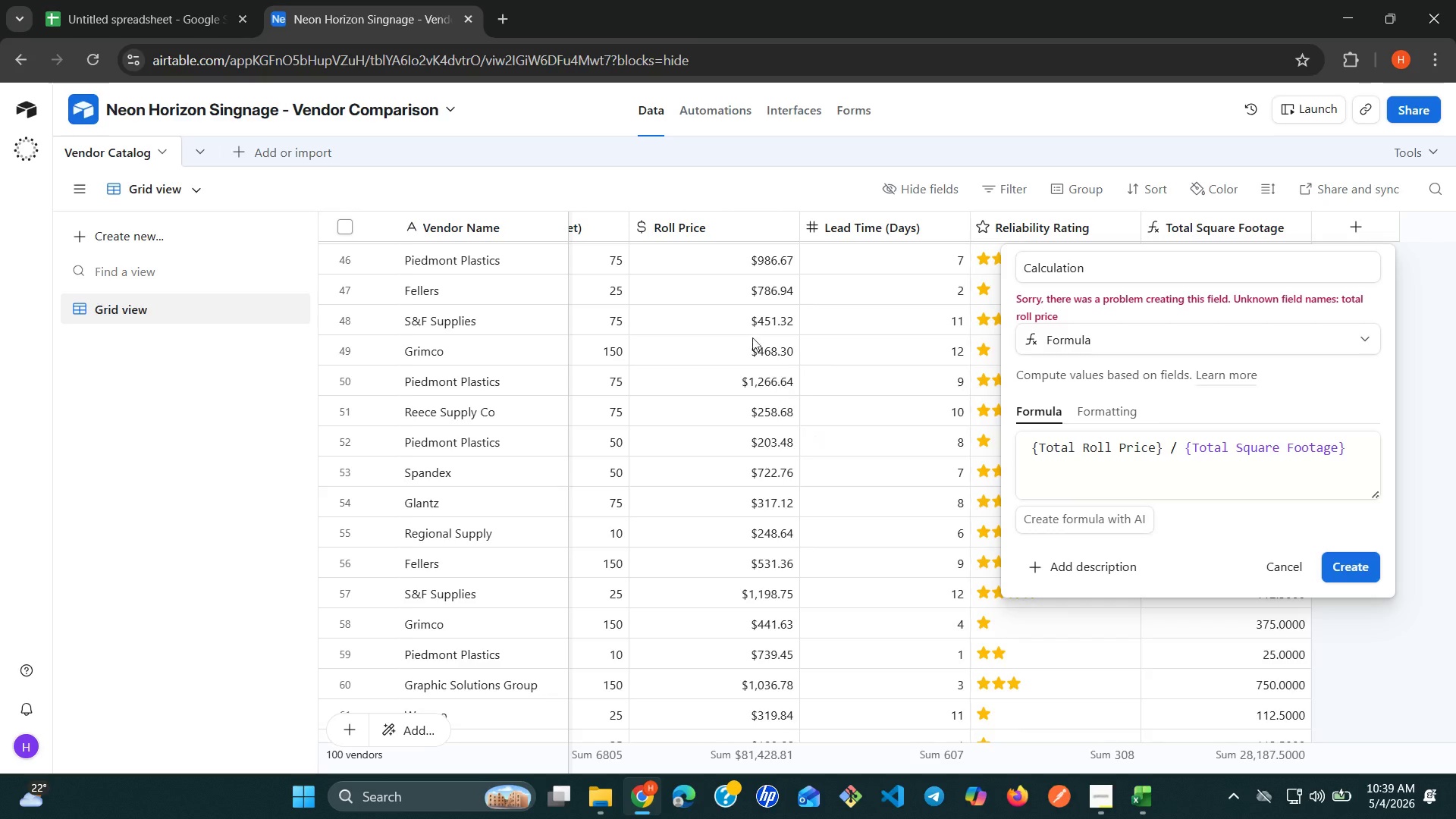 
wait(87.8)
 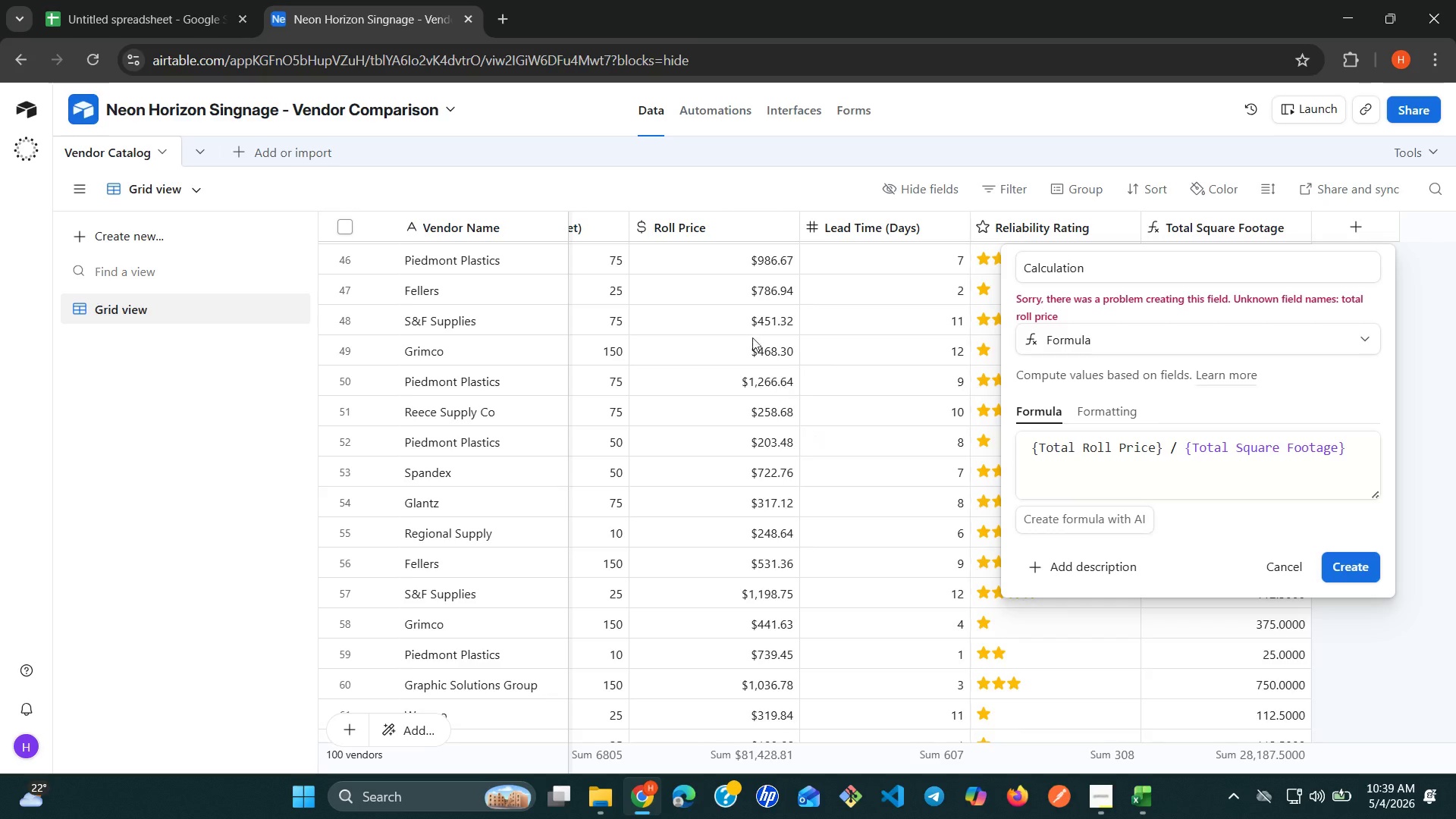 
left_click([1080, 447])
 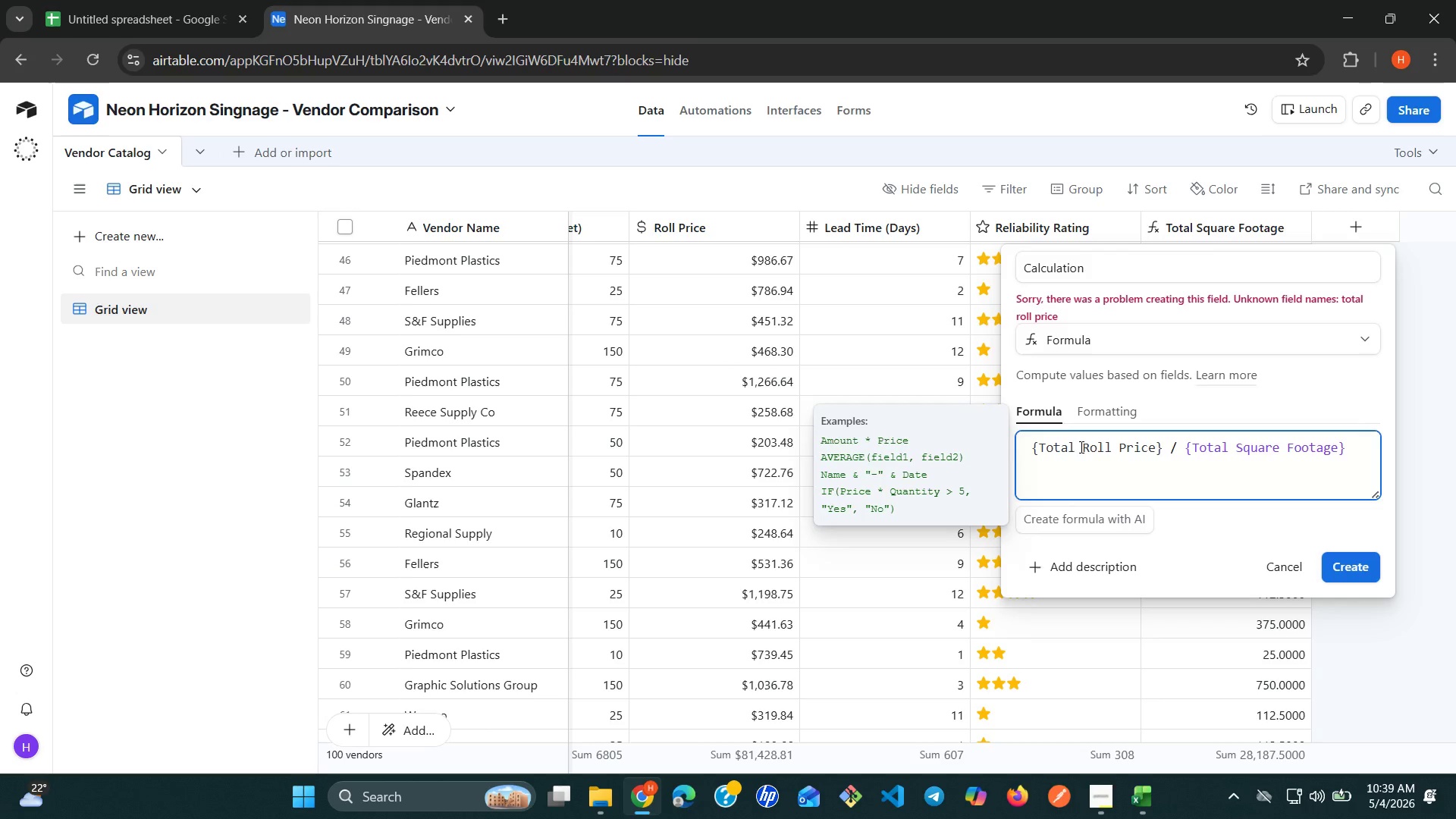 
key(Backspace)
key(Backspace)
key(Backspace)
key(Backspace)
type(tal )
 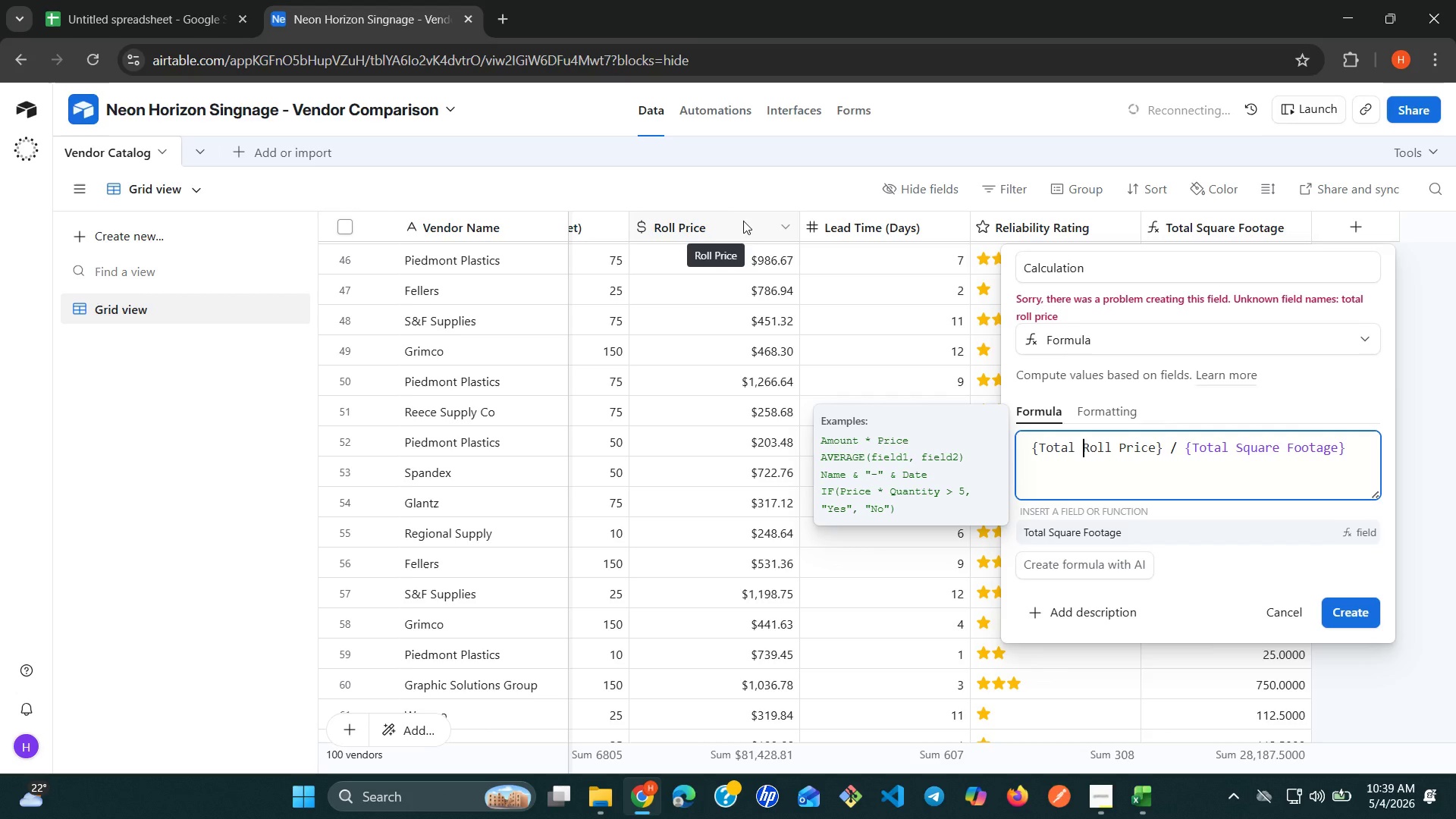 
left_click([767, 222])
 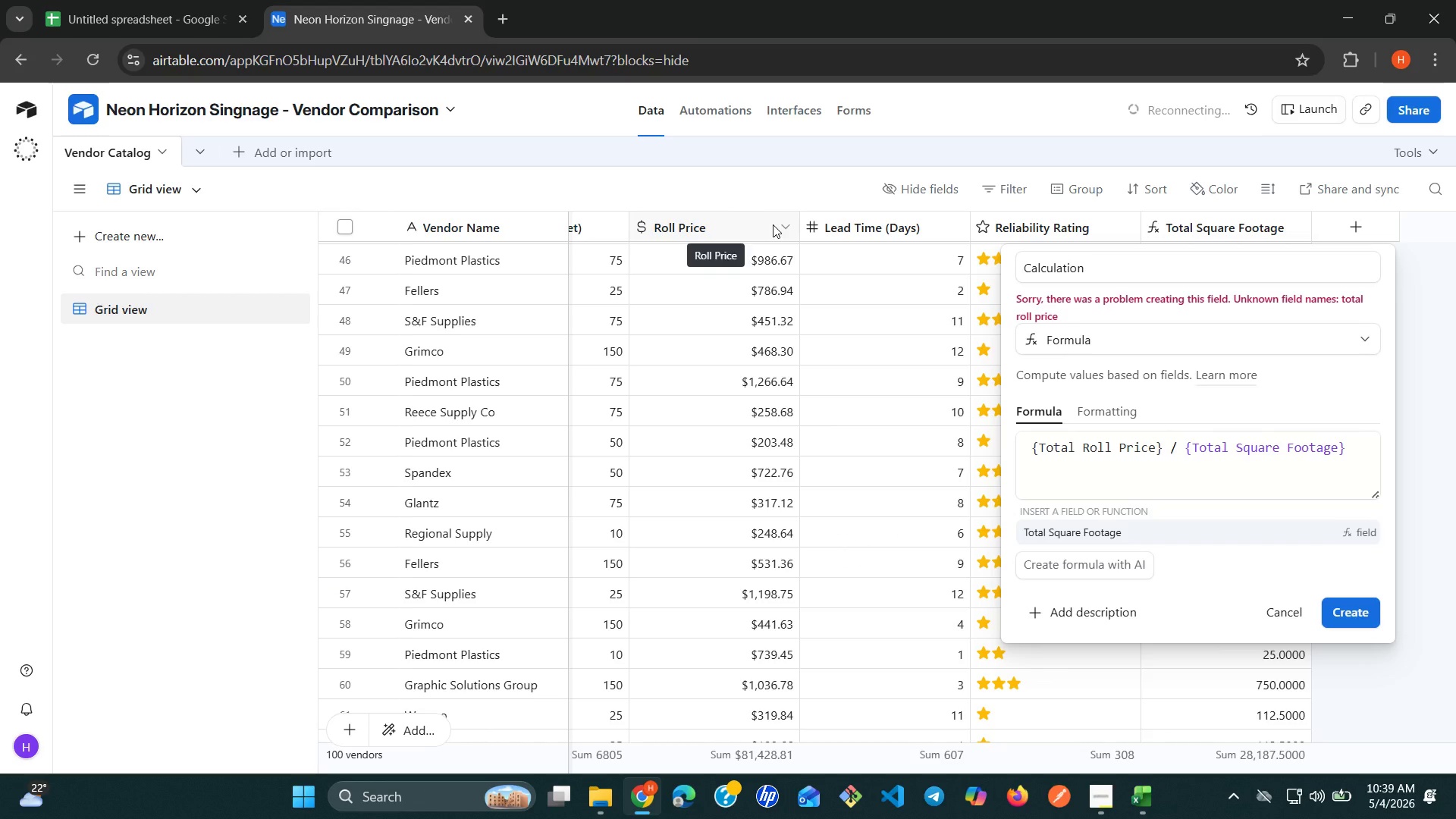 
left_click([776, 225])
 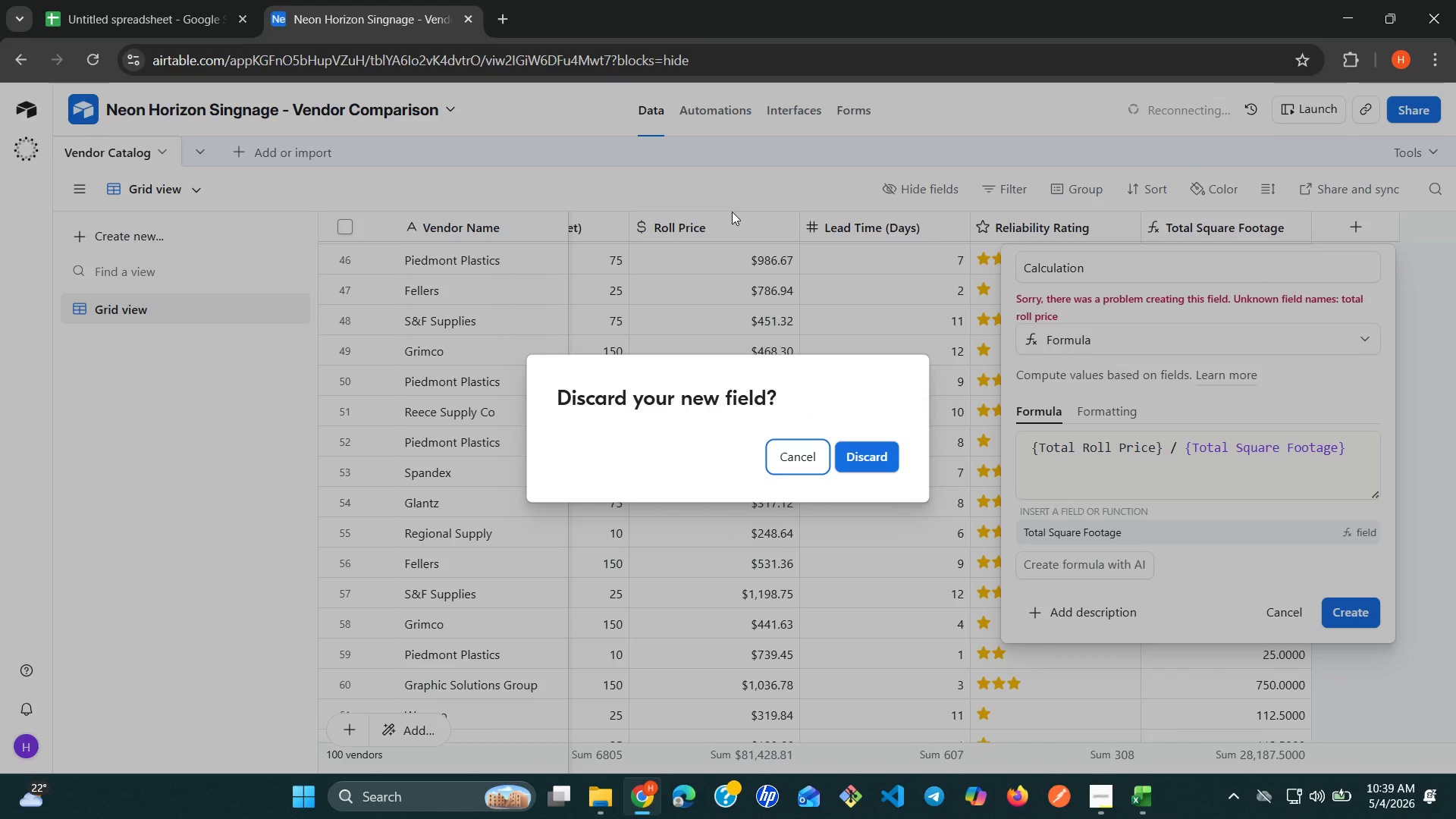 
left_click([732, 233])
 